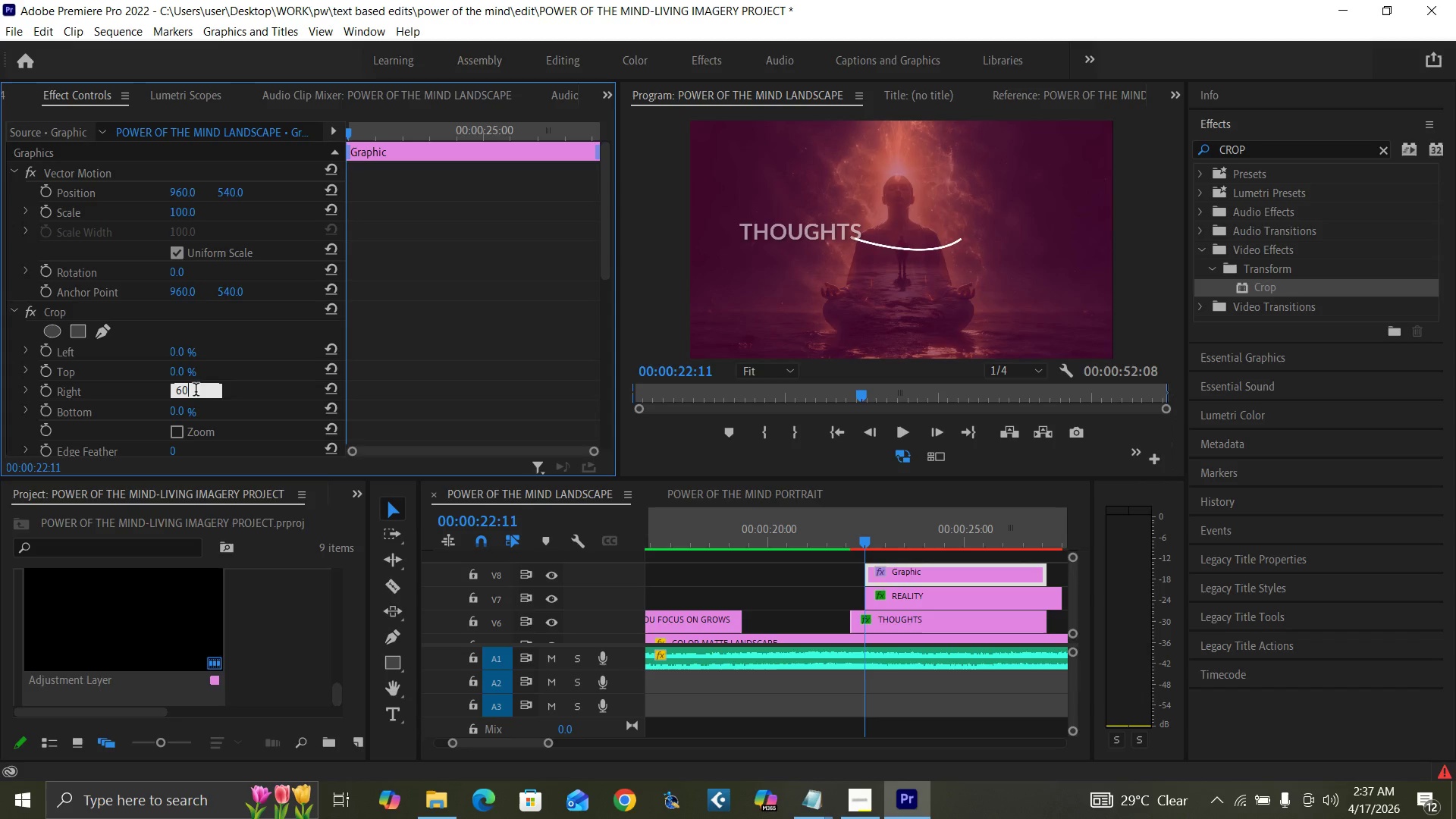 
key(Enter)
 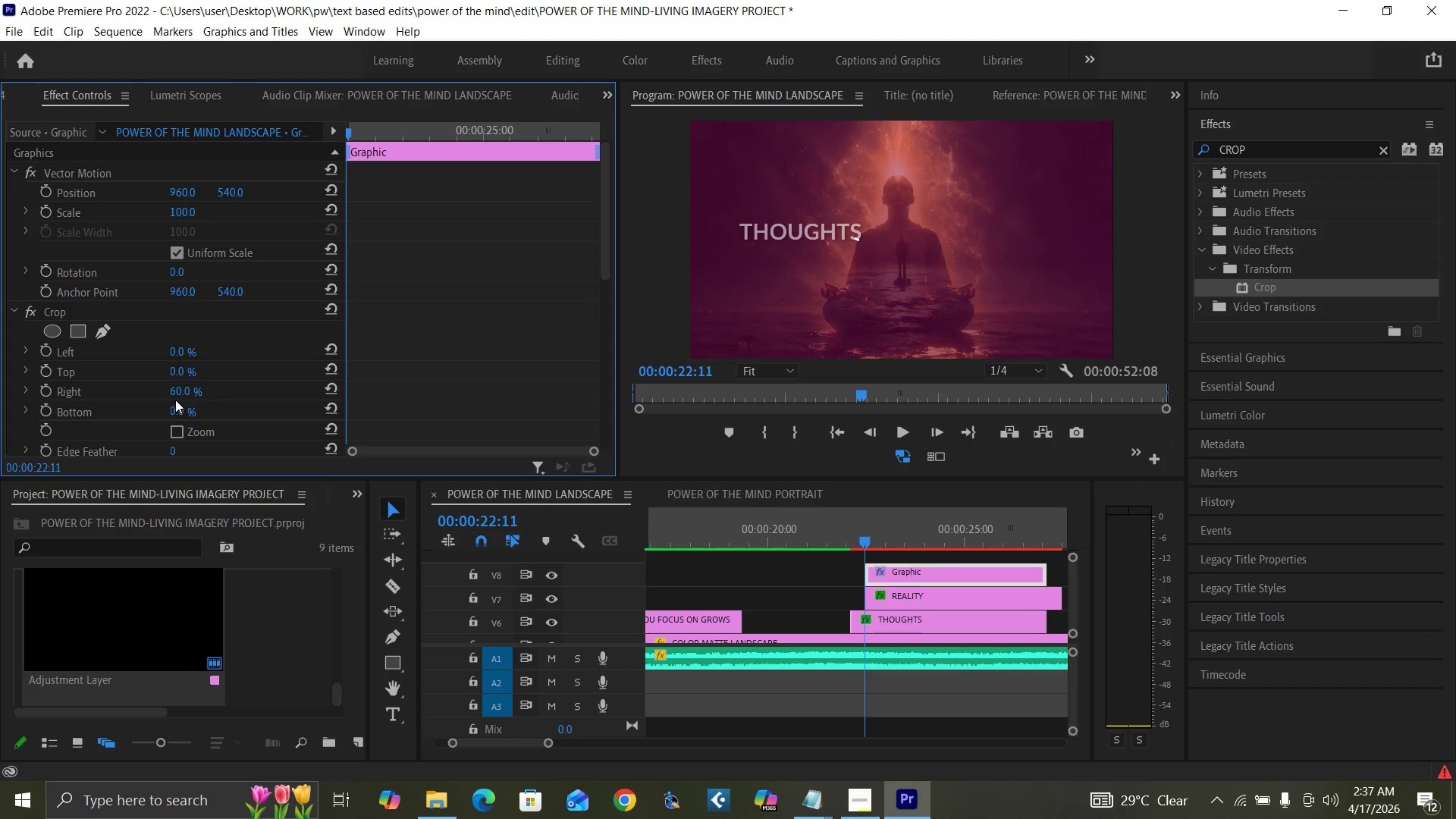 
left_click([173, 392])
 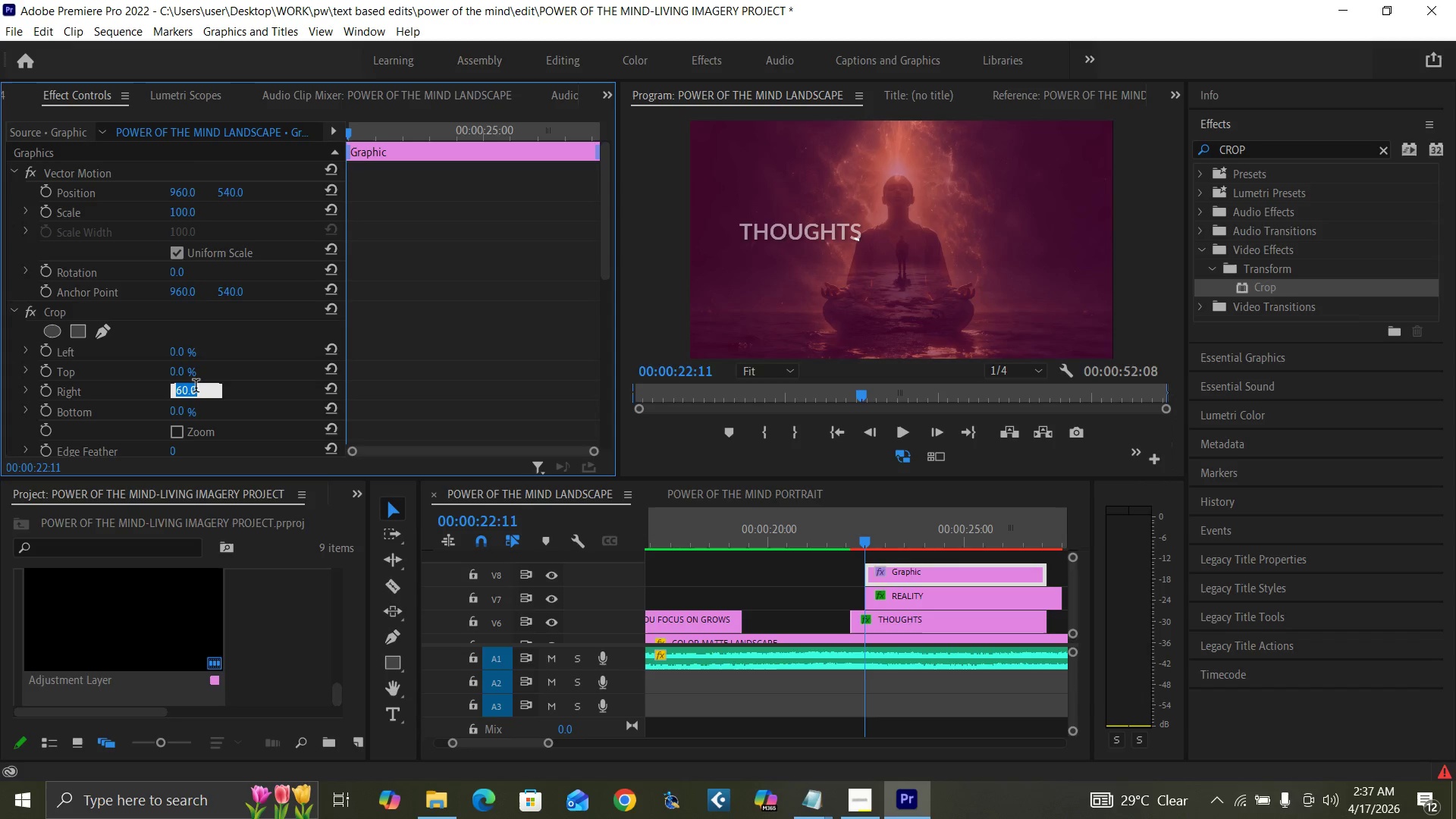 
type(70)
 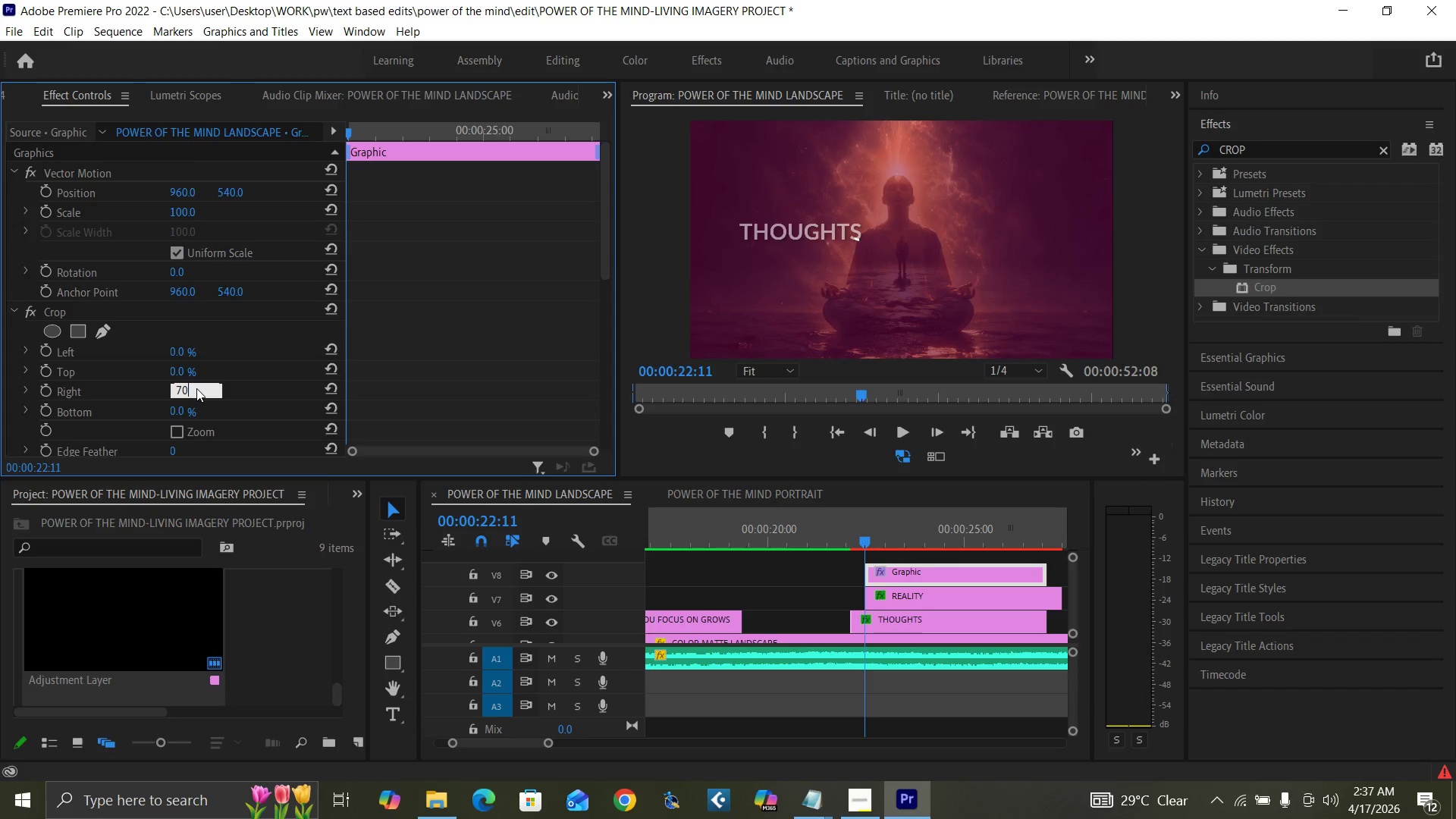 
key(Enter)
 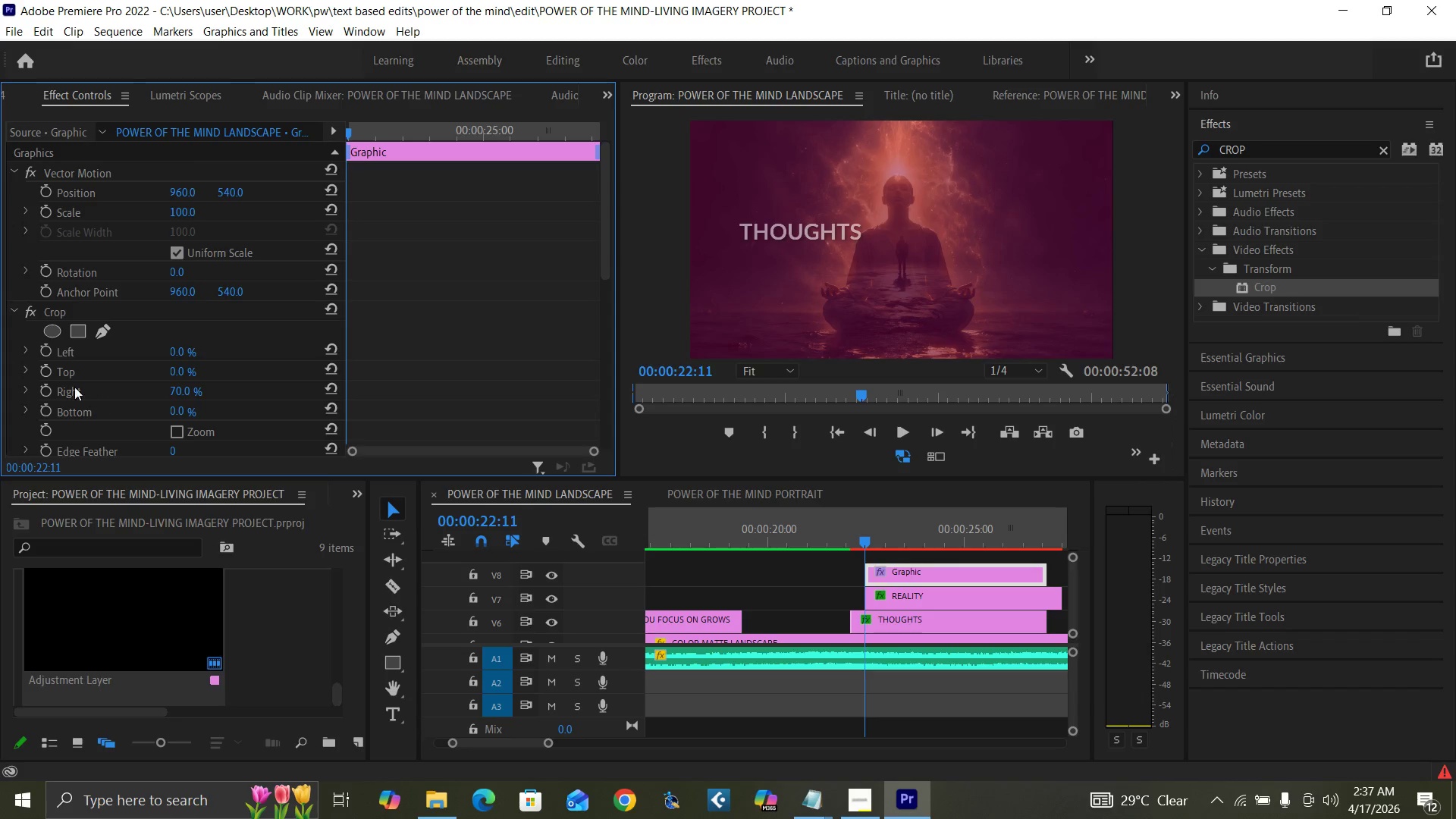 
left_click([47, 390])
 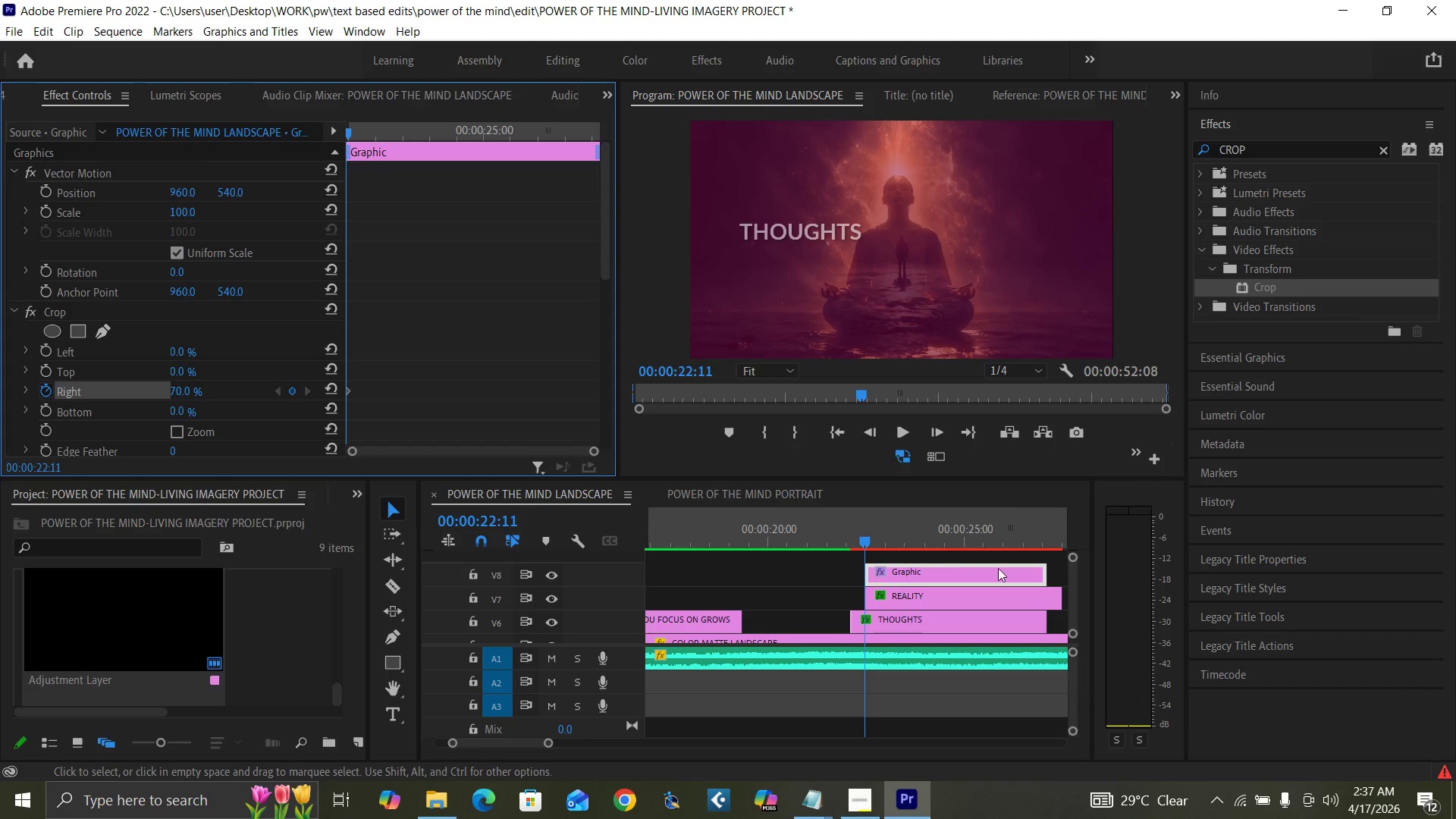 
left_click_drag(start_coordinate=[865, 540], to_coordinate=[893, 540])
 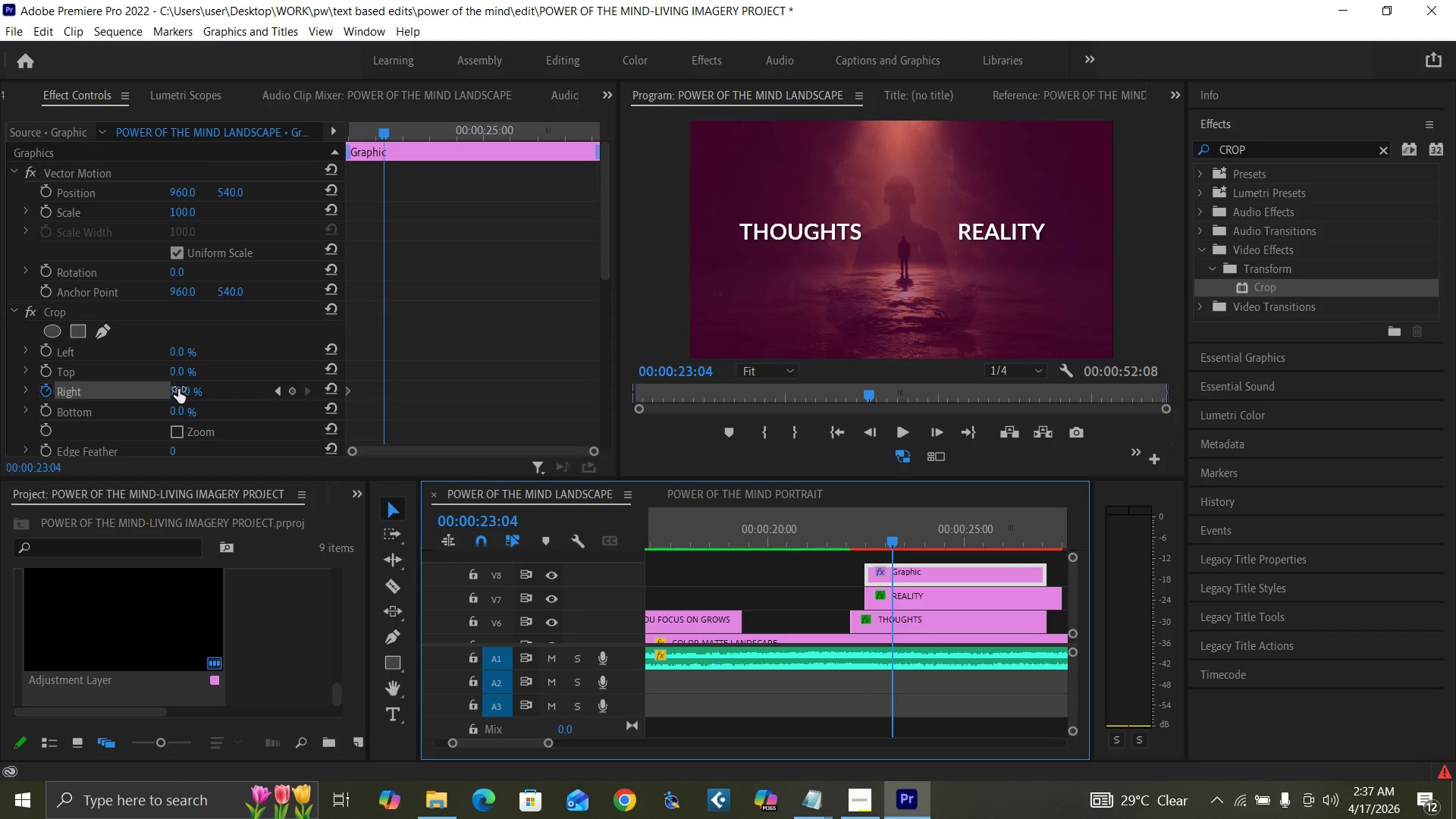 
left_click([178, 389])
 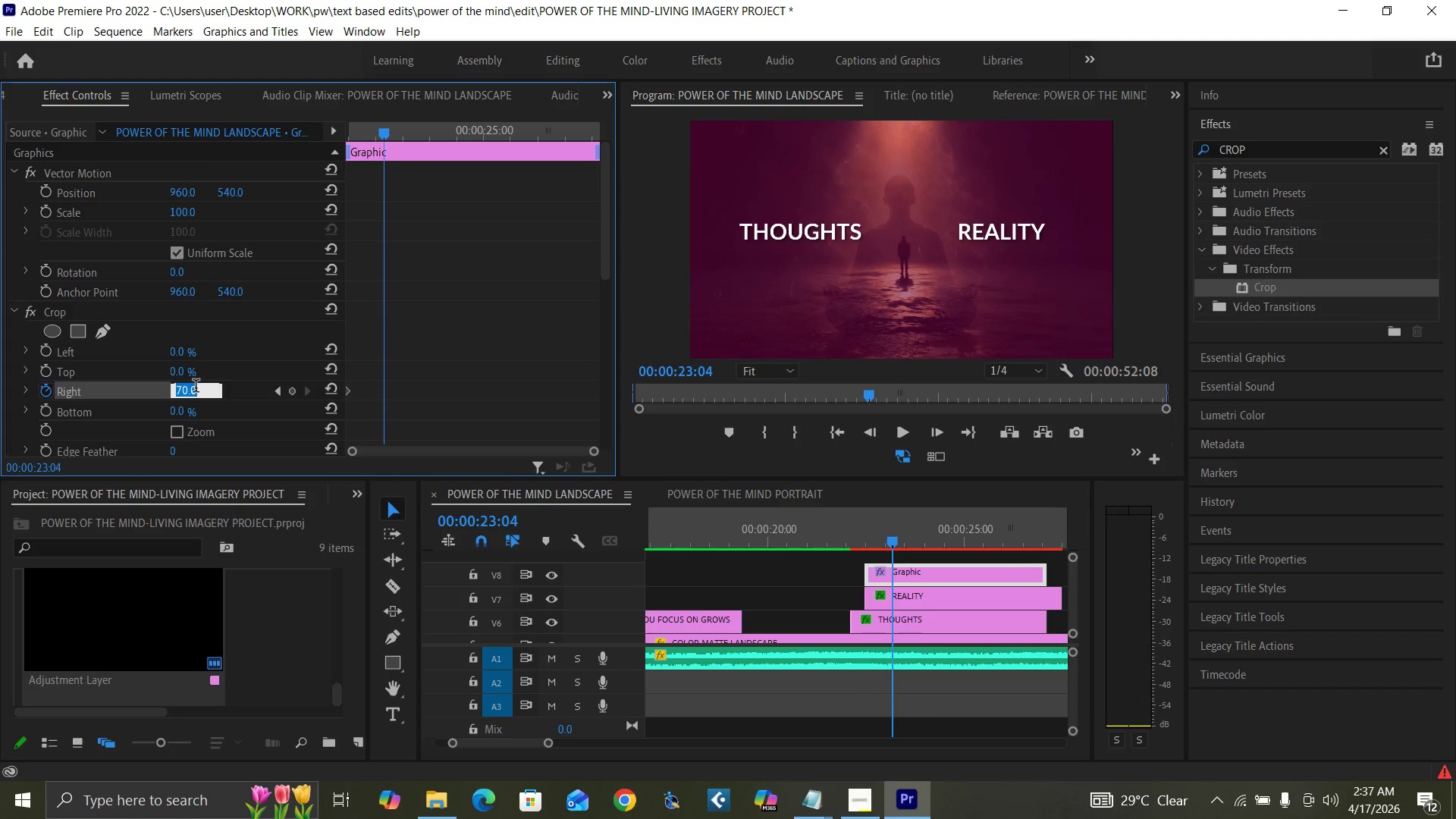 
key(0)
 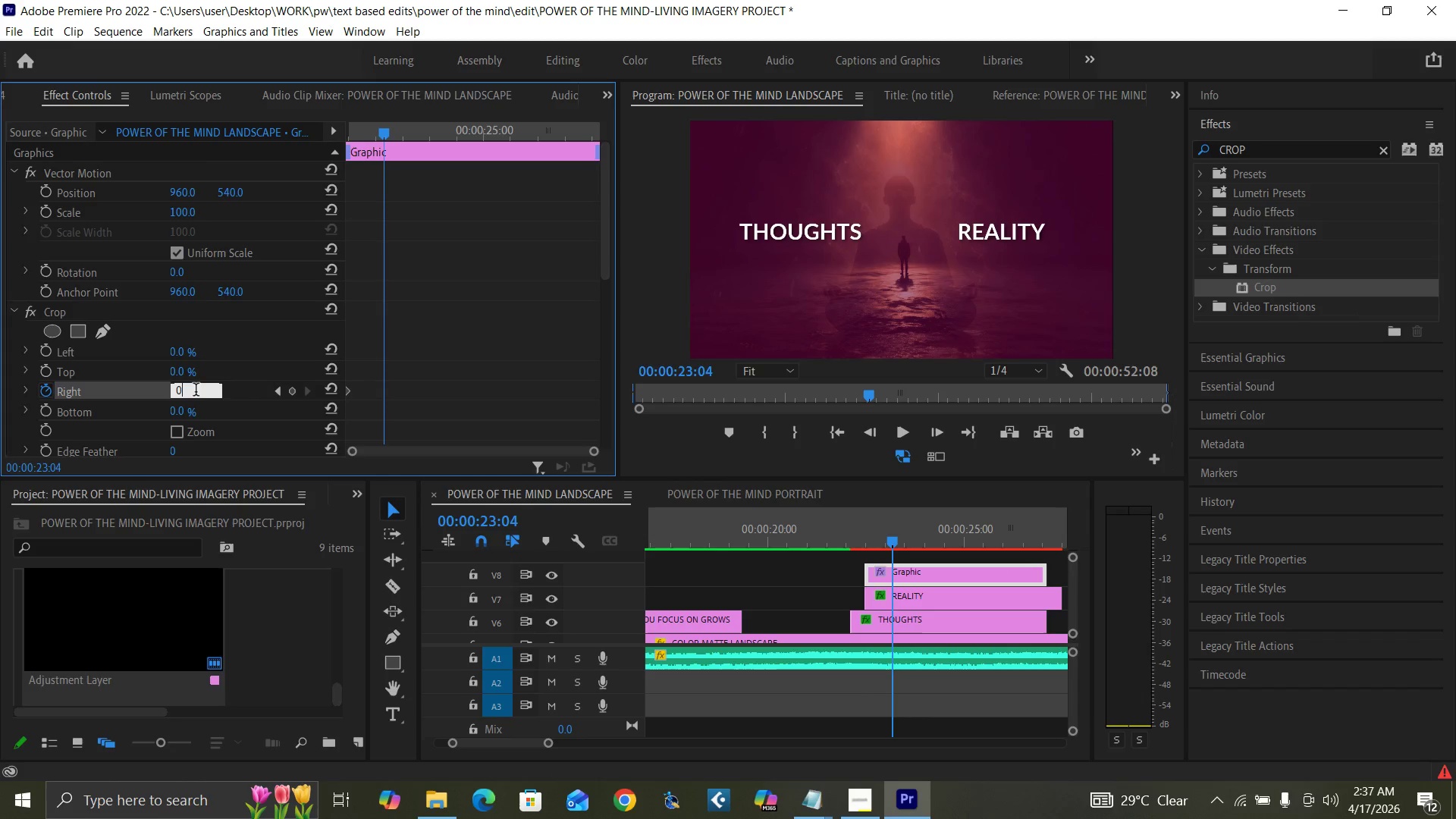 
key(Enter)
 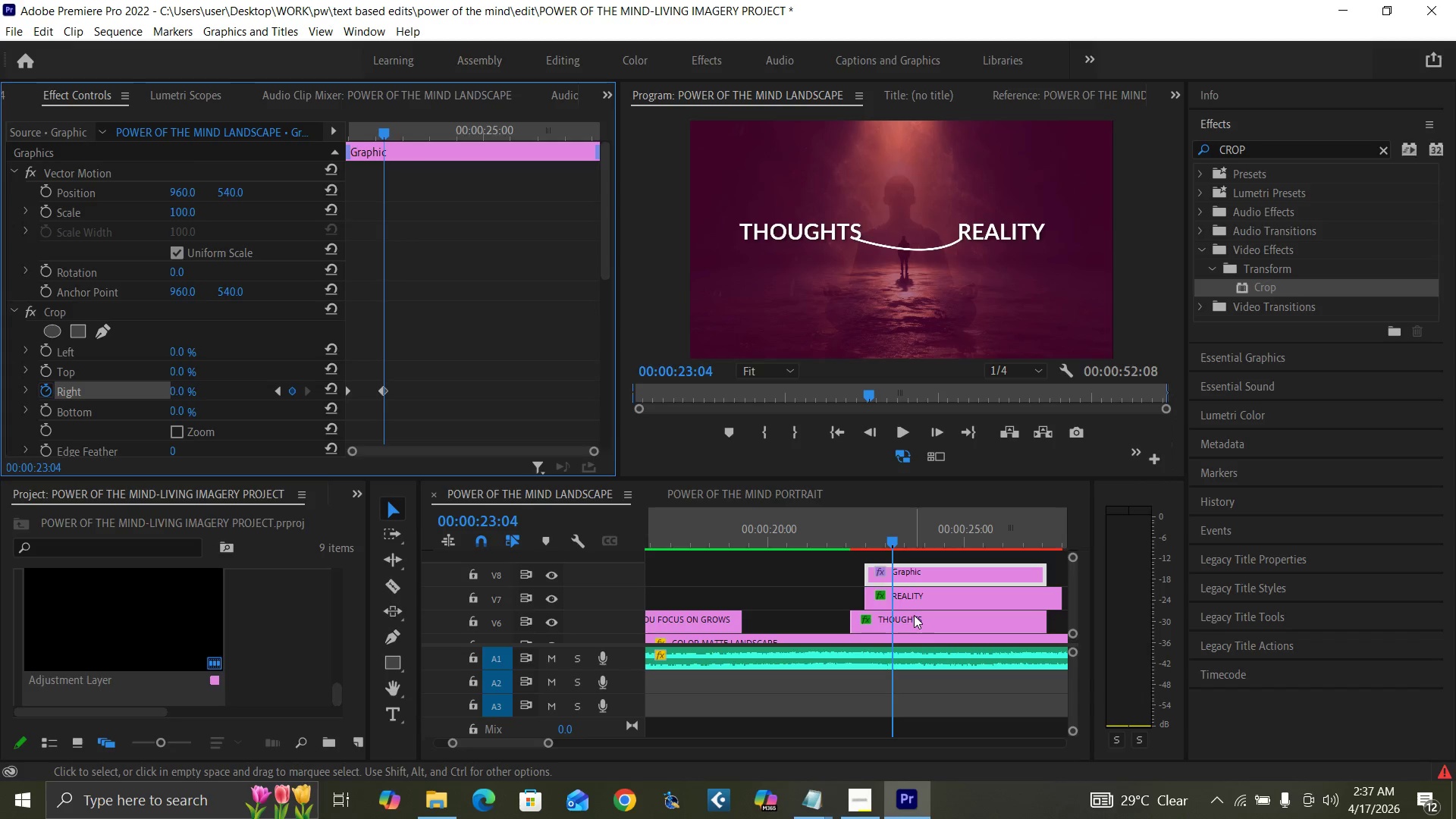 
key(Backquote)
 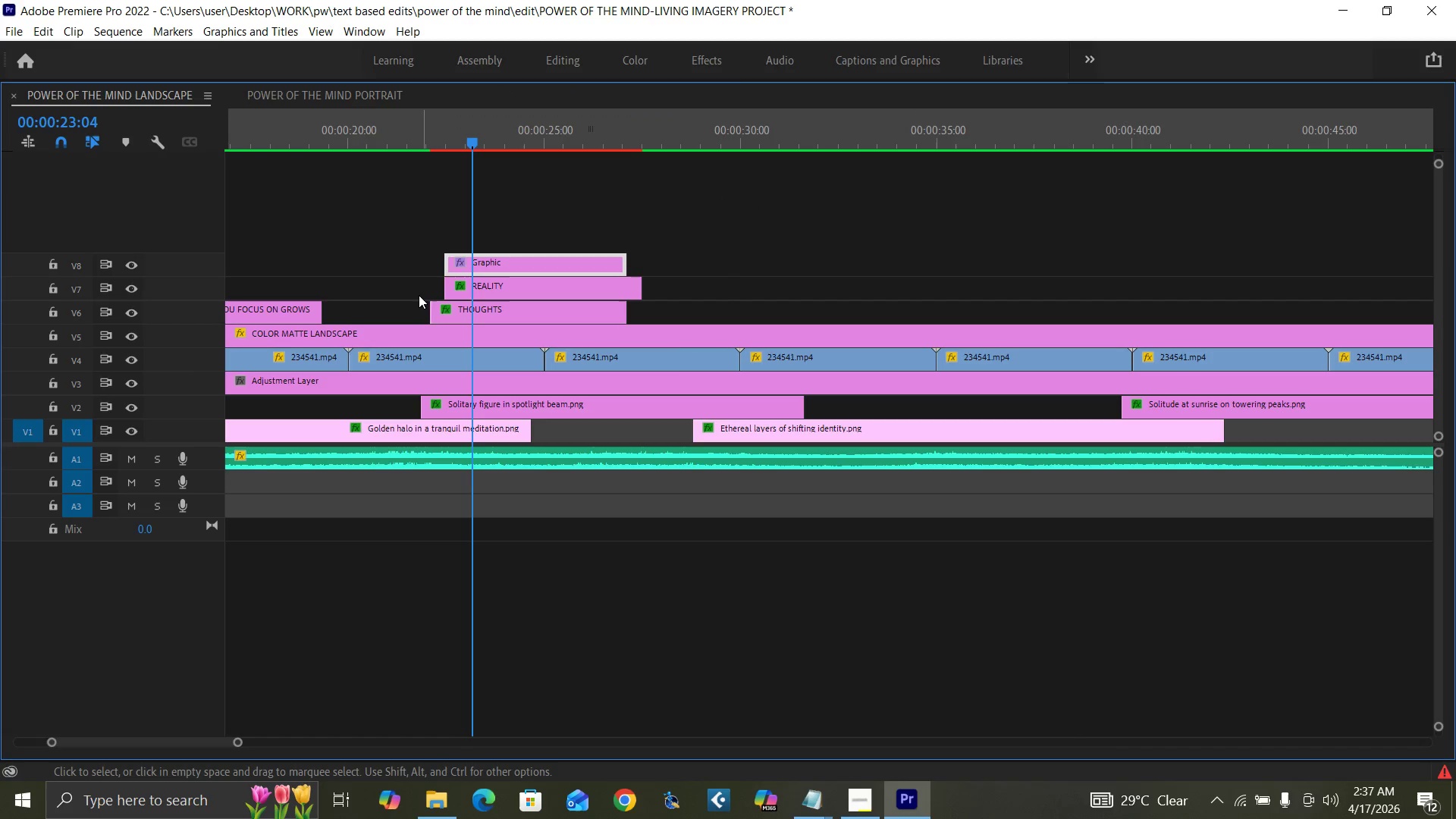 
left_click_drag(start_coordinate=[418, 276], to_coordinate=[461, 306])
 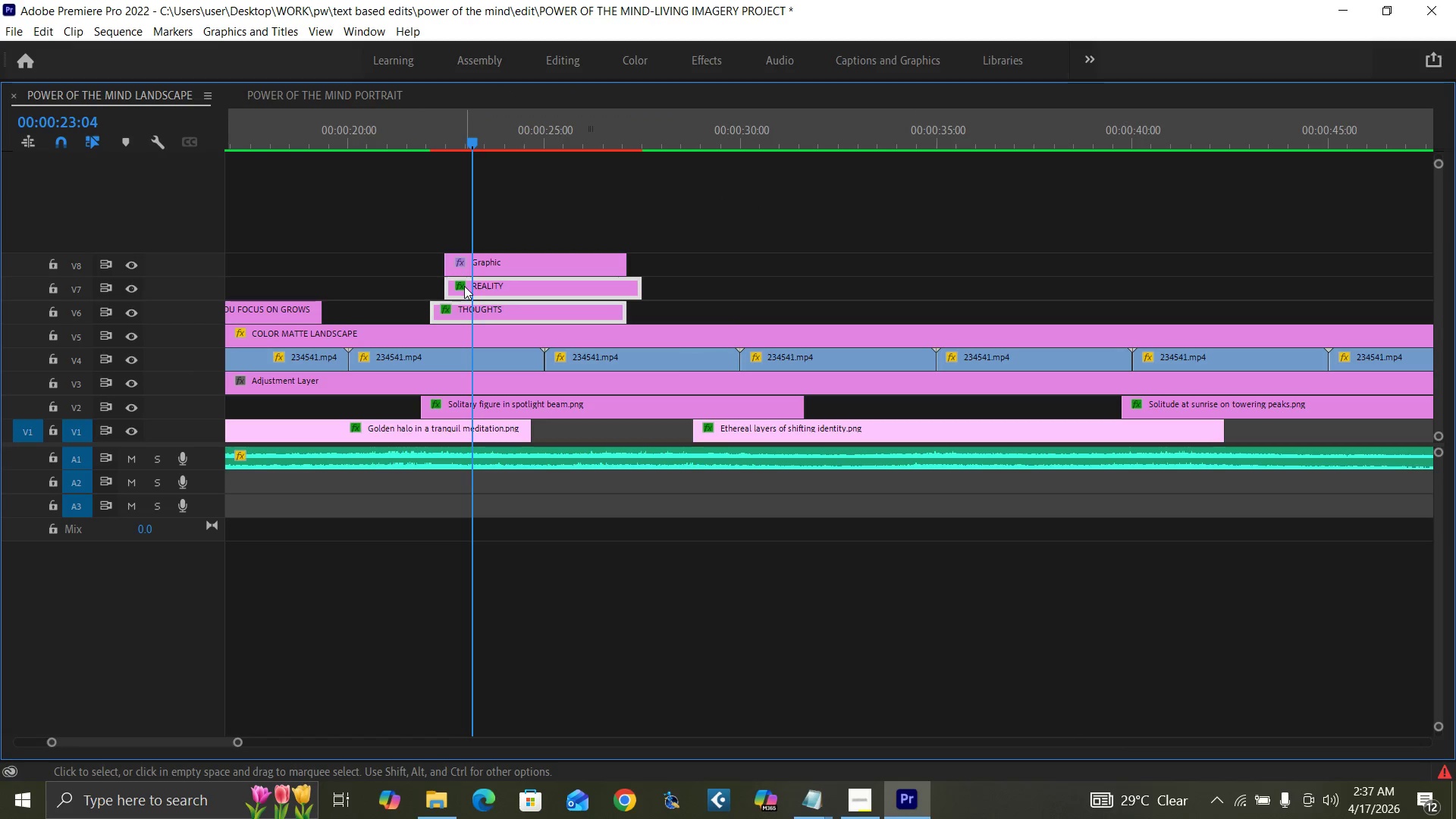 
left_click_drag(start_coordinate=[461, 284], to_coordinate=[460, 228])
 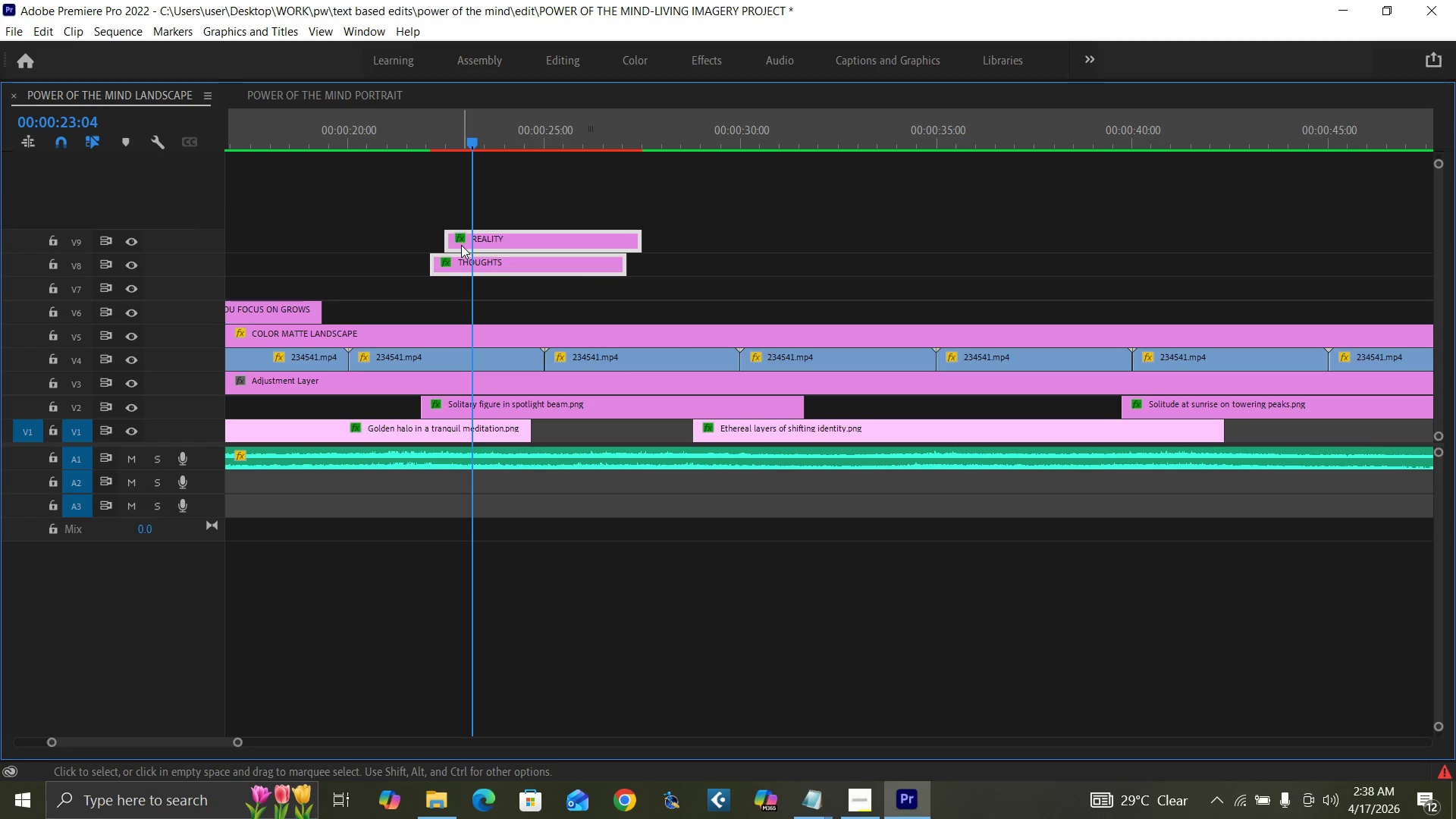 
key(Control+Z)
 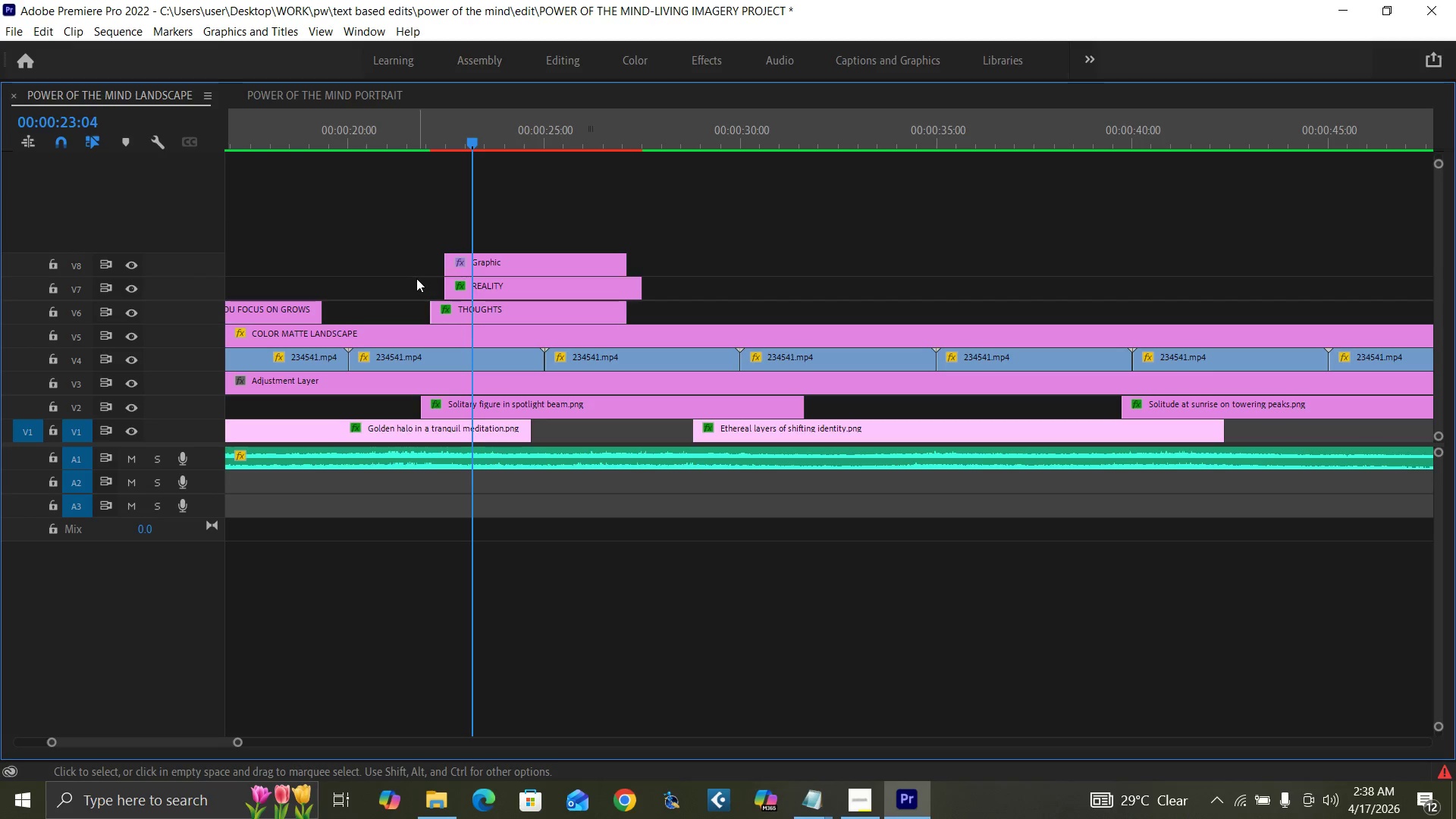 
left_click_drag(start_coordinate=[414, 280], to_coordinate=[460, 306])
 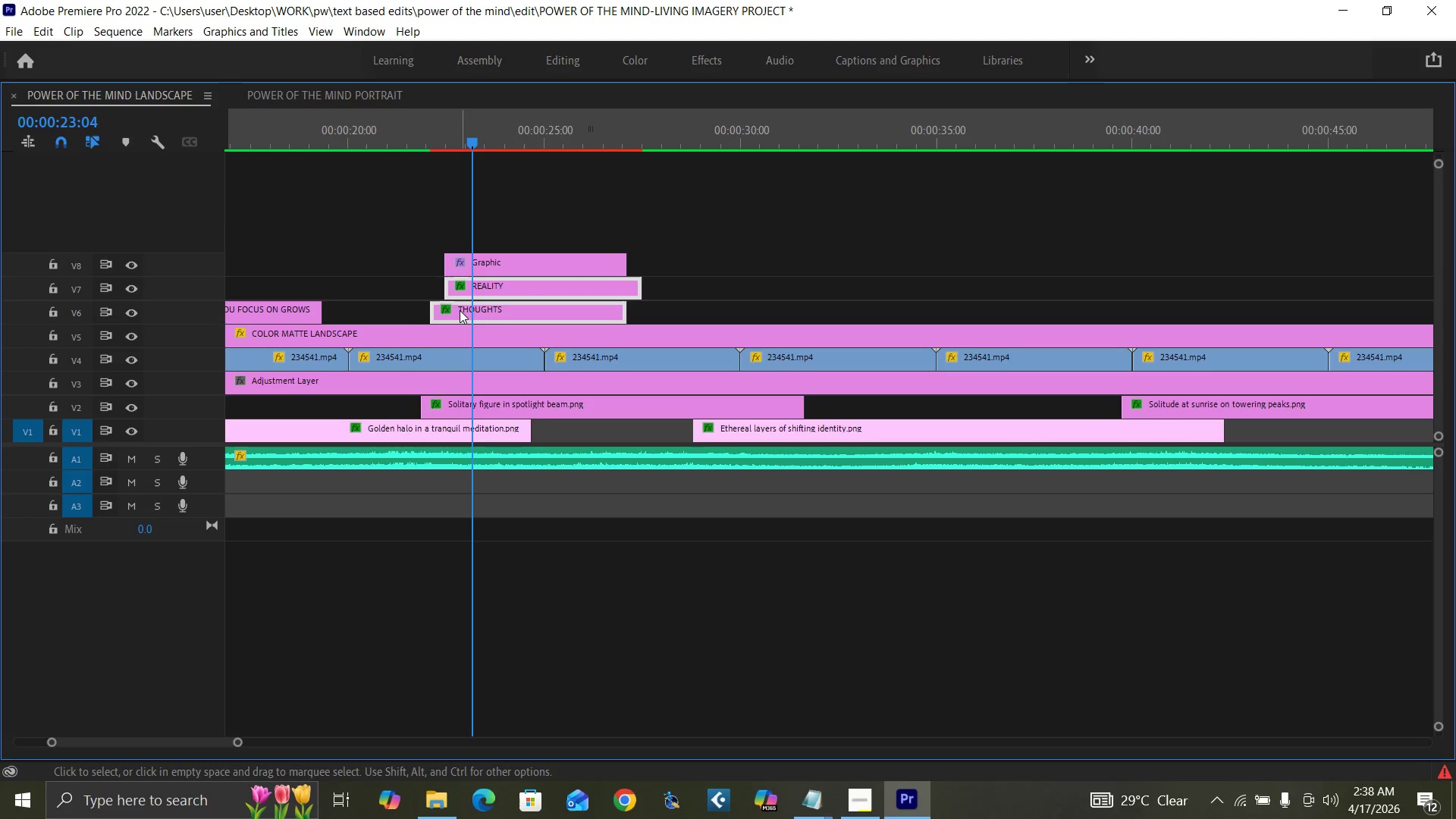 
left_click_drag(start_coordinate=[456, 309], to_coordinate=[451, 243])
 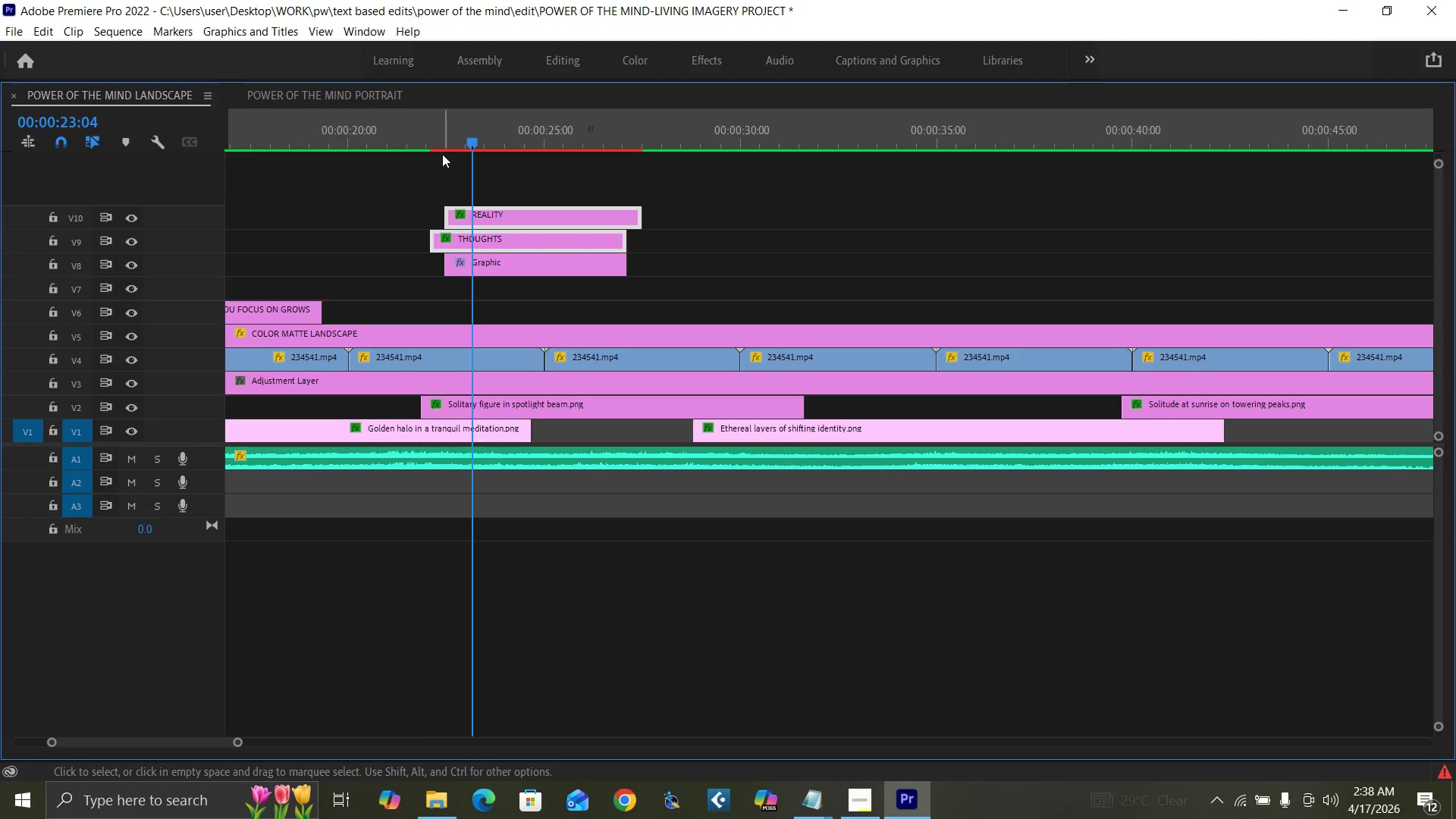 
left_click([421, 140])
 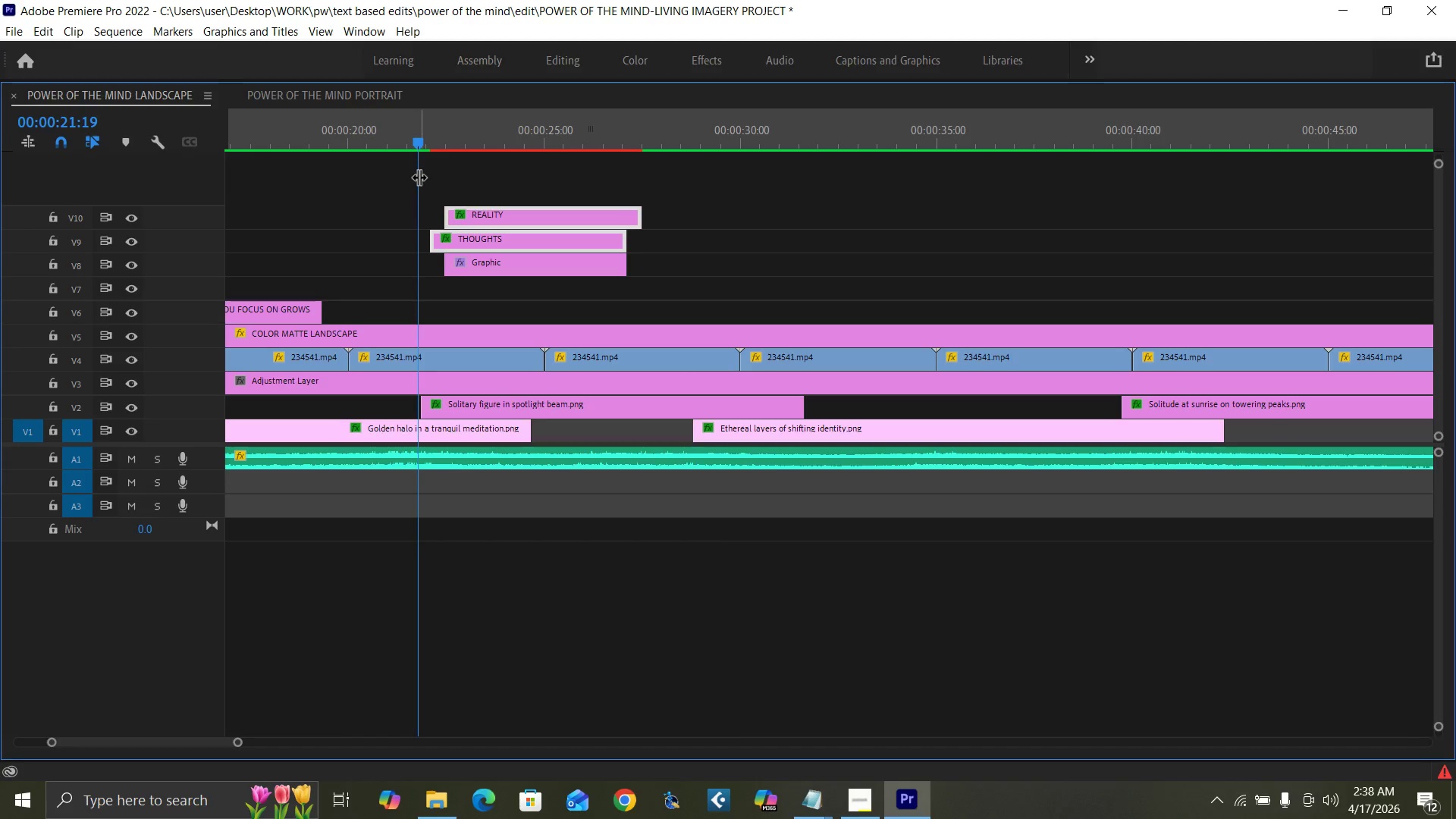 
key(Backquote)
 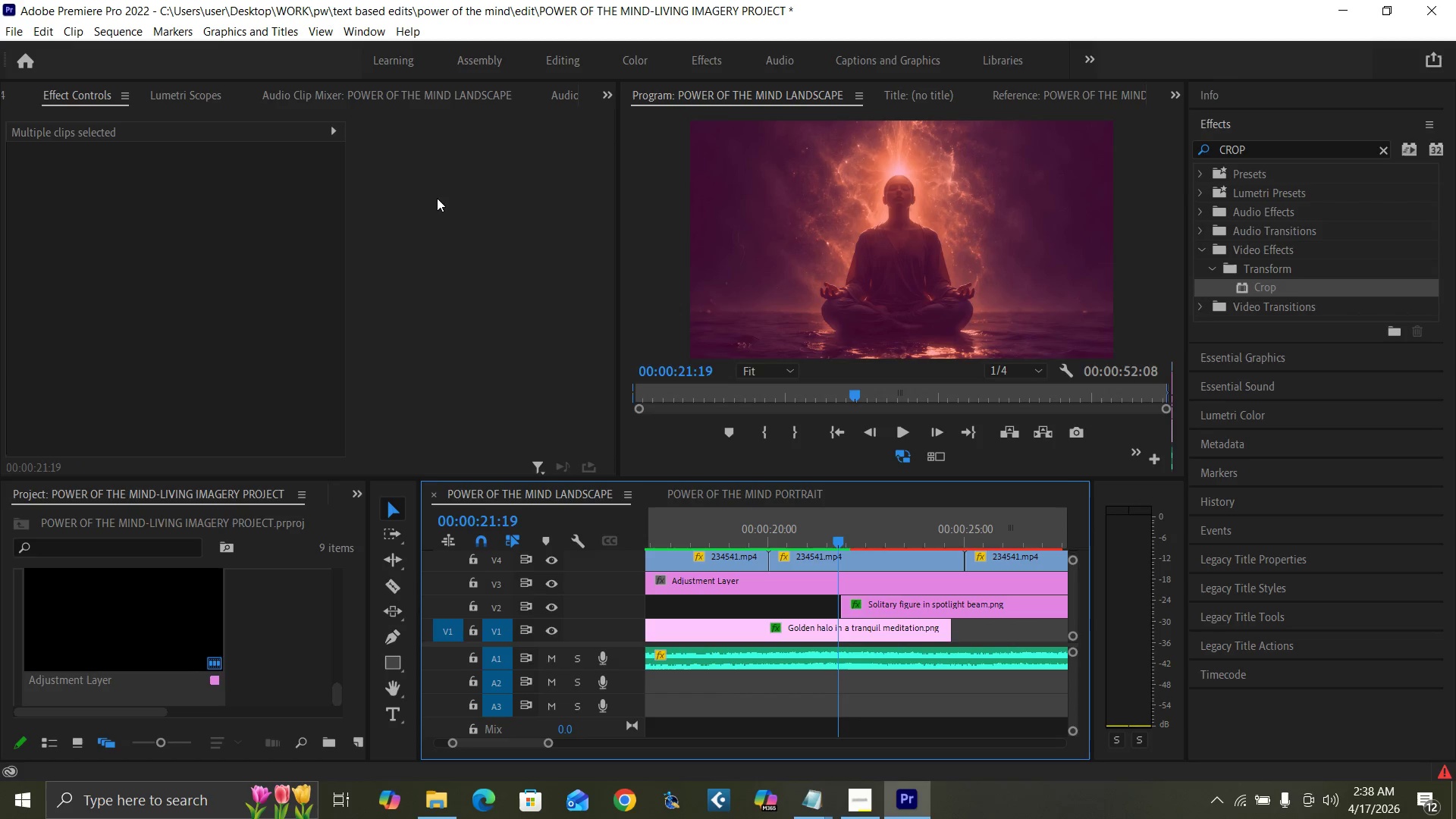 
key(Space)
 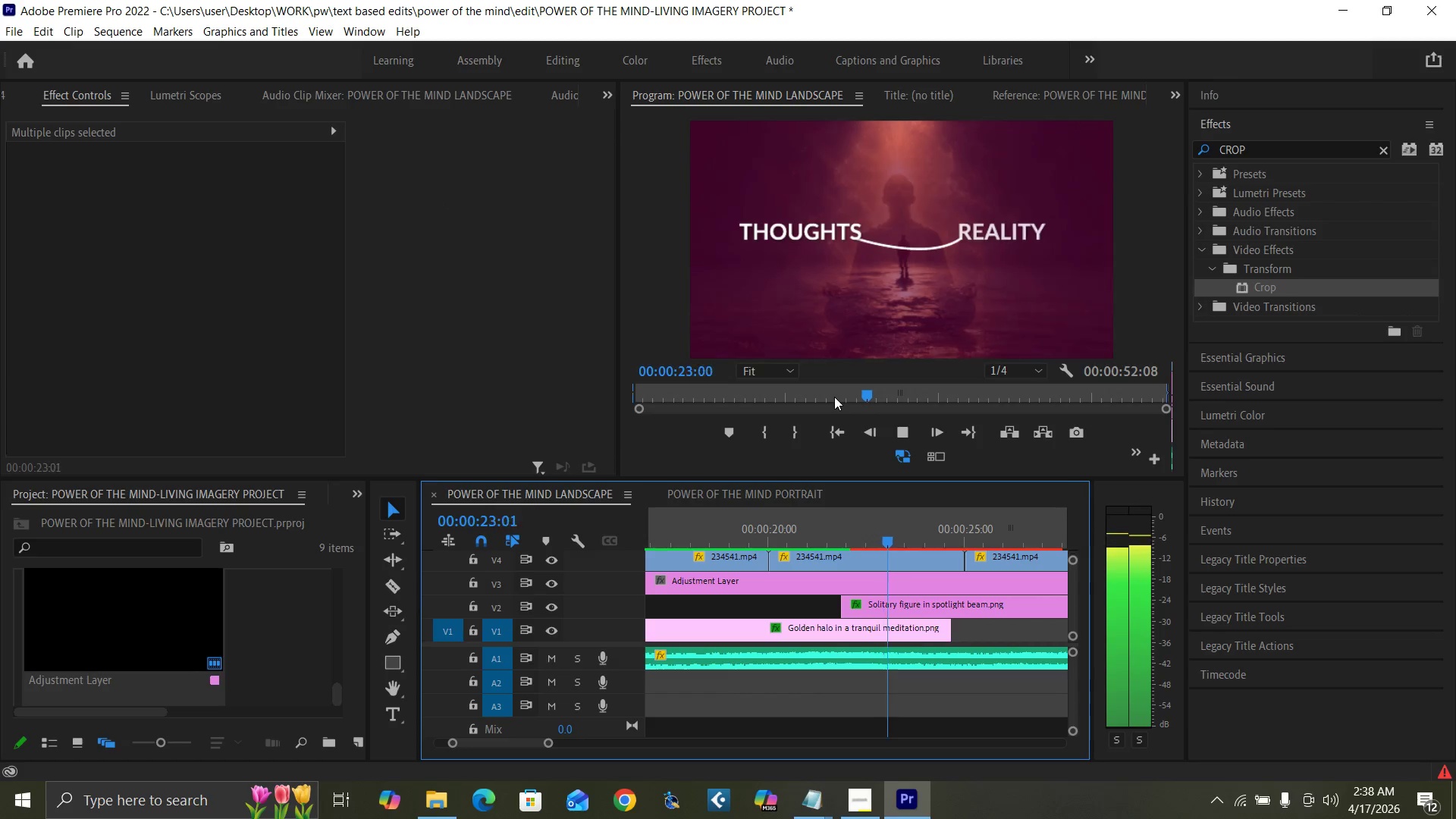 
key(Space)
 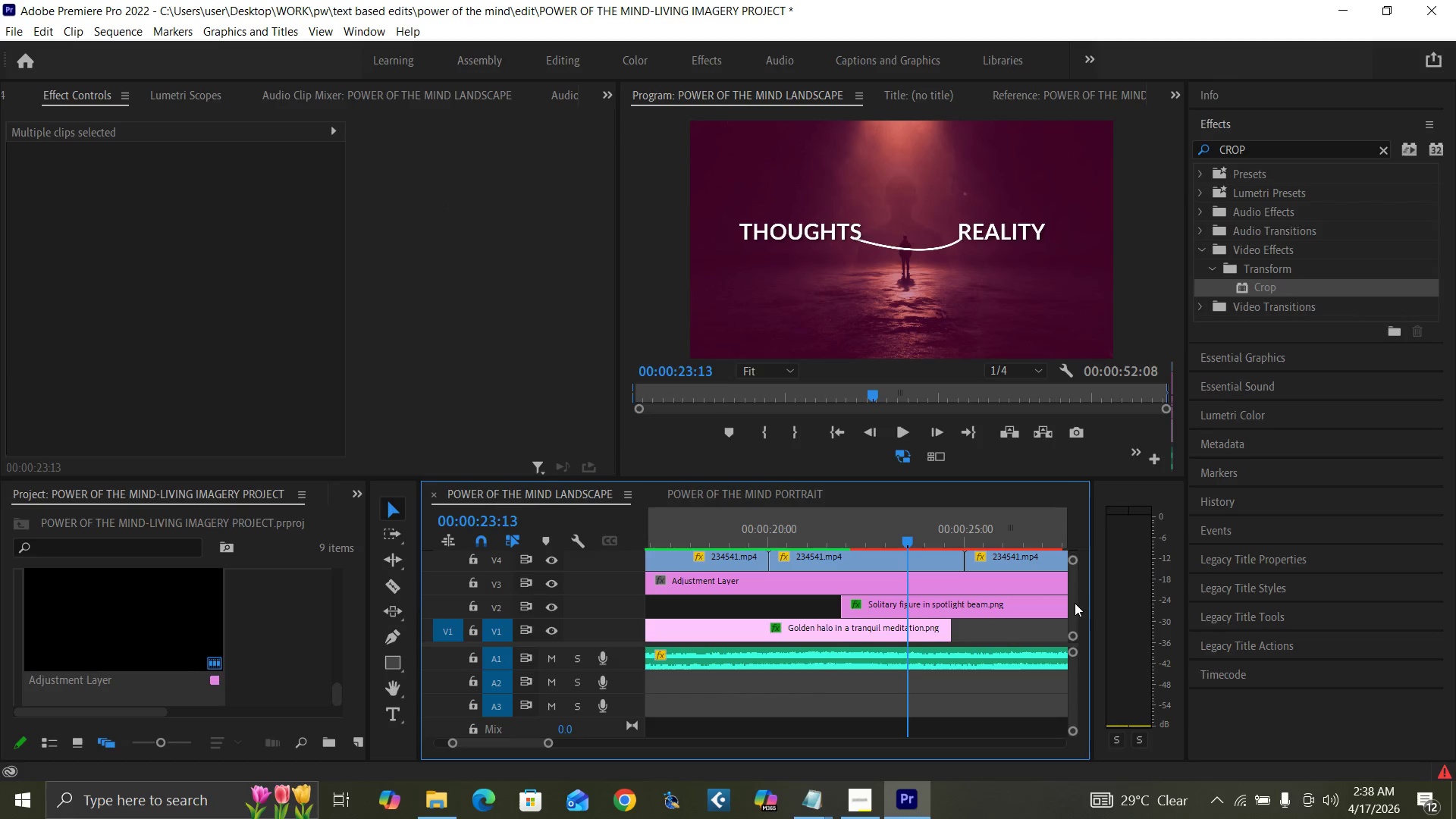 
left_click_drag(start_coordinate=[1071, 599], to_coordinate=[1071, 594])
 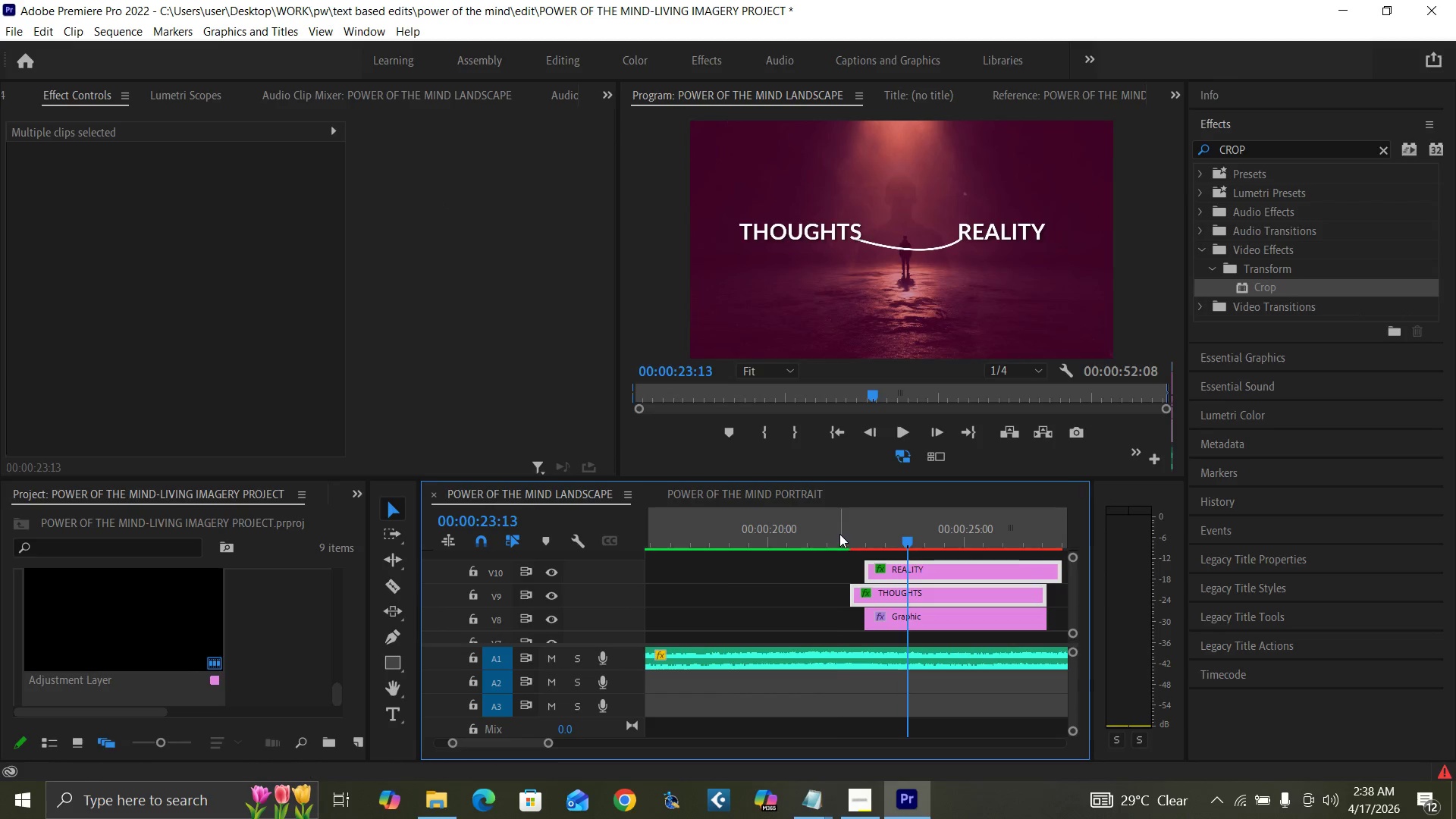 
key(Space)
 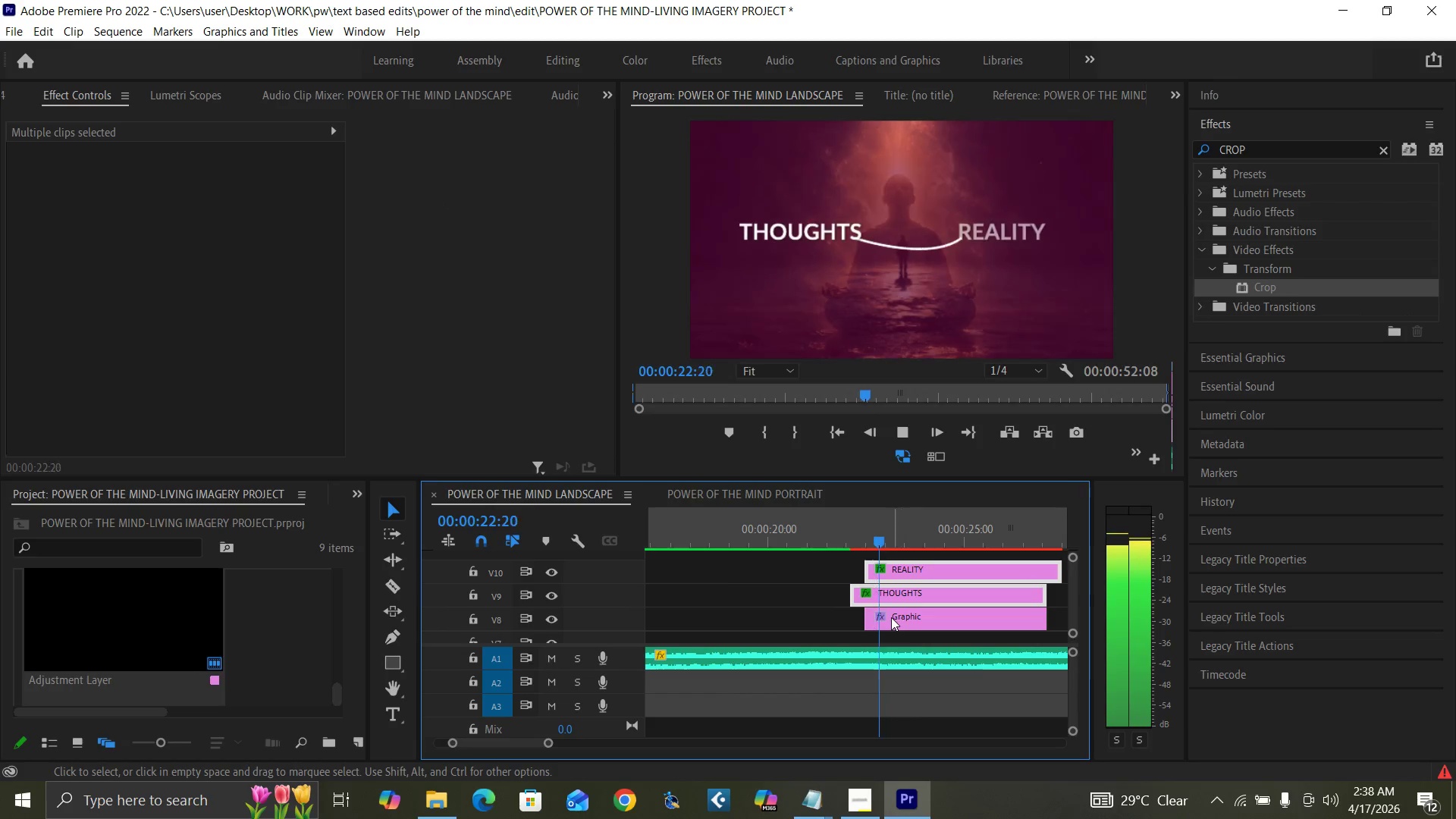 
key(Space)
 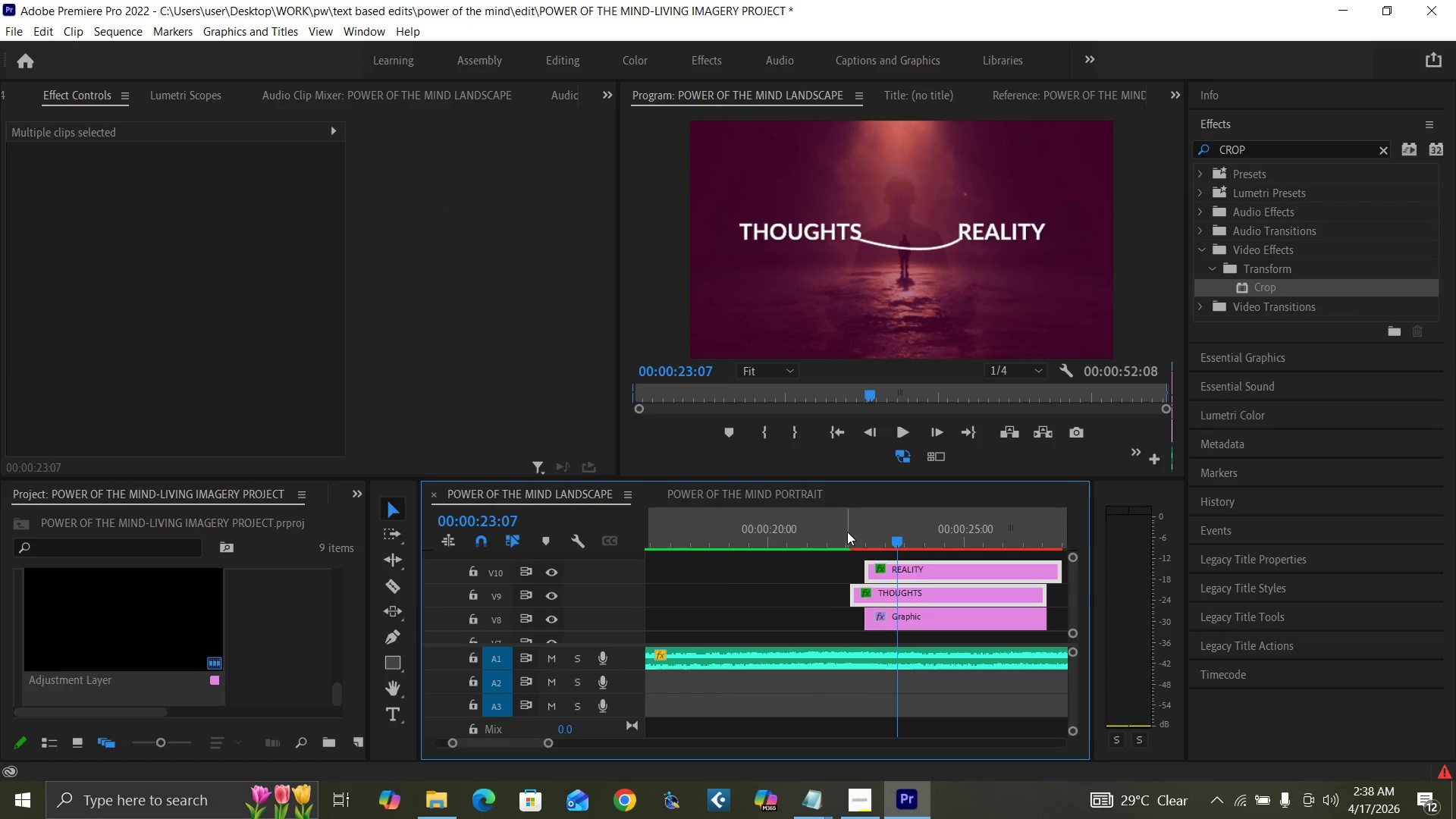 
left_click([847, 532])
 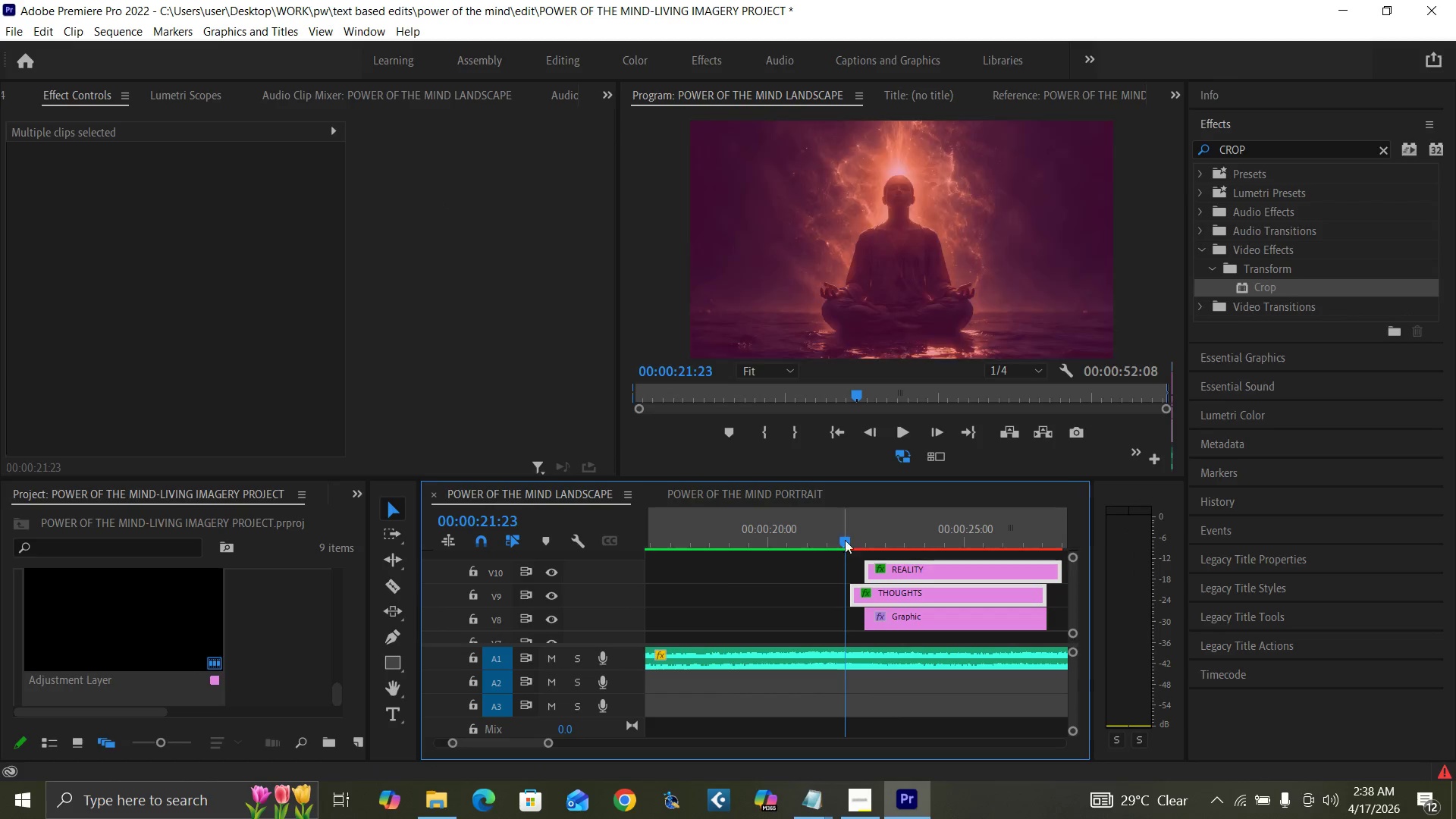 
key(Space)
 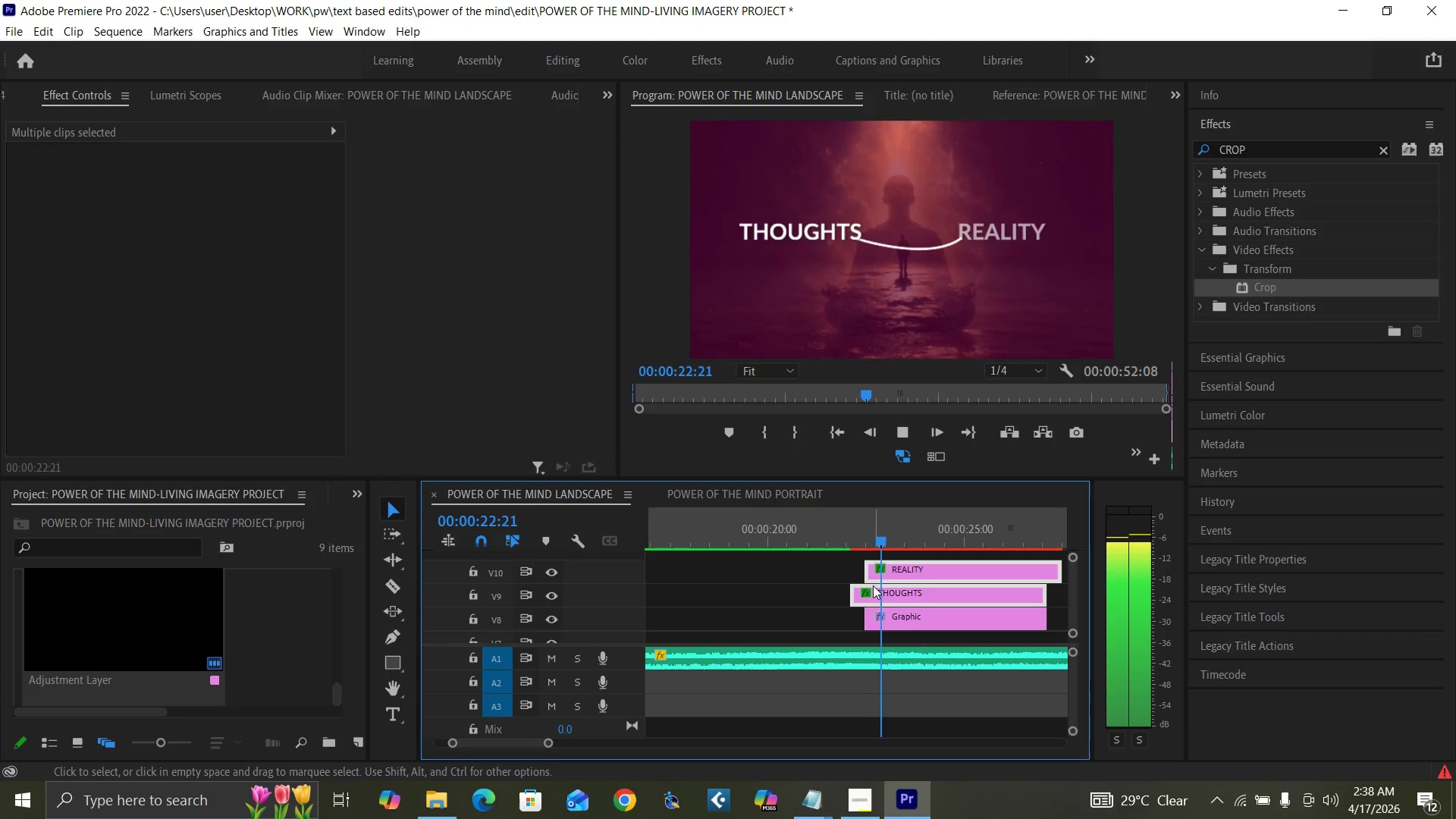 
key(Space)
 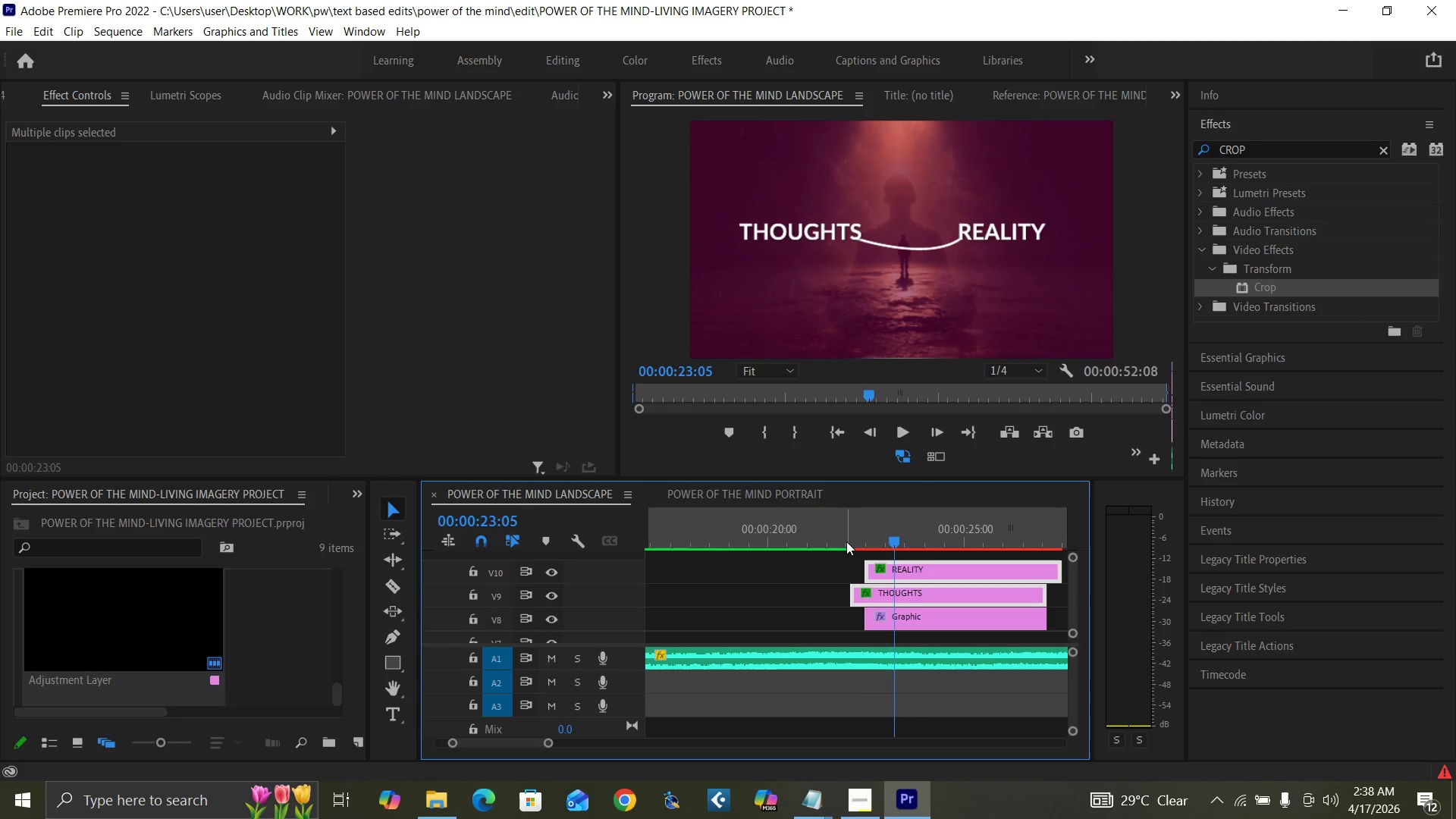 
left_click_drag(start_coordinate=[847, 540], to_coordinate=[861, 546])
 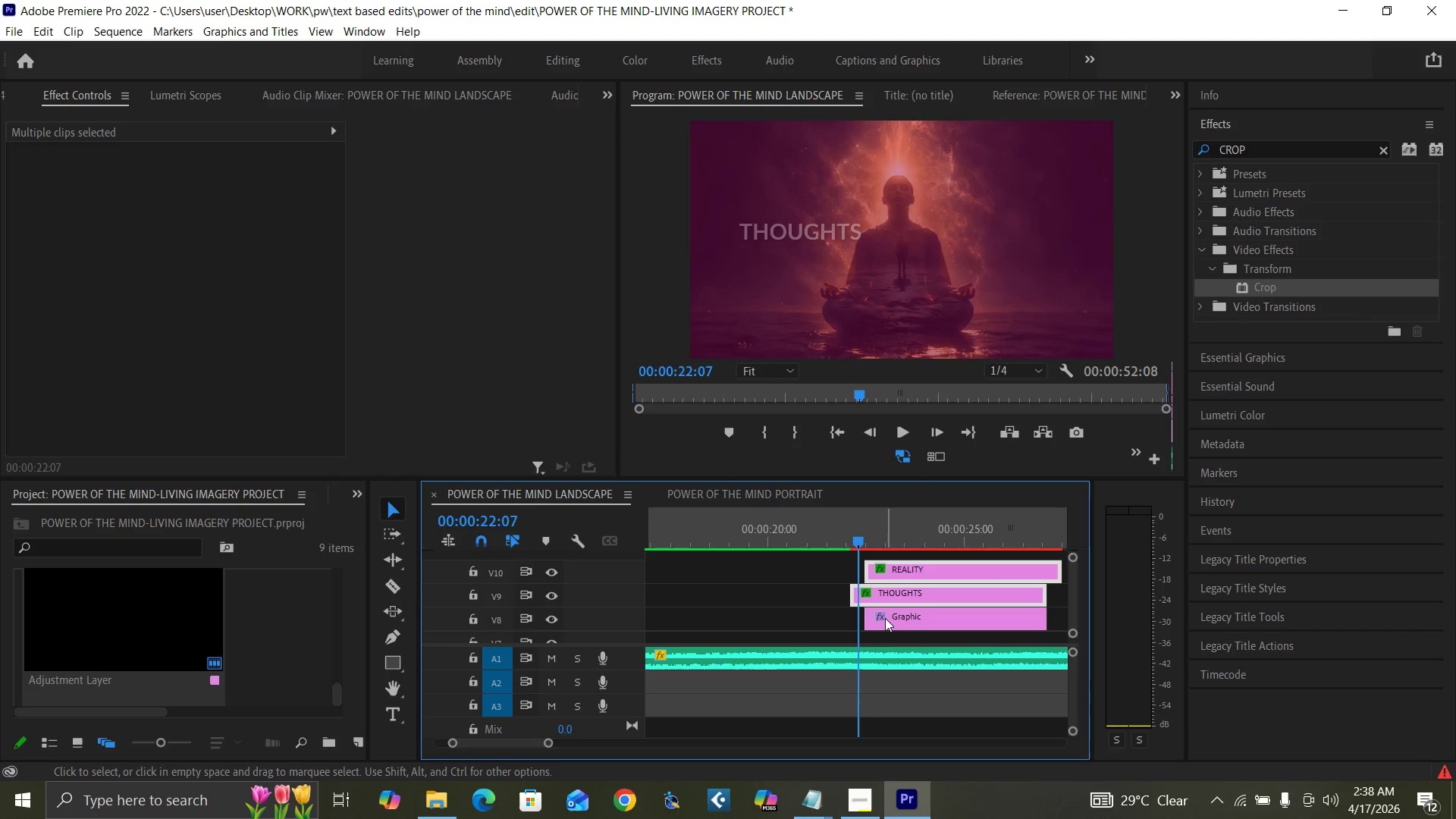 
left_click_drag(start_coordinate=[885, 618], to_coordinate=[881, 619])
 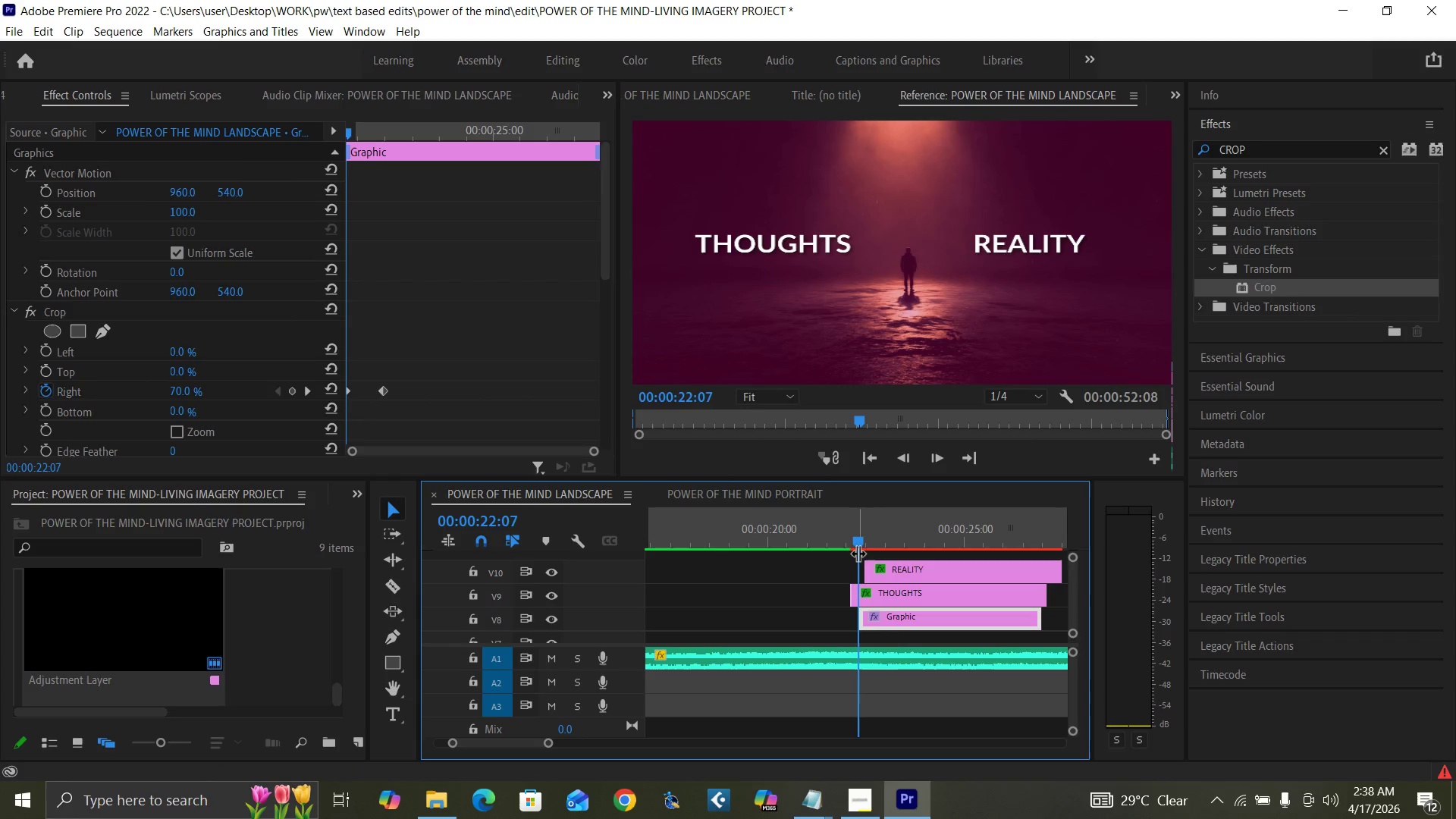 
left_click_drag(start_coordinate=[861, 540], to_coordinate=[890, 551])
 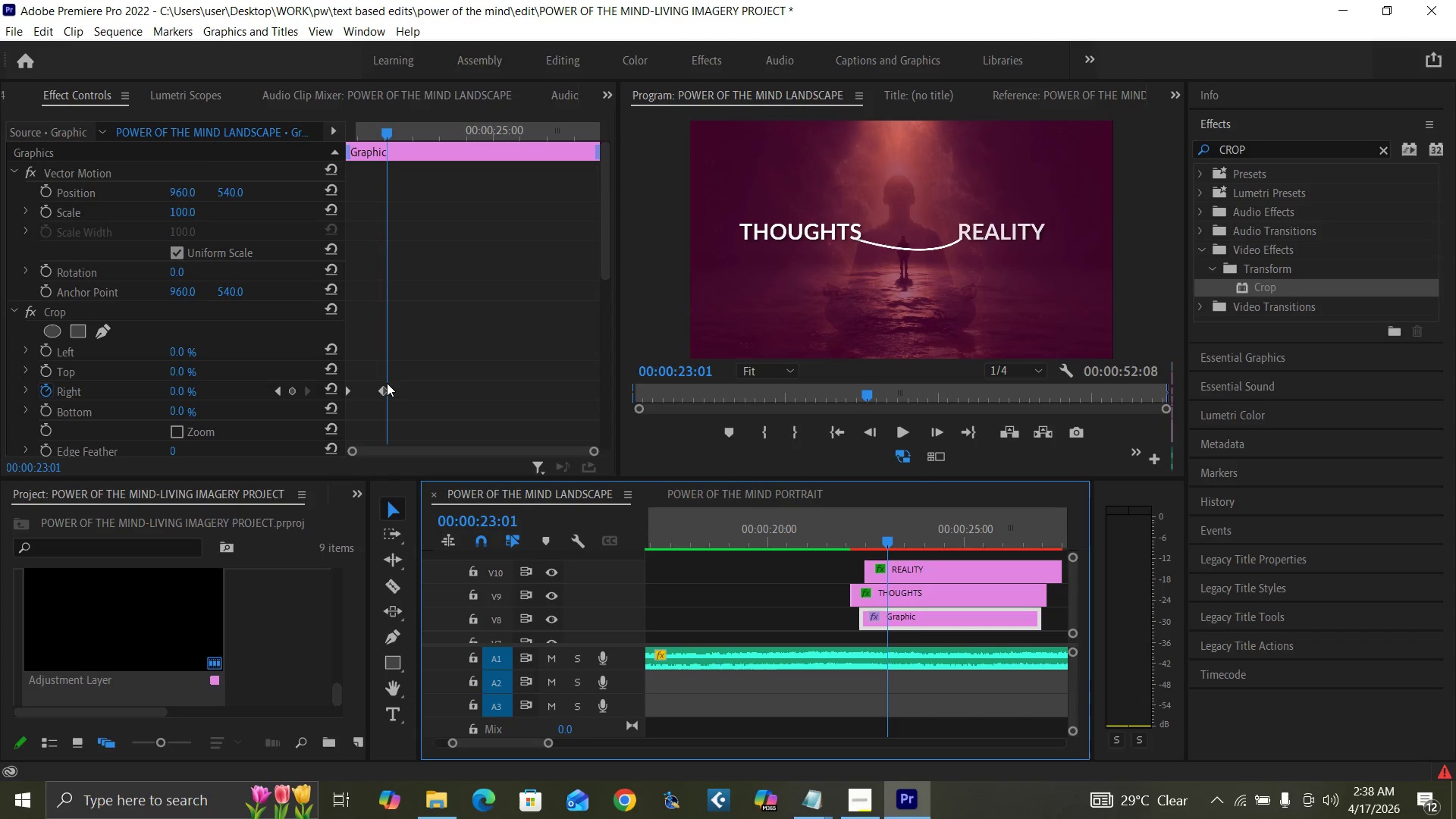 
left_click_drag(start_coordinate=[387, 385], to_coordinate=[394, 388])
 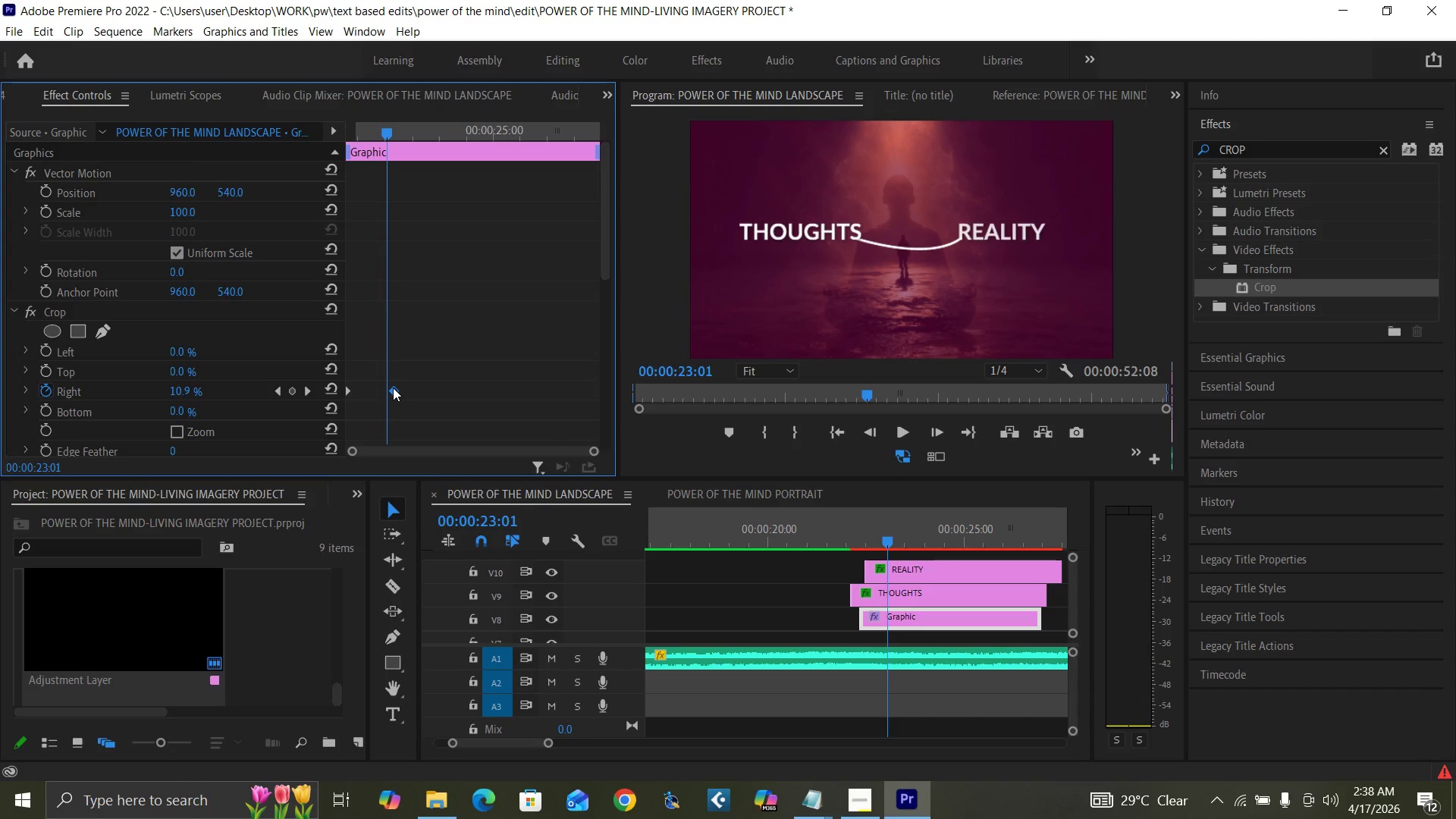 
right_click([393, 388])
 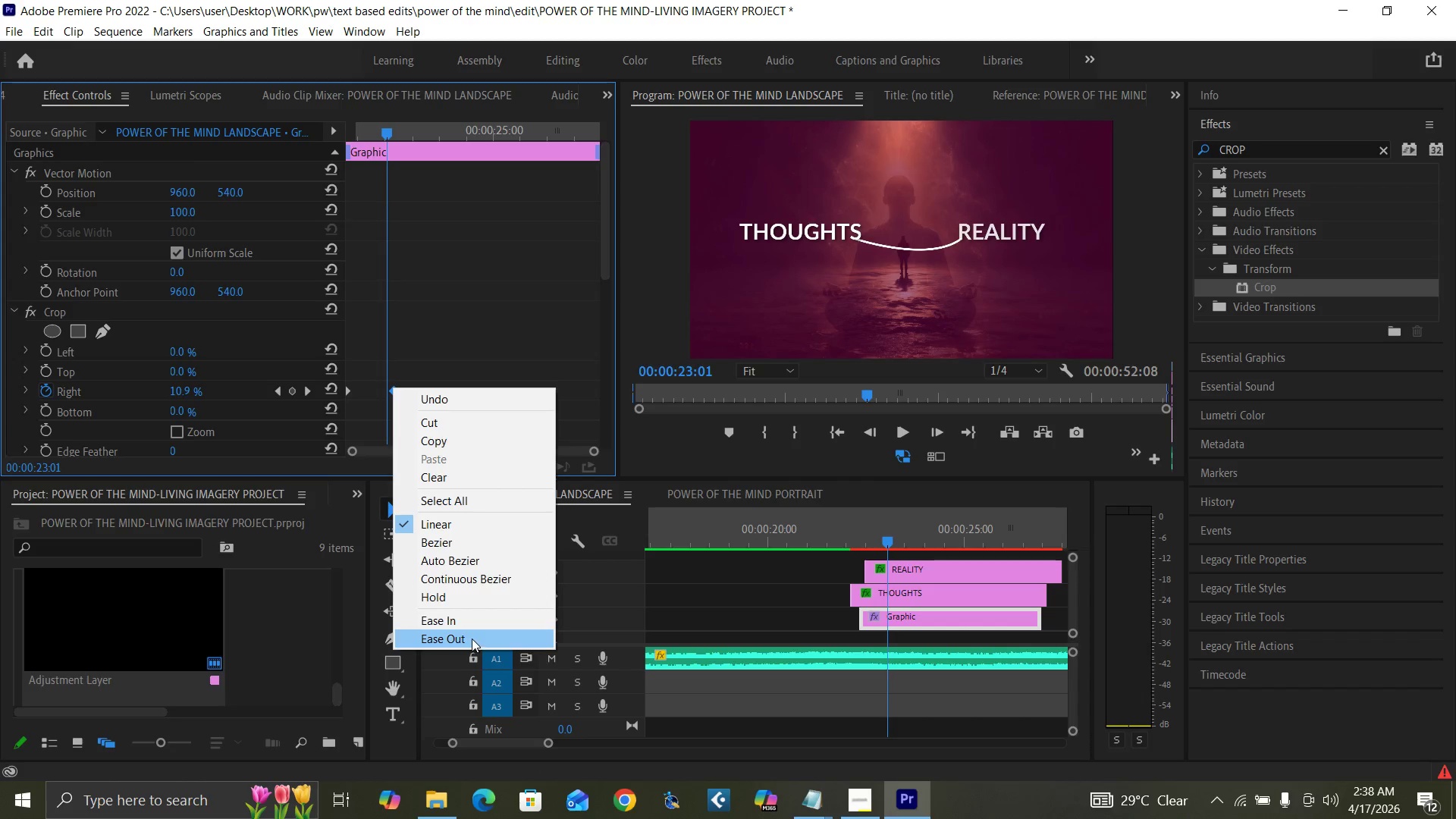 
left_click([466, 622])
 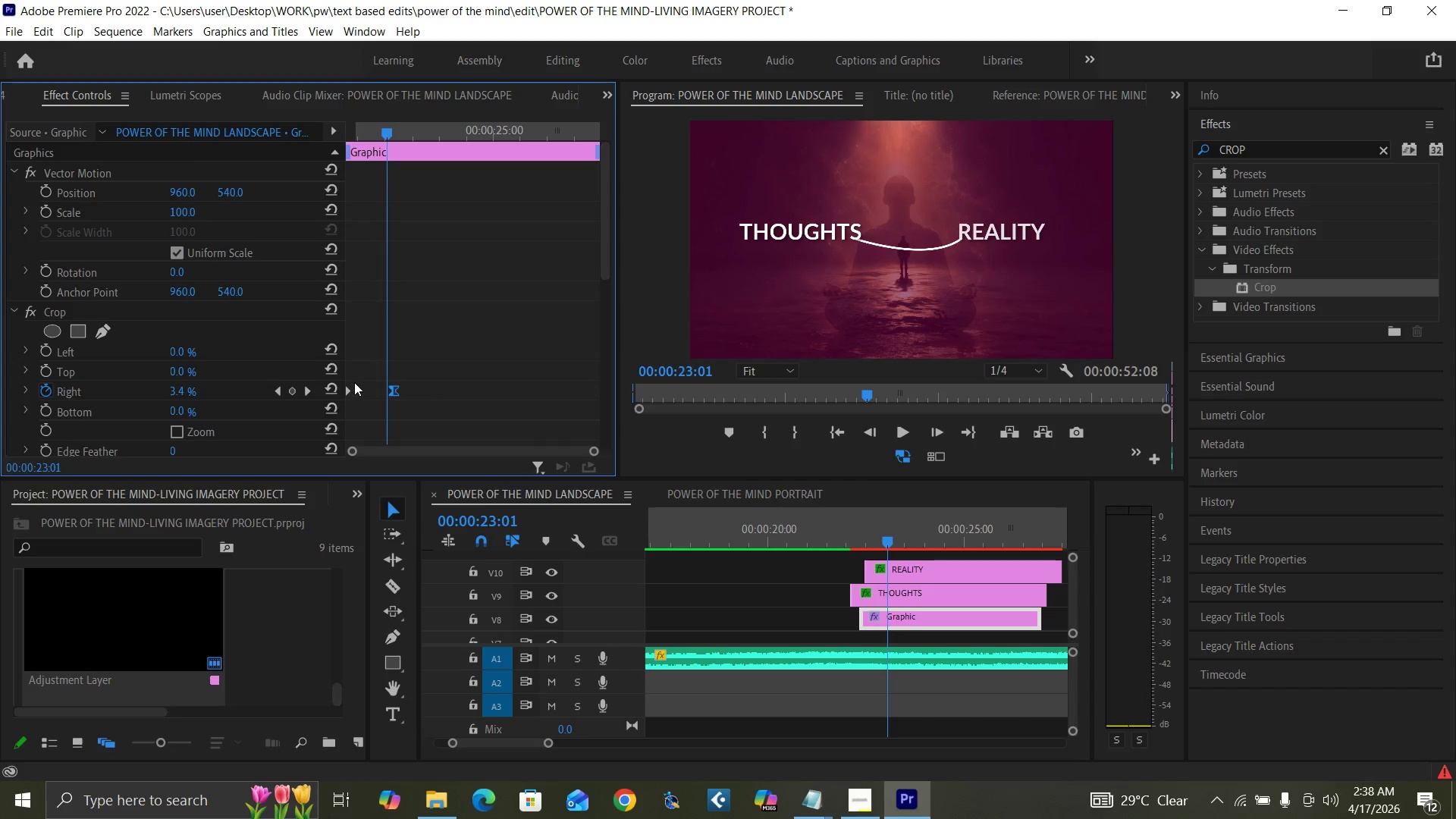 
right_click([345, 391])
 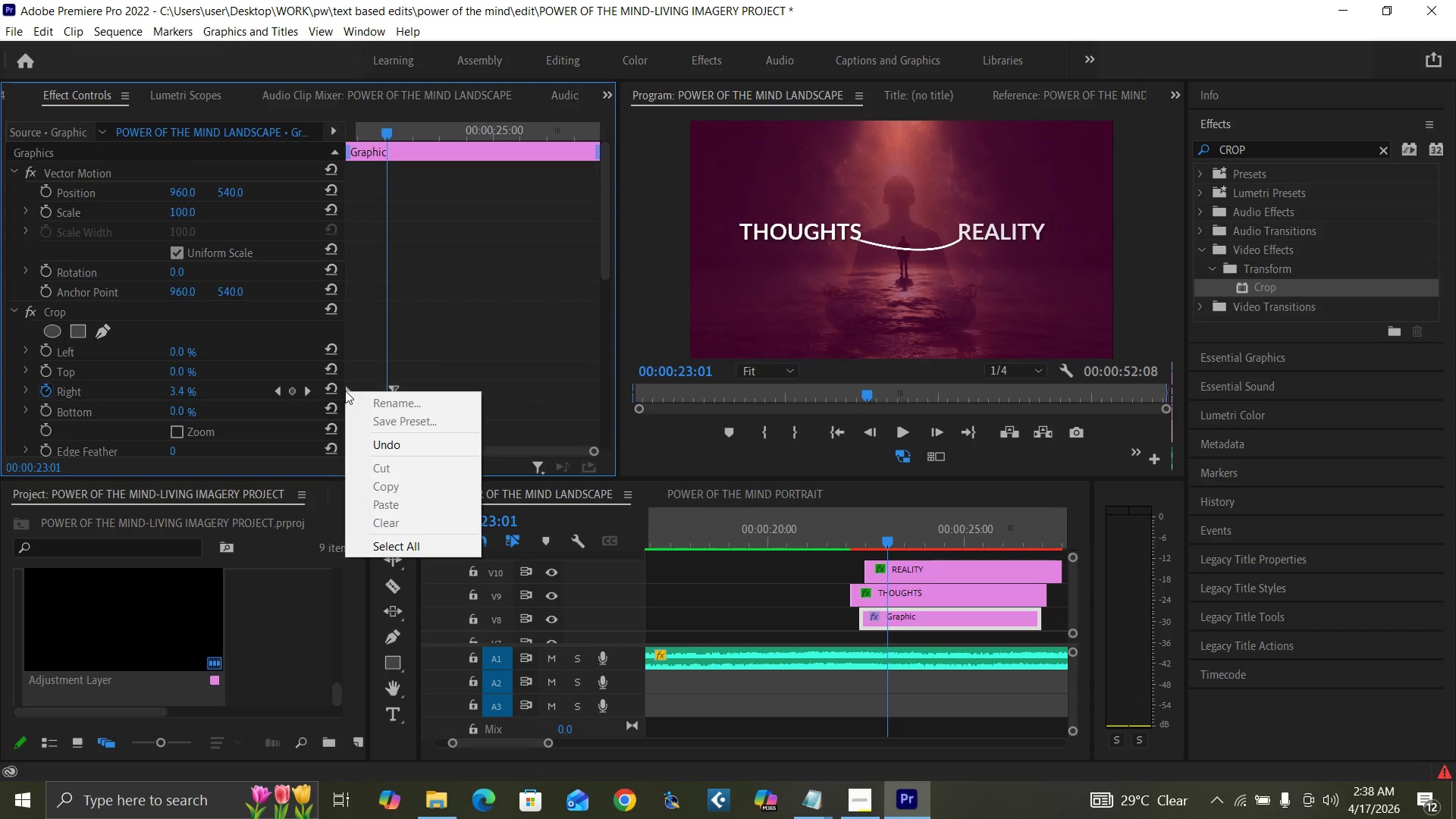 
left_click([345, 387])
 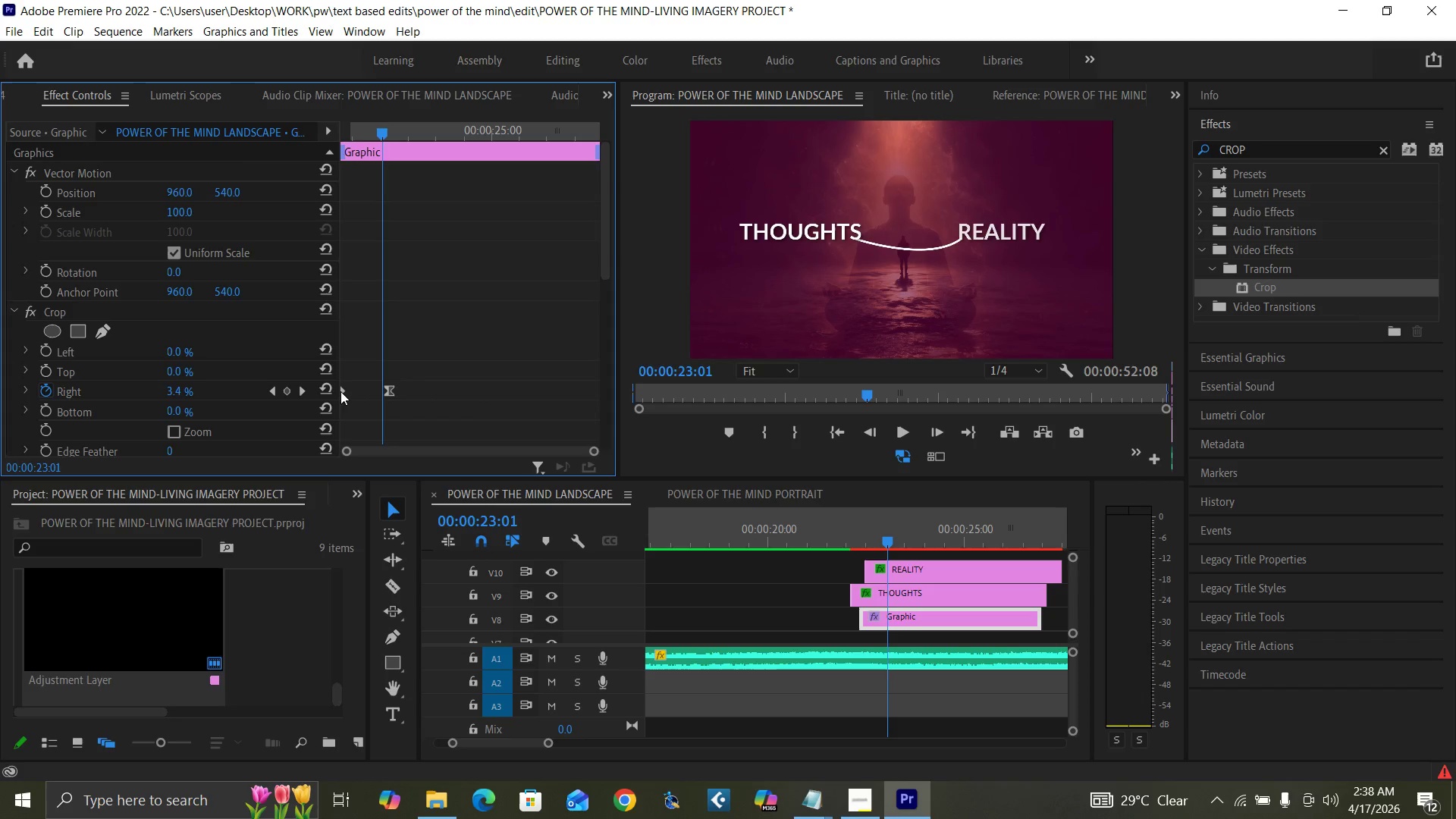 
left_click([344, 391])
 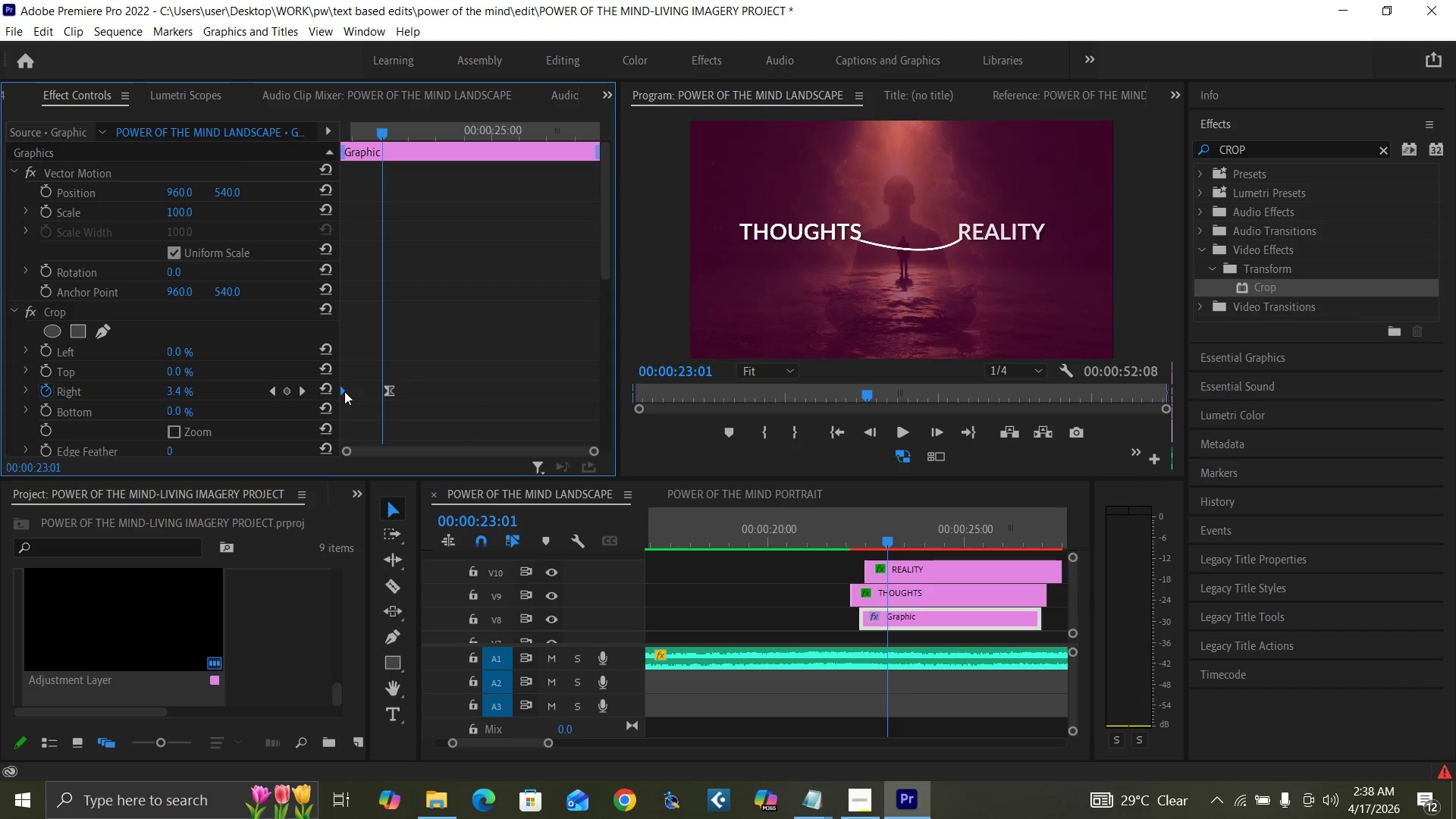 
right_click([344, 391])
 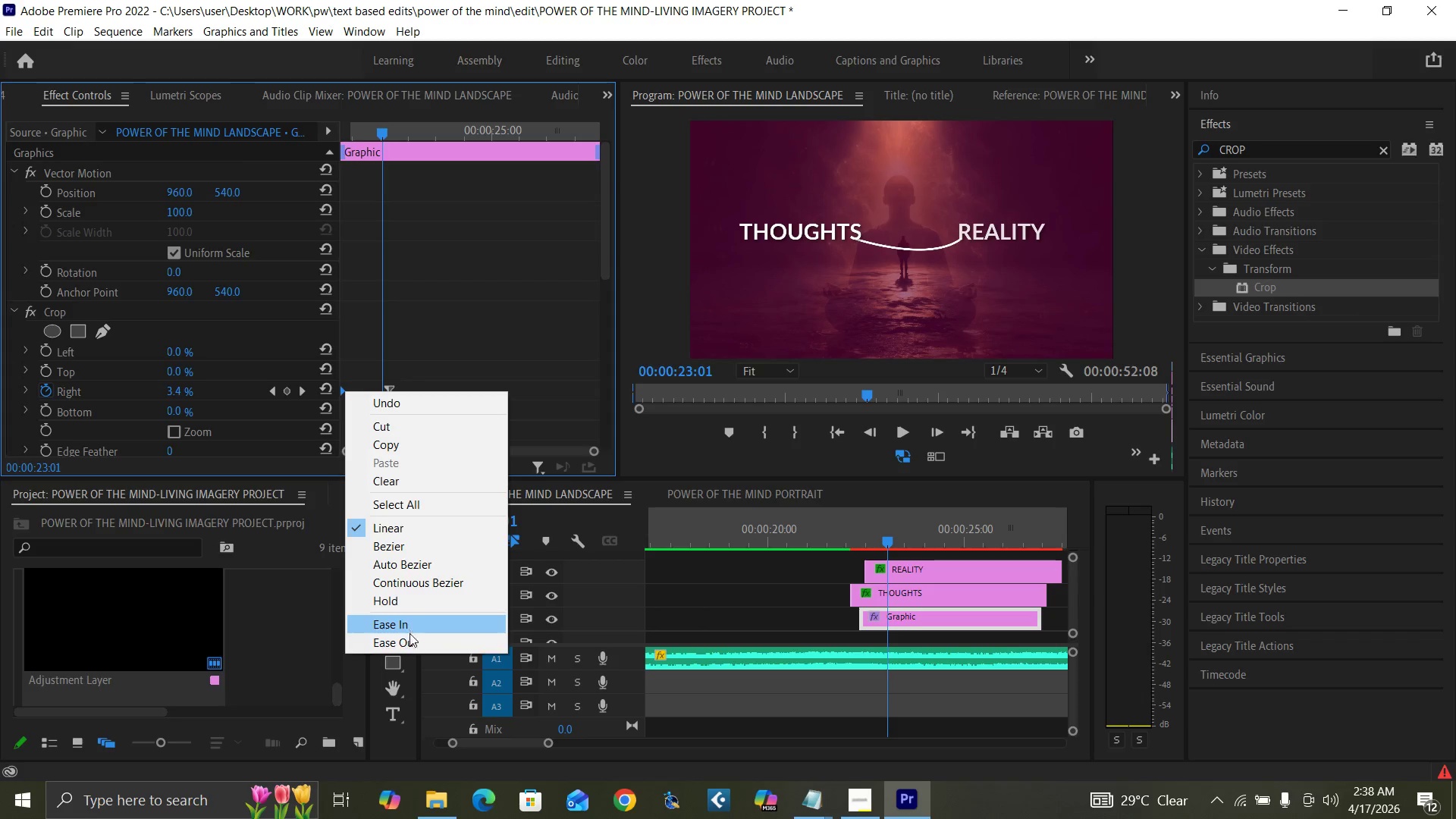 
left_click([412, 637])
 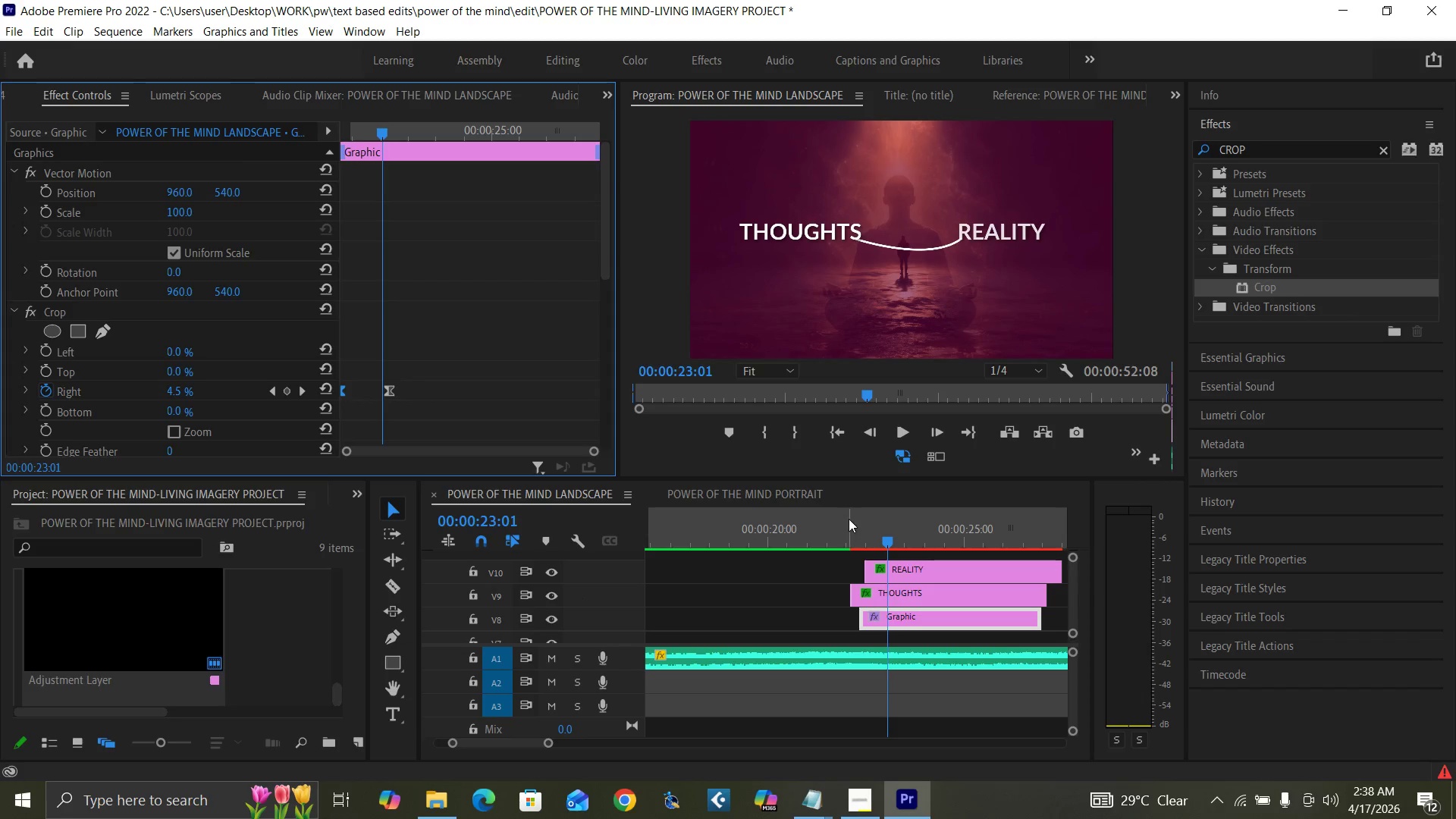 
left_click([834, 535])
 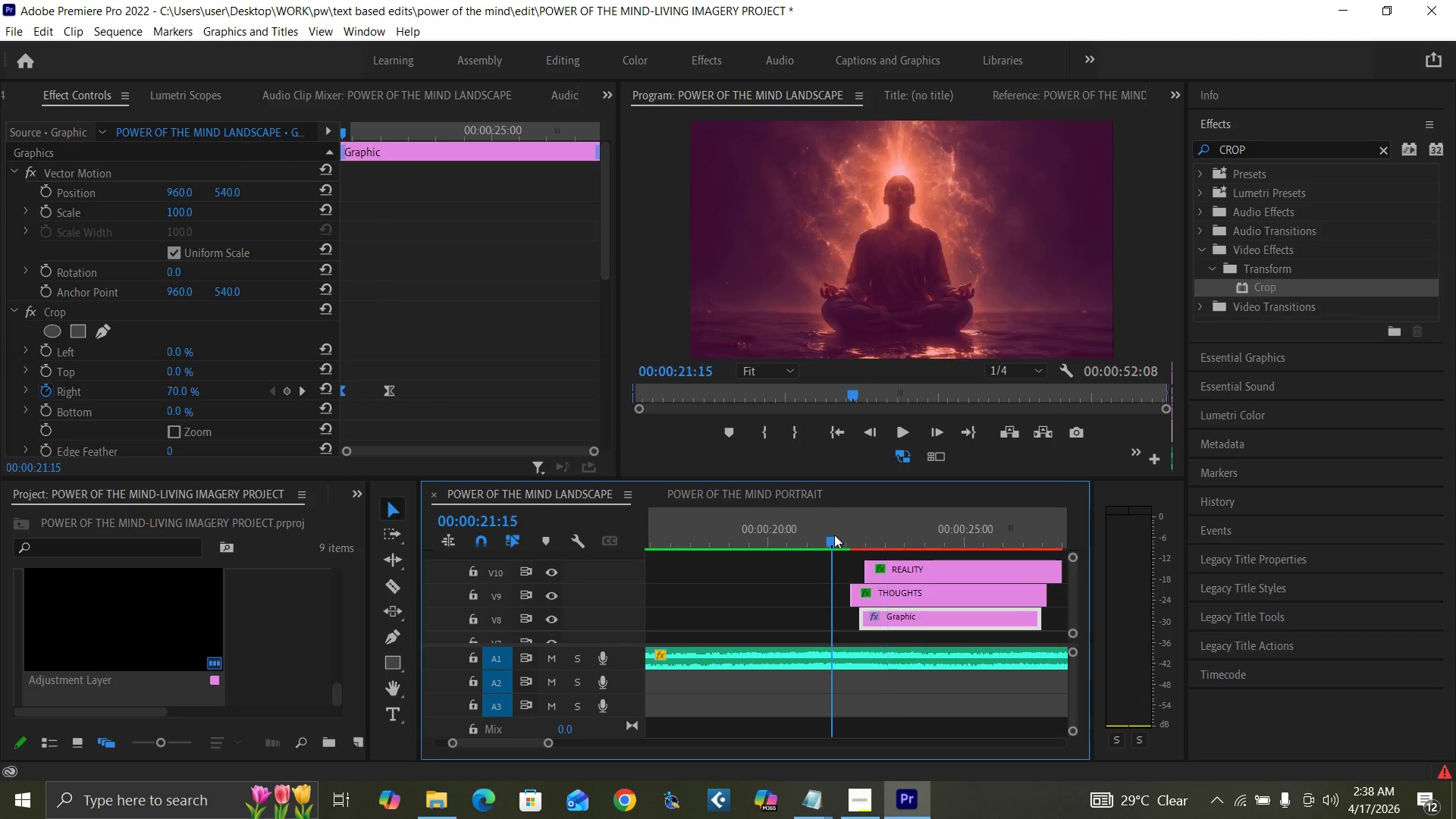 
key(Space)
 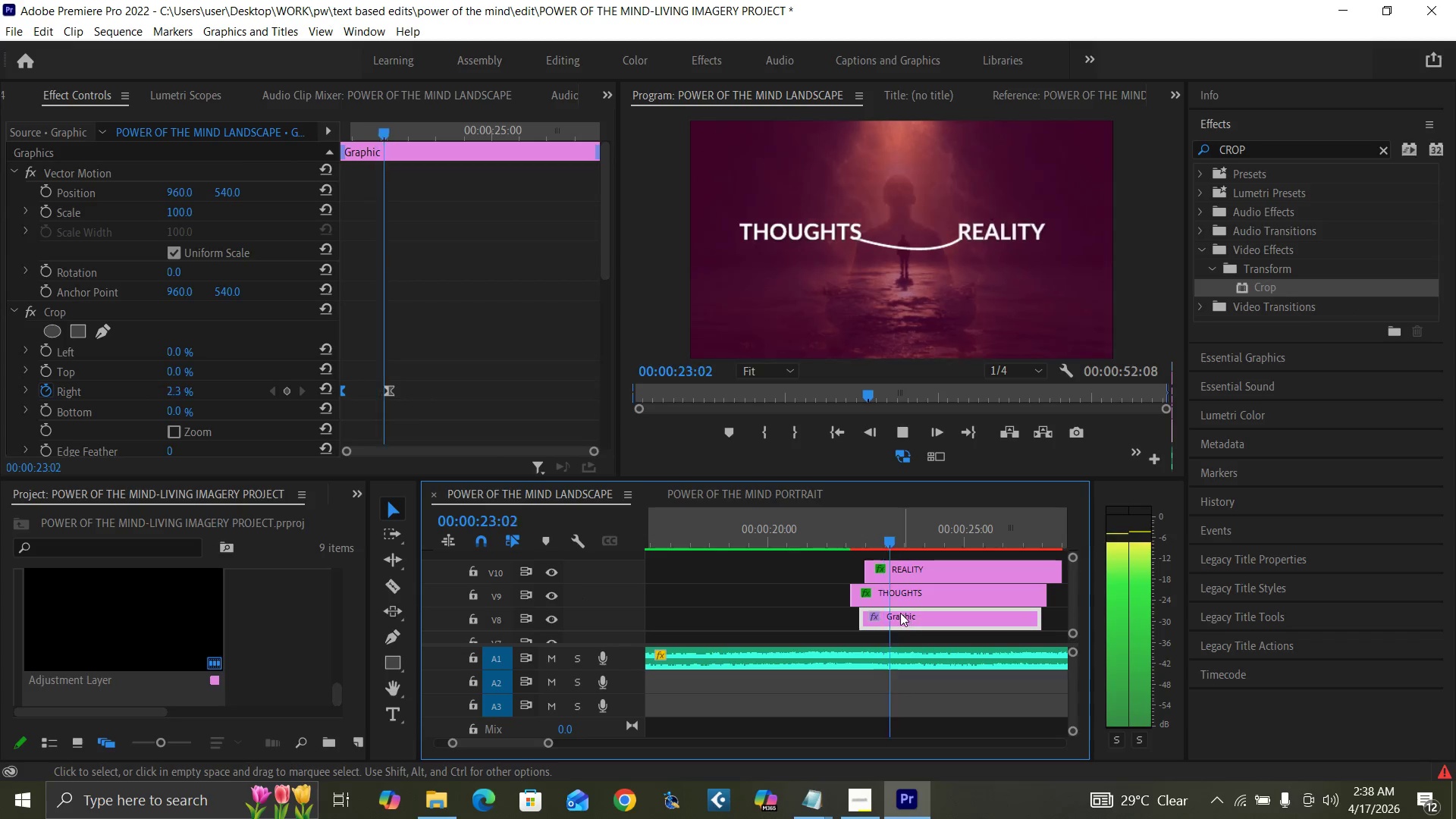 
left_click([814, 537])
 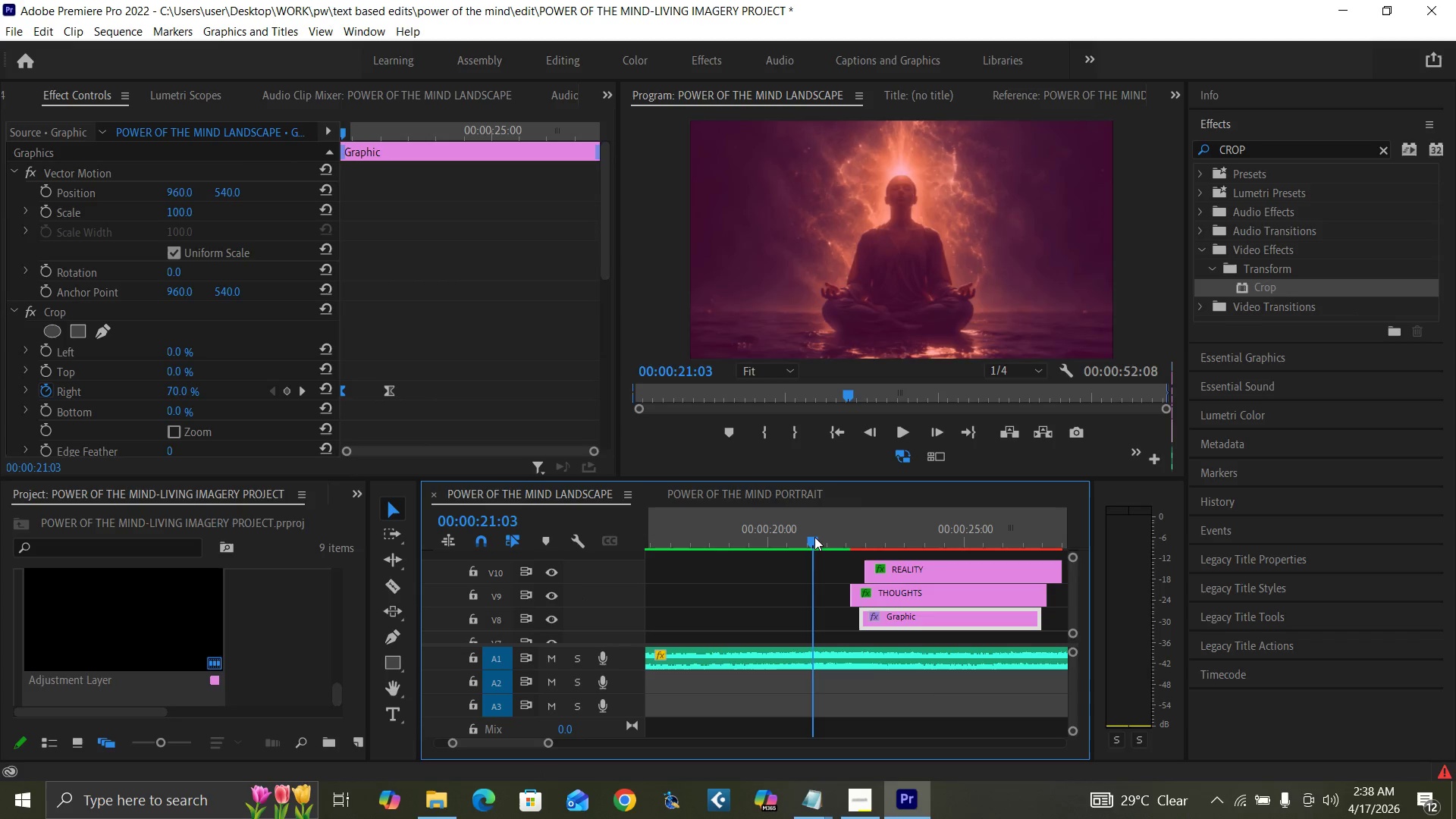 
key(Space)
 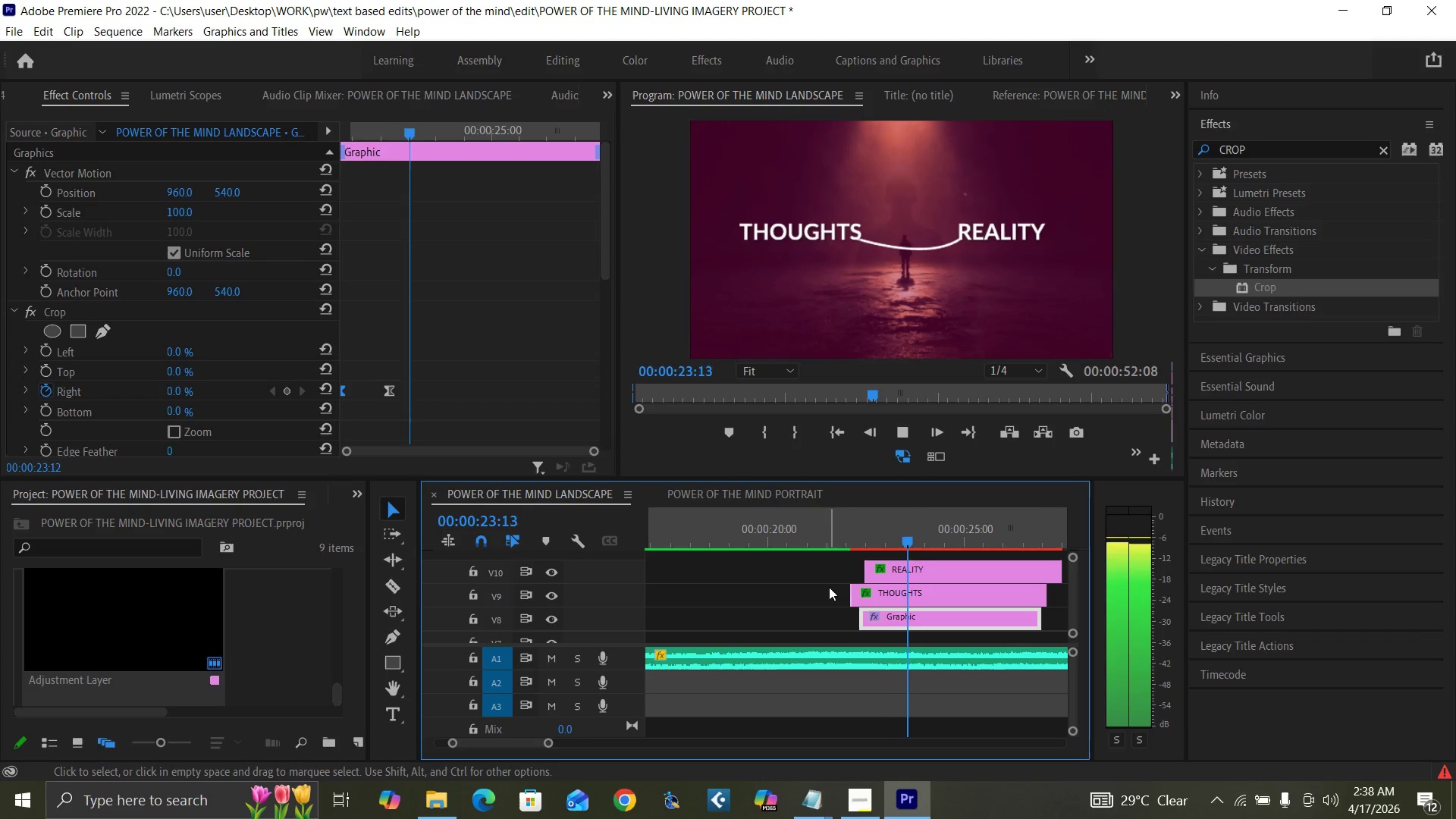 
left_click([811, 535])
 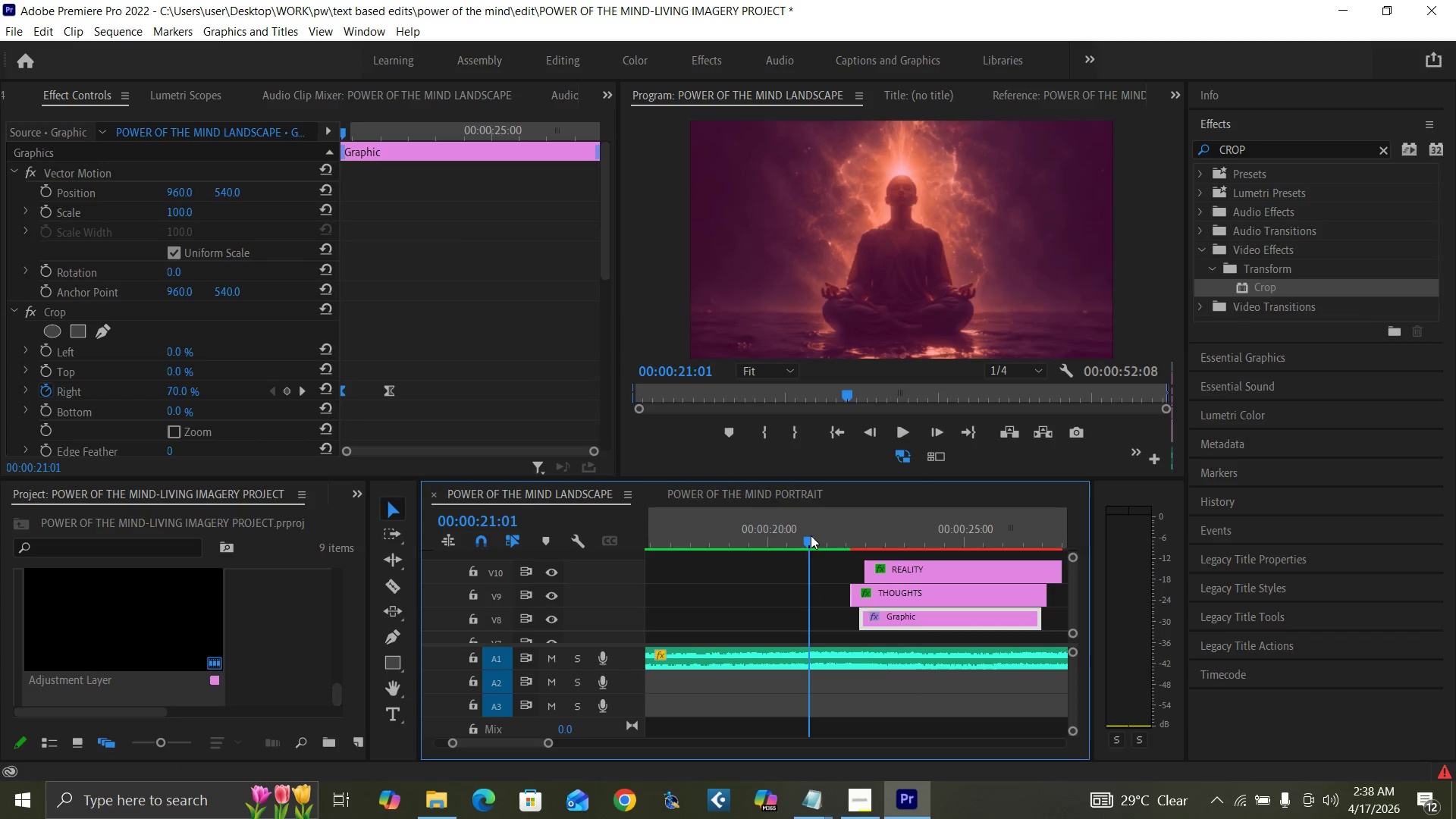 
key(Space)
 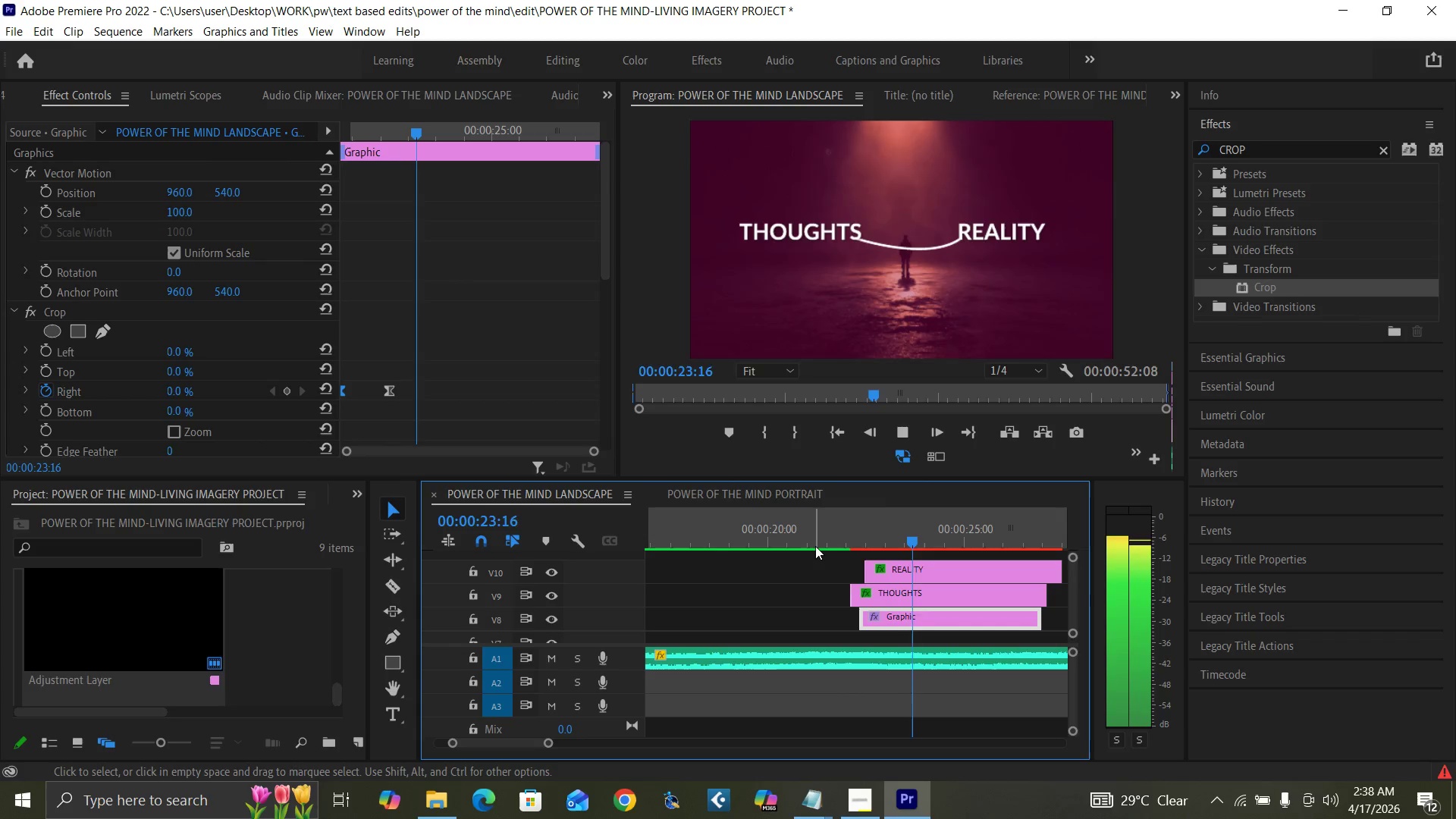 
left_click([736, 541])
 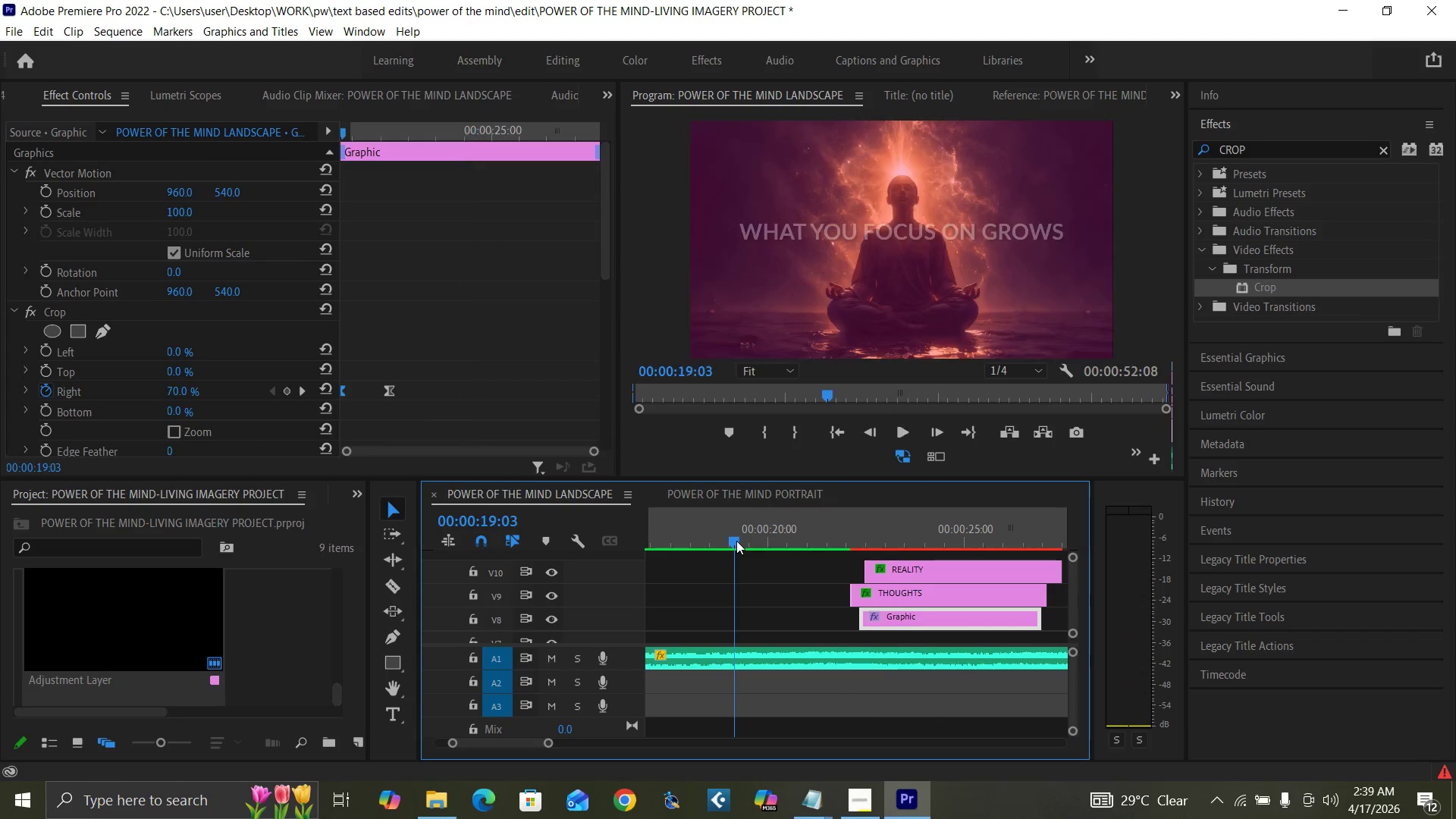 
key(Space)
 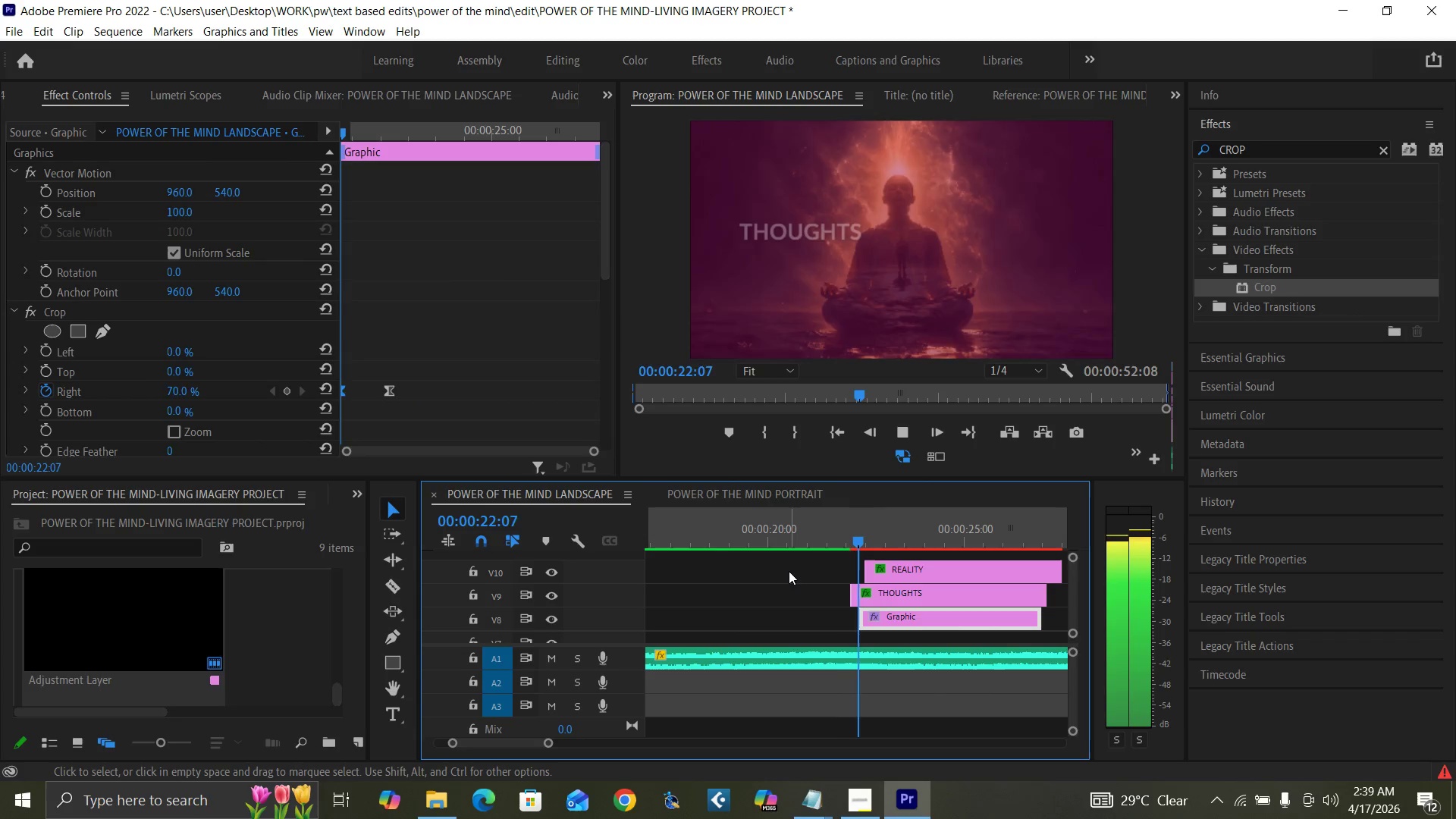 
key(Space)
 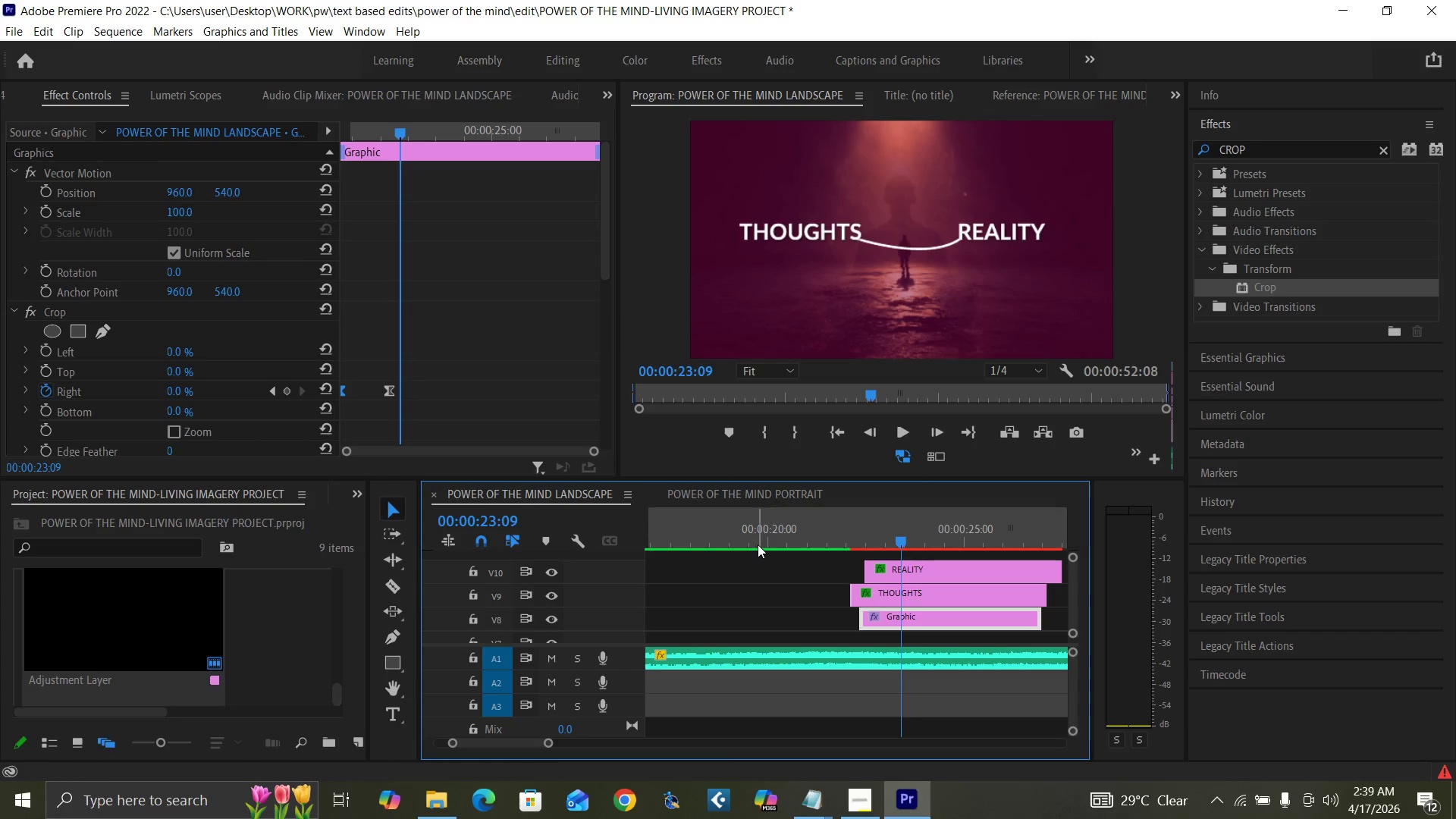 
left_click([754, 541])
 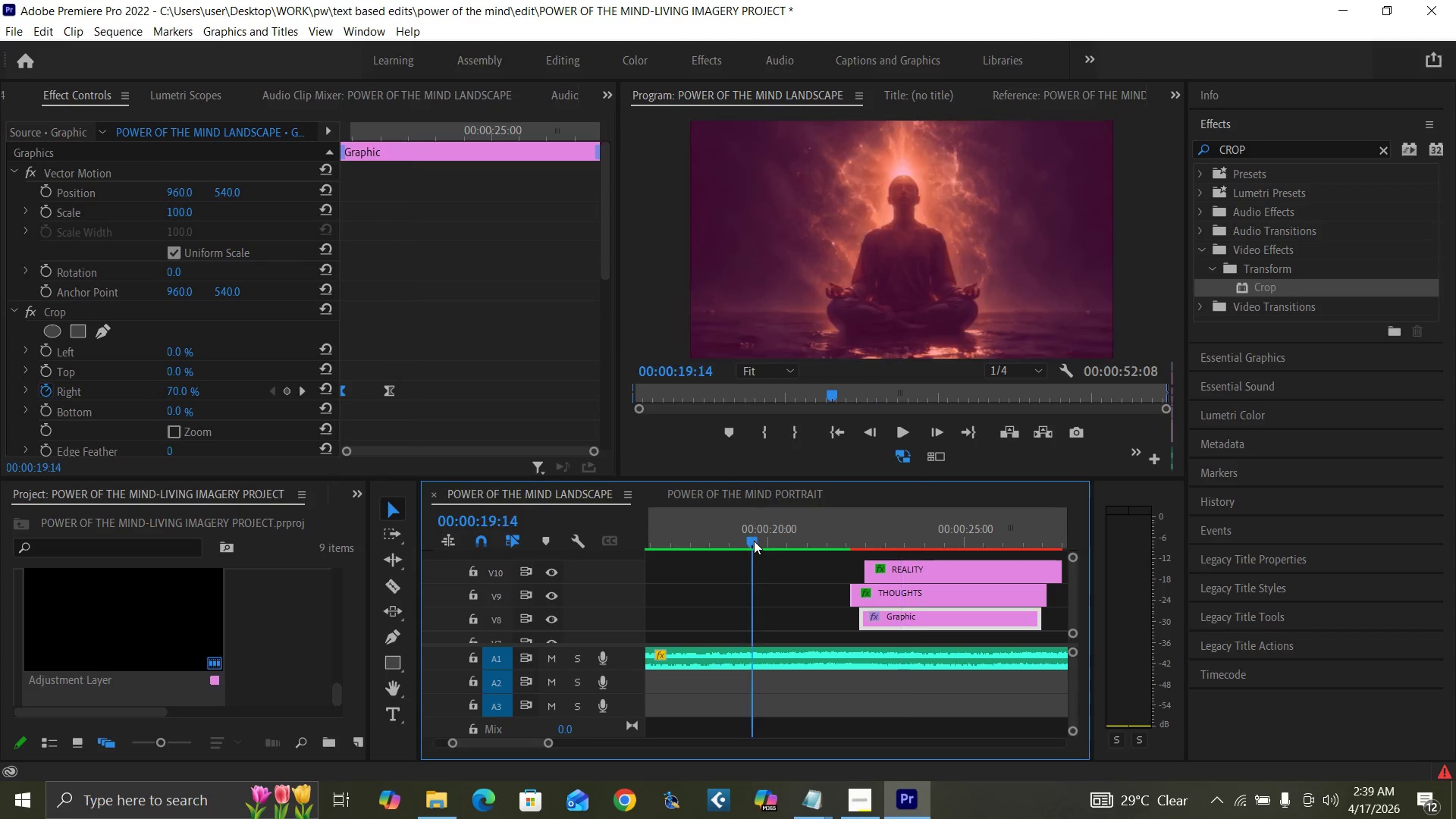 
key(Space)
 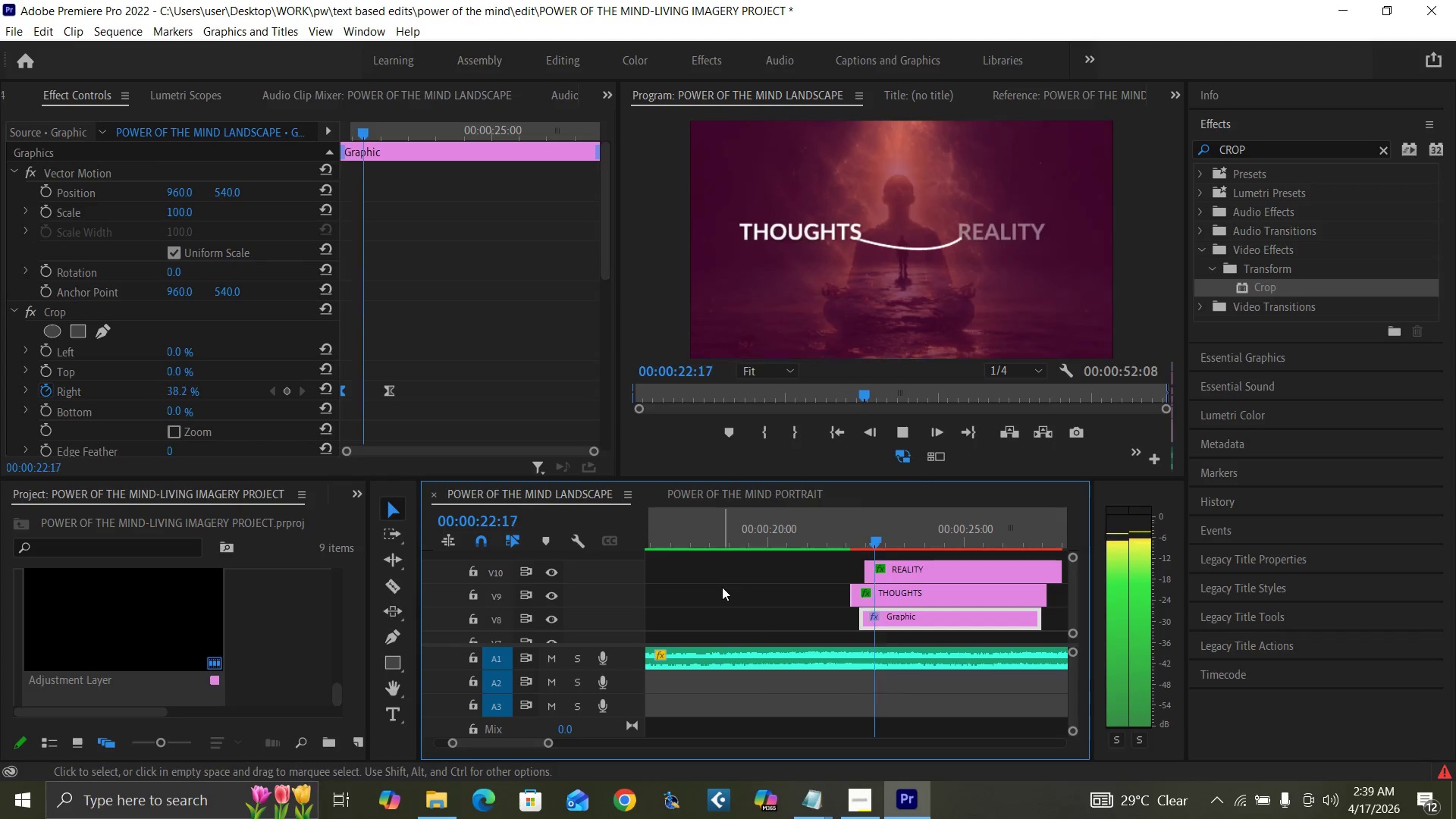 
left_click([807, 538])
 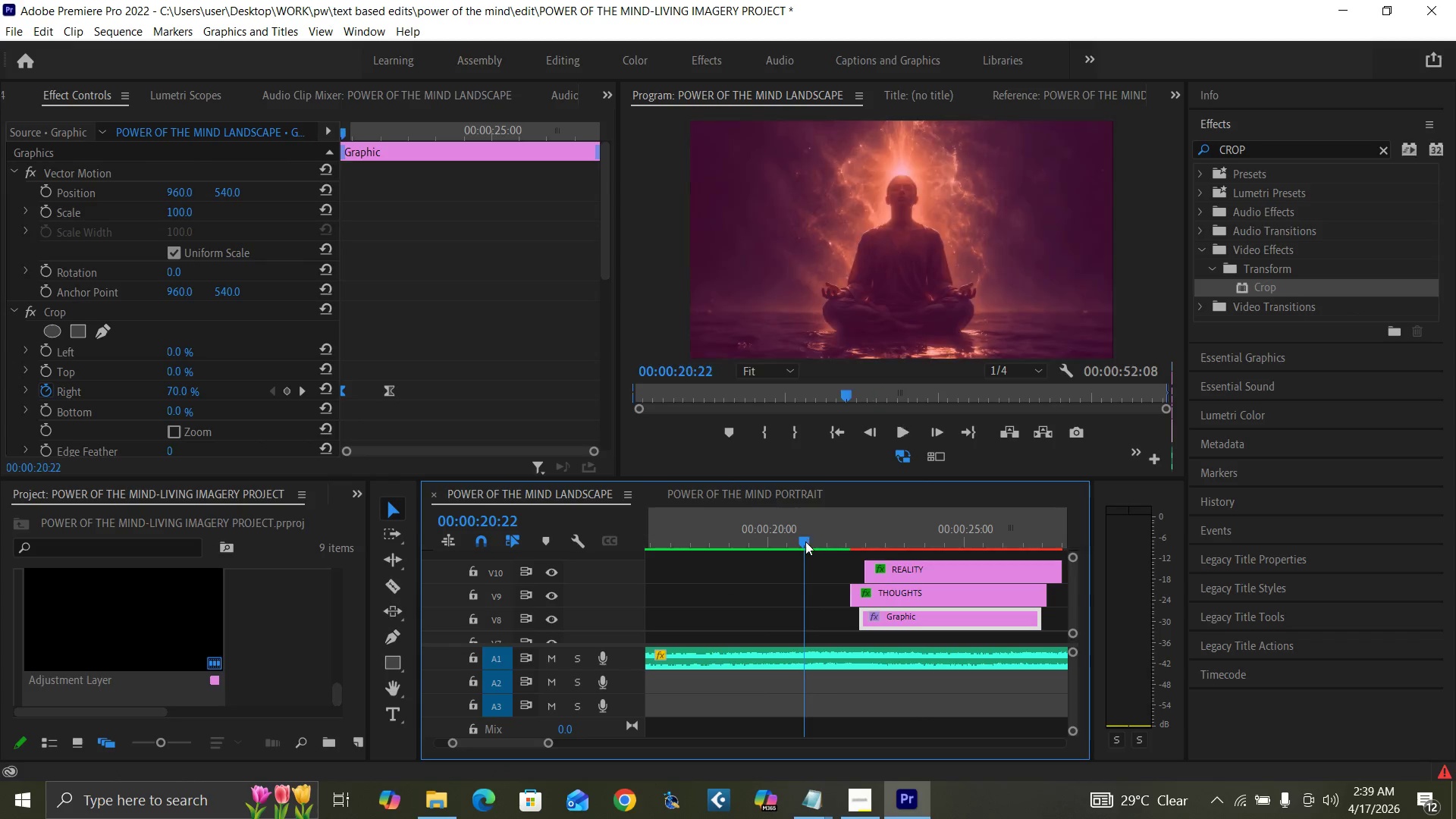 
key(Space)
 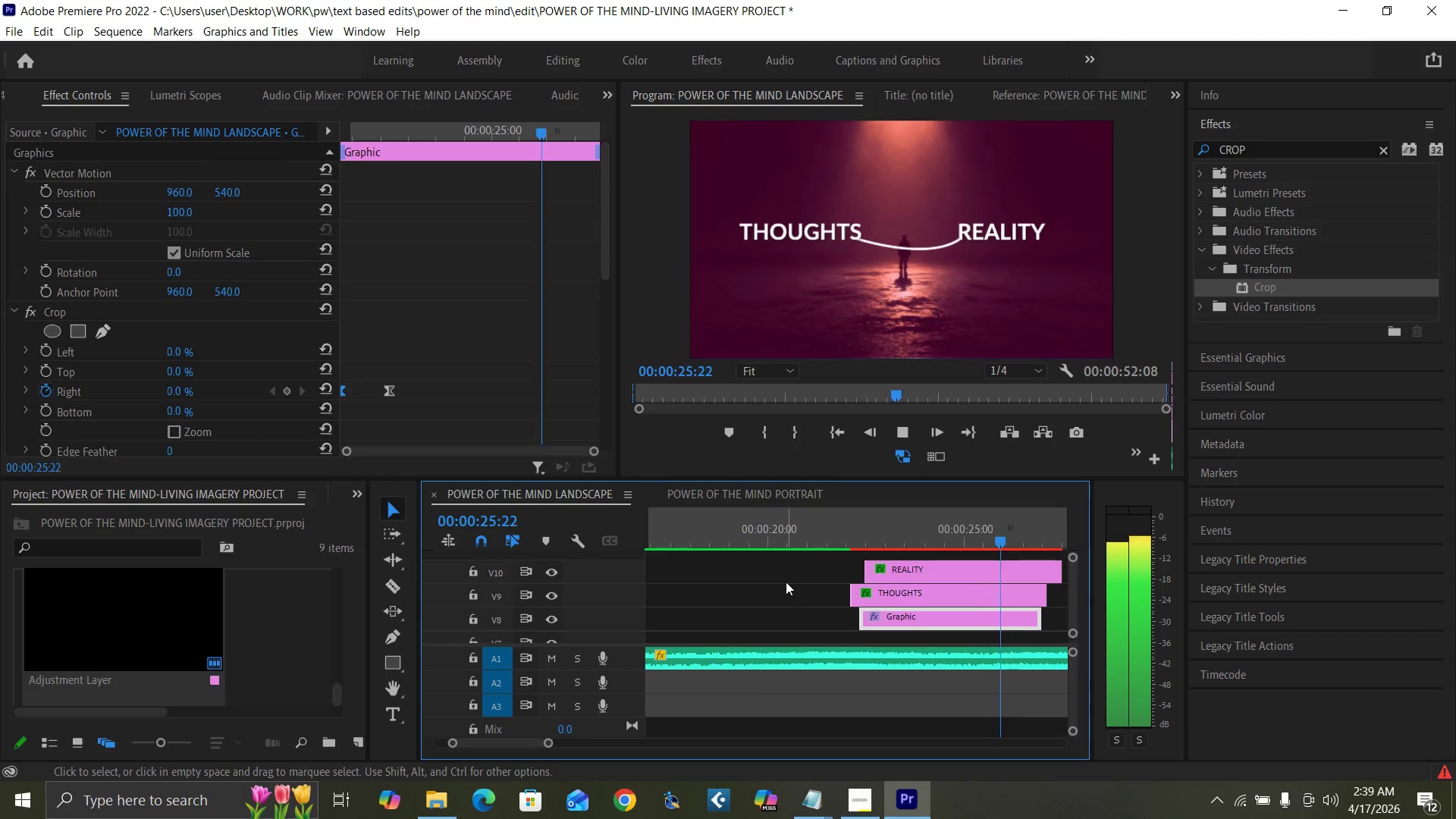 
wait(6.53)
 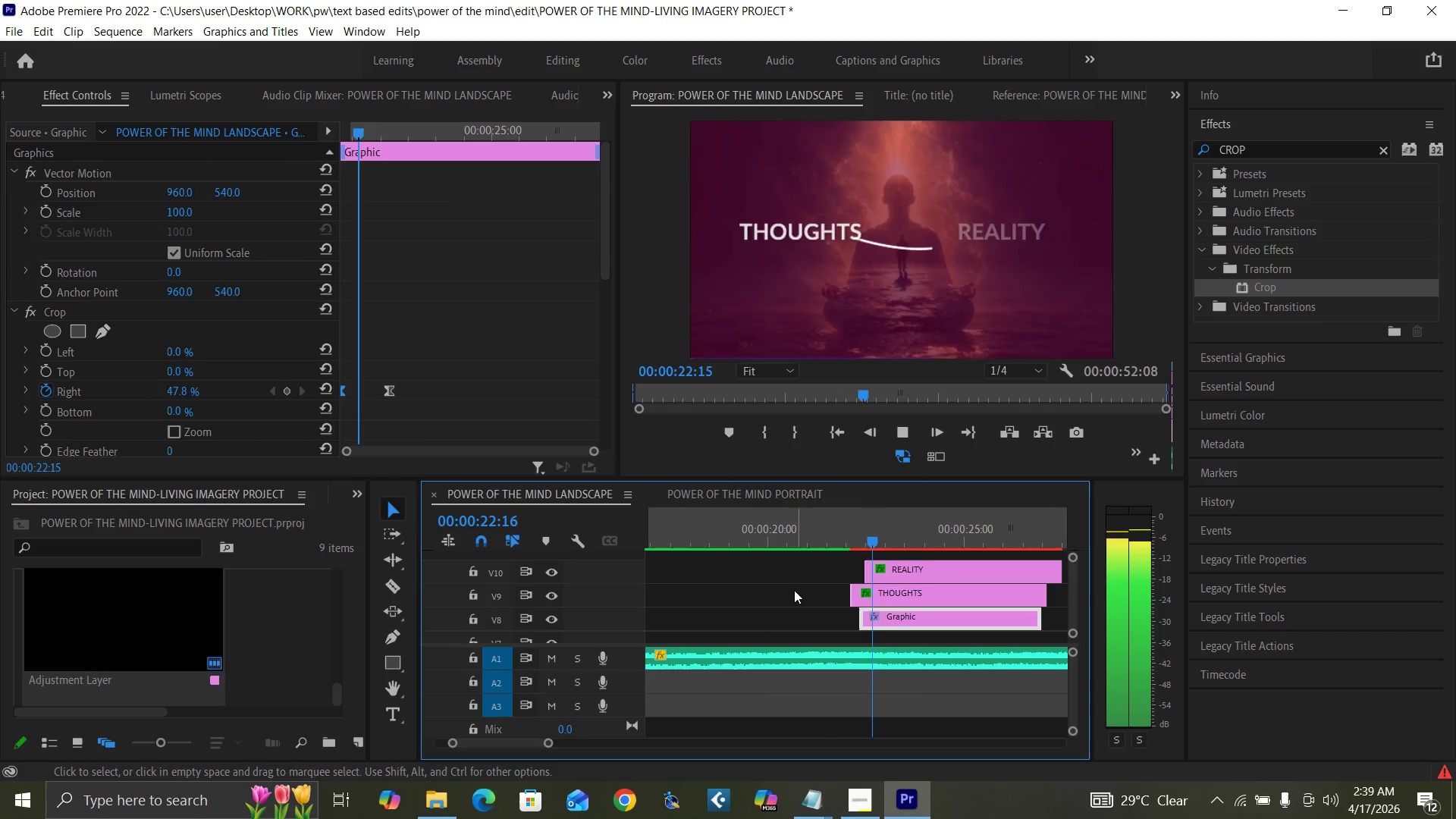 
key(Space)
 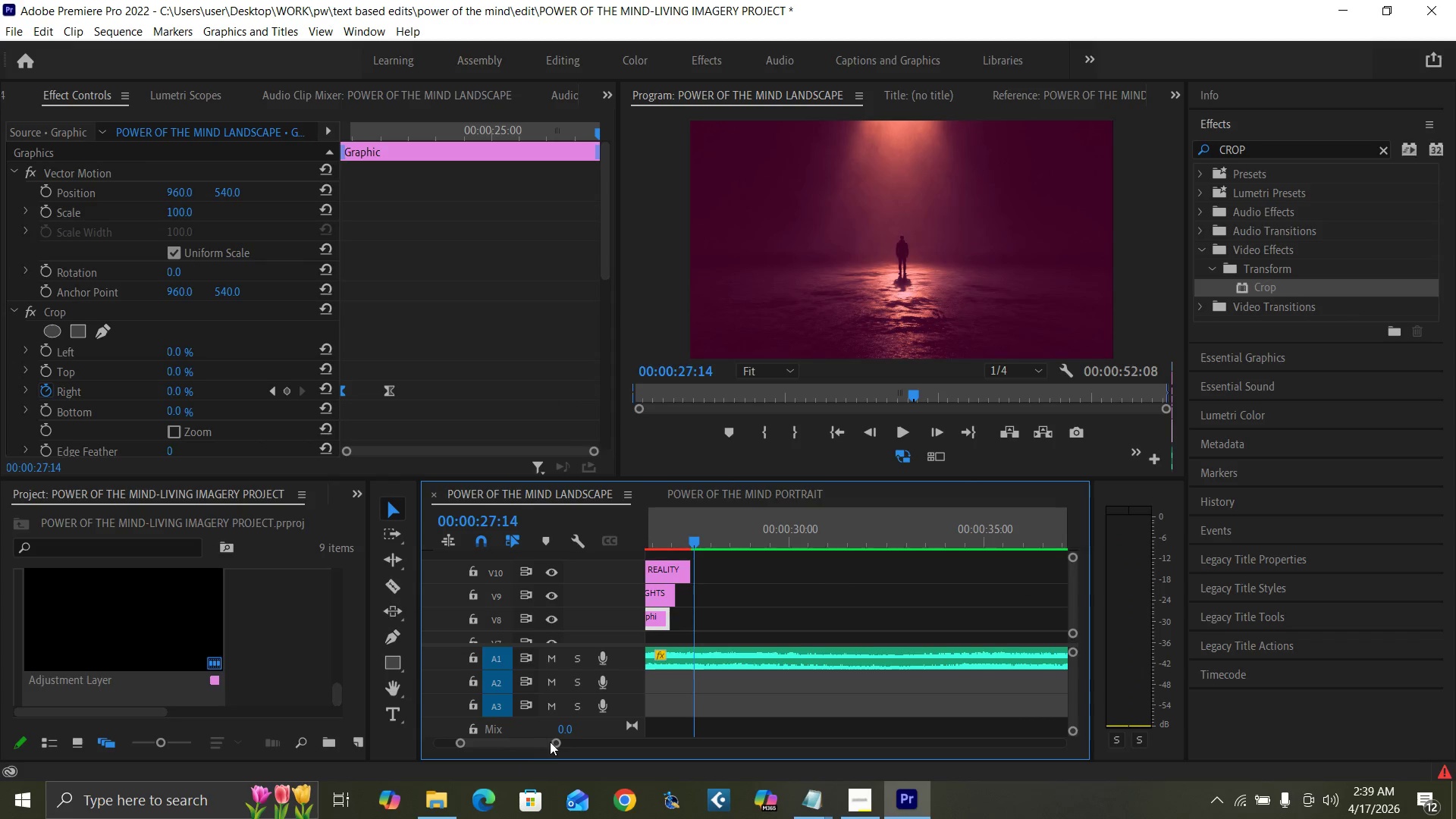 
left_click_drag(start_coordinate=[554, 744], to_coordinate=[606, 757])
 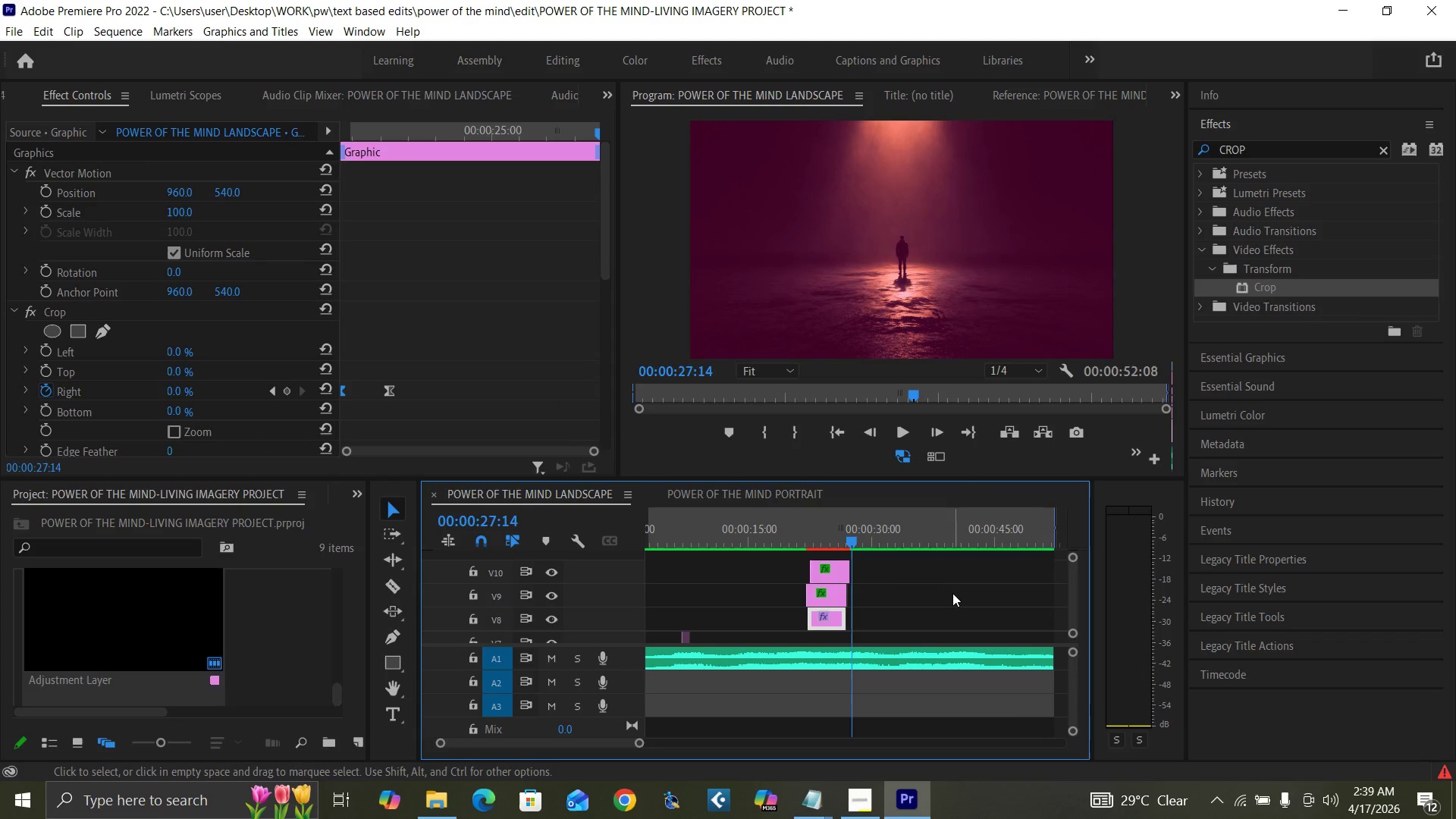 
key(Backquote)
 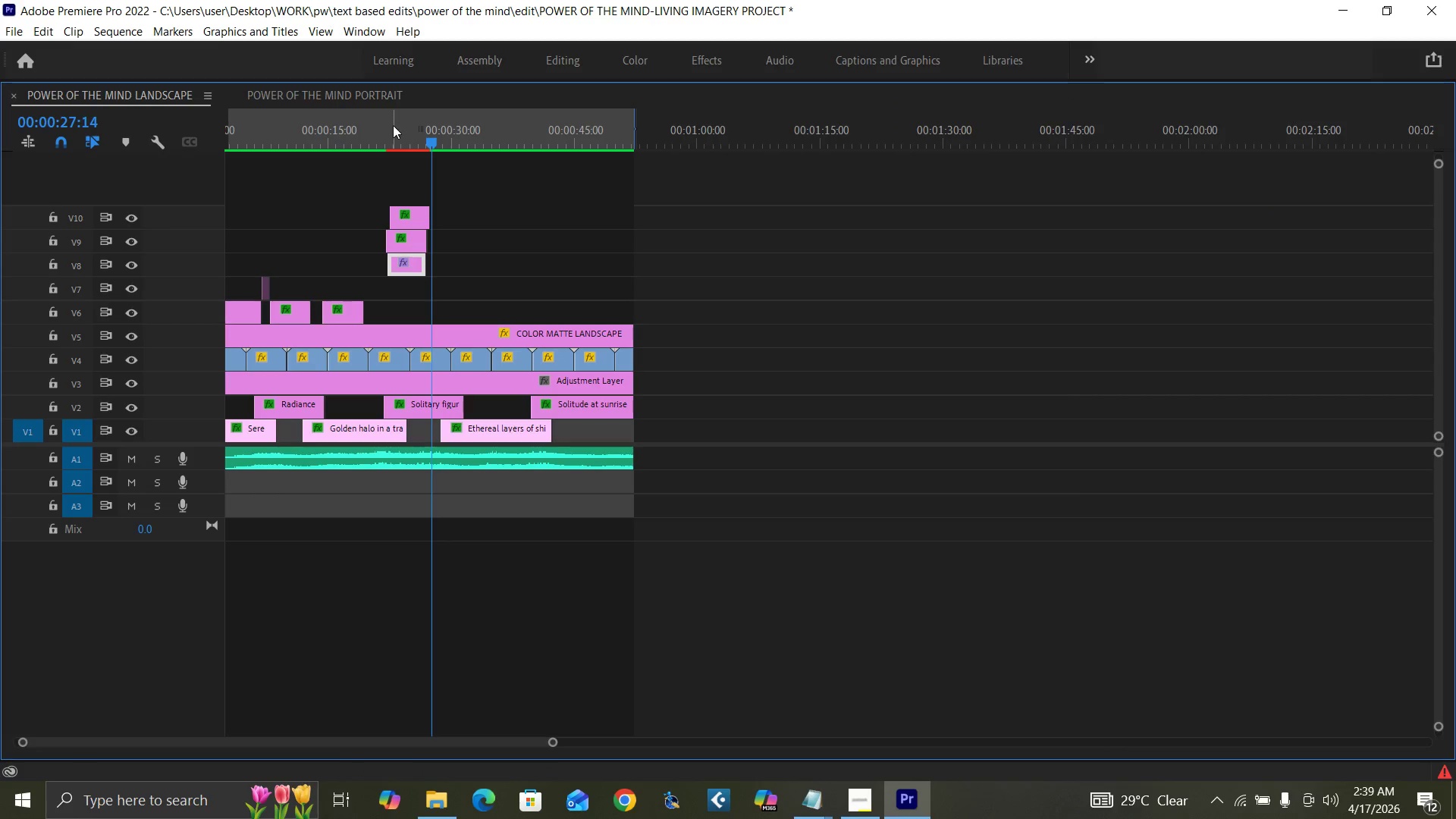 
left_click([394, 135])
 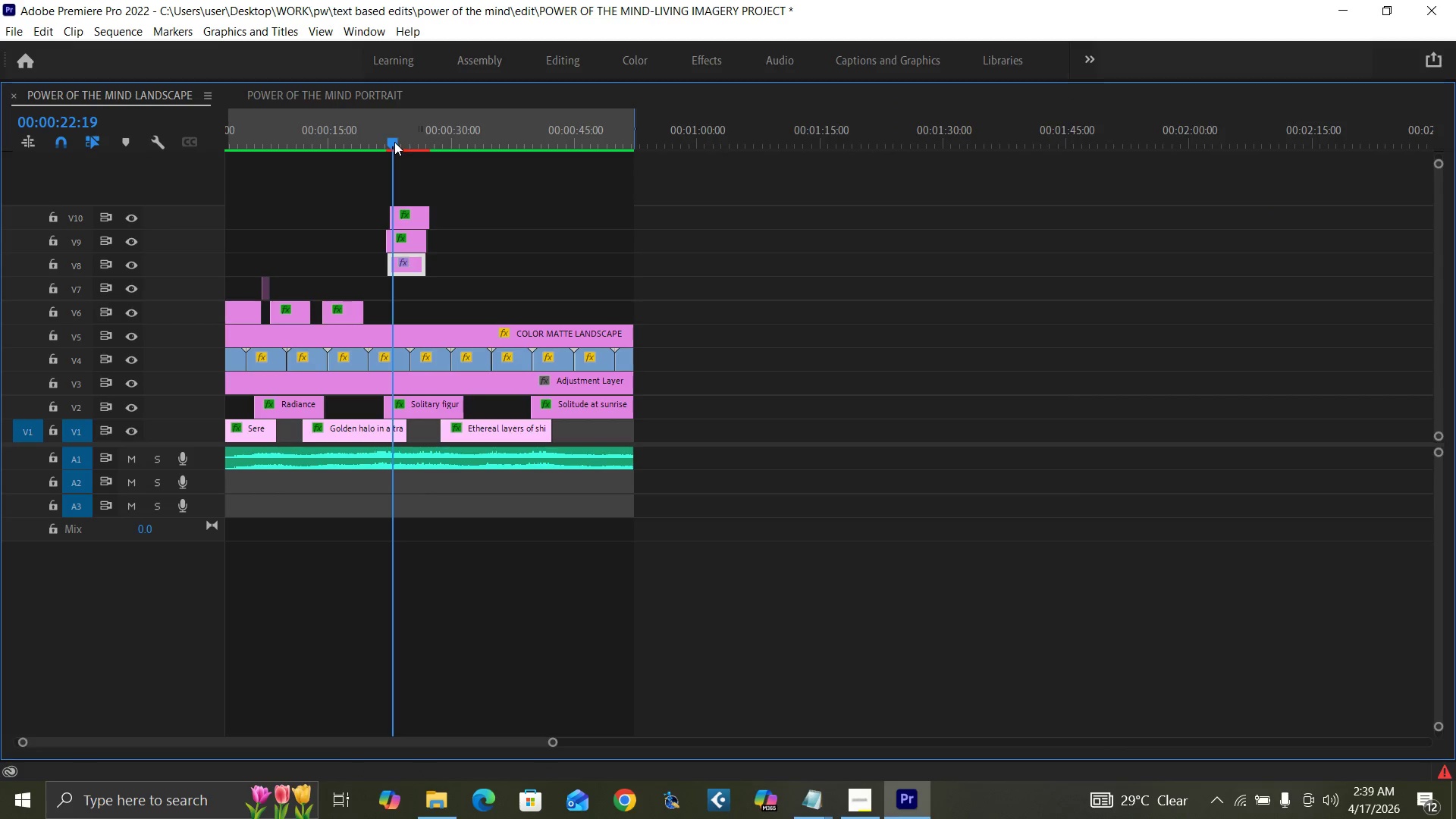 
key(Equal)
 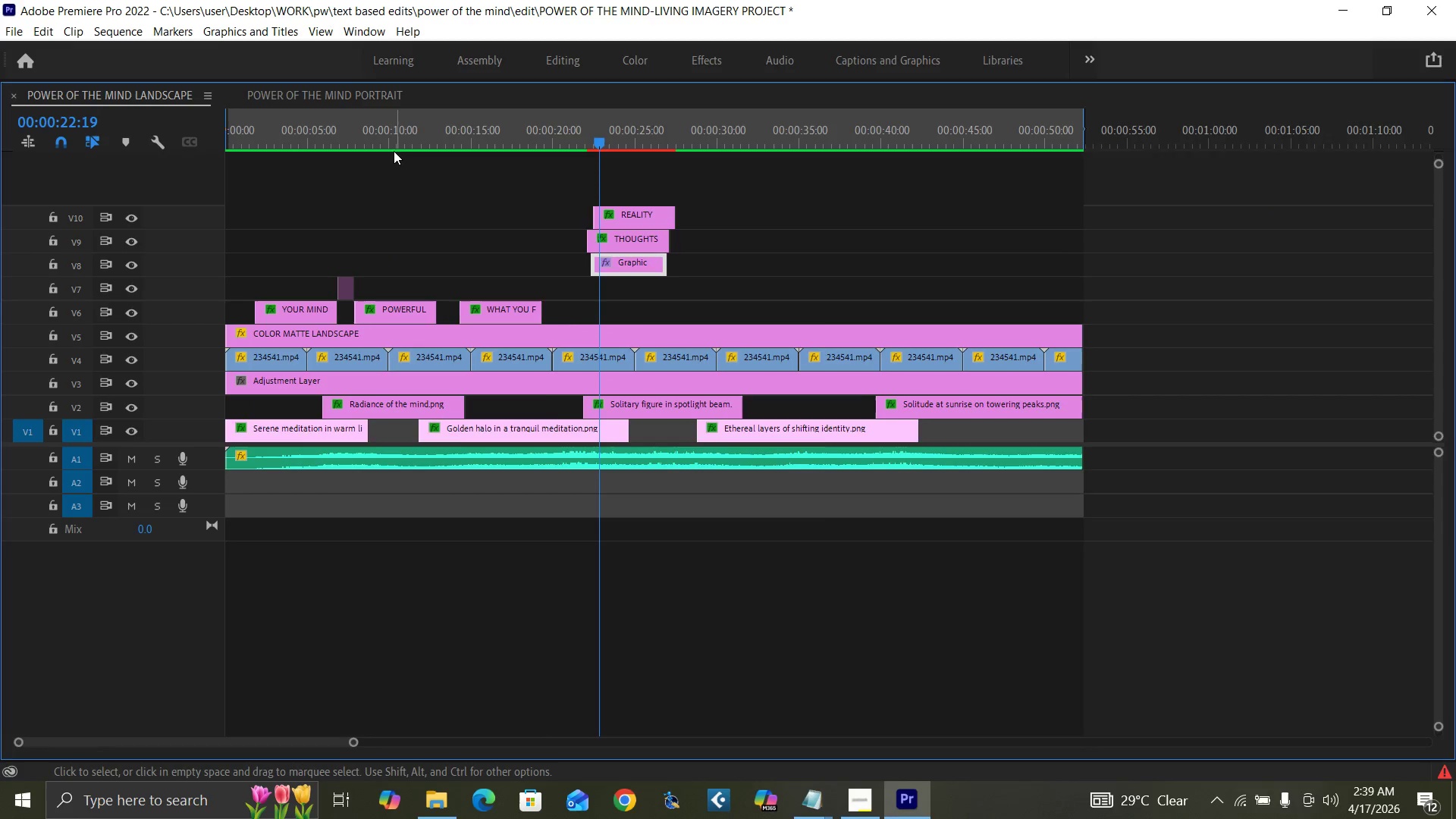 
key(Equal)
 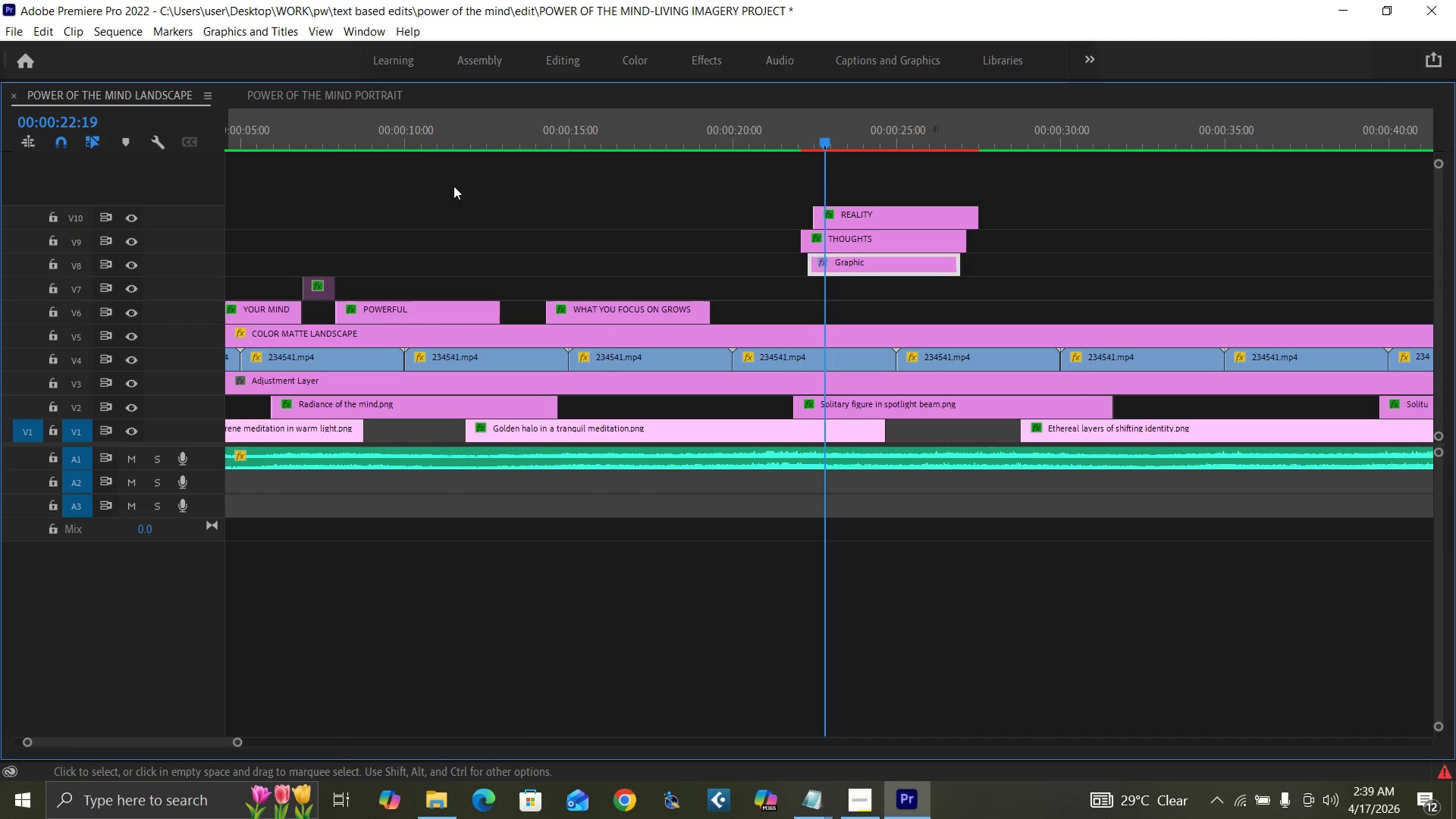 
key(Equal)
 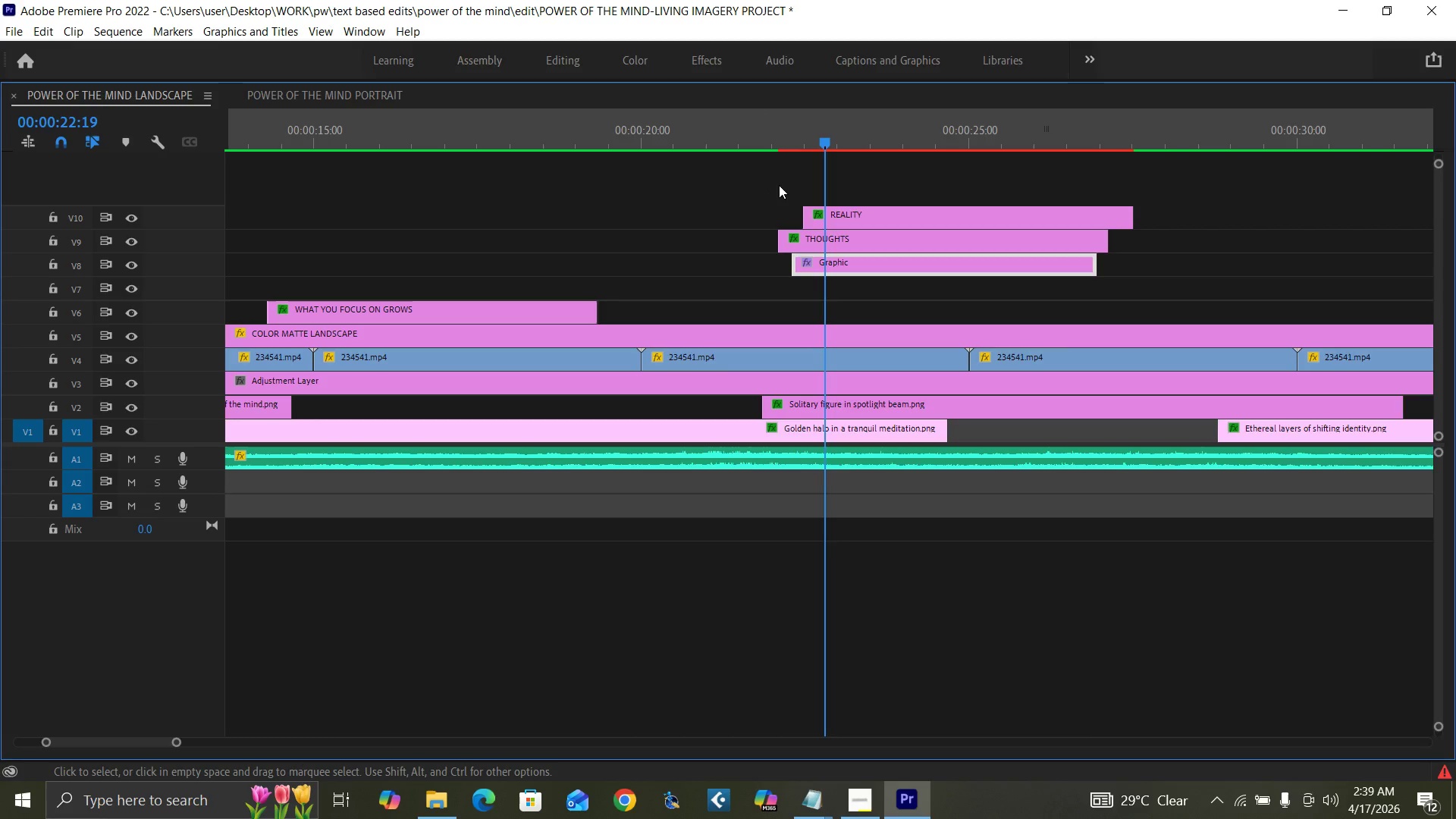 
left_click_drag(start_coordinate=[783, 184], to_coordinate=[871, 264])
 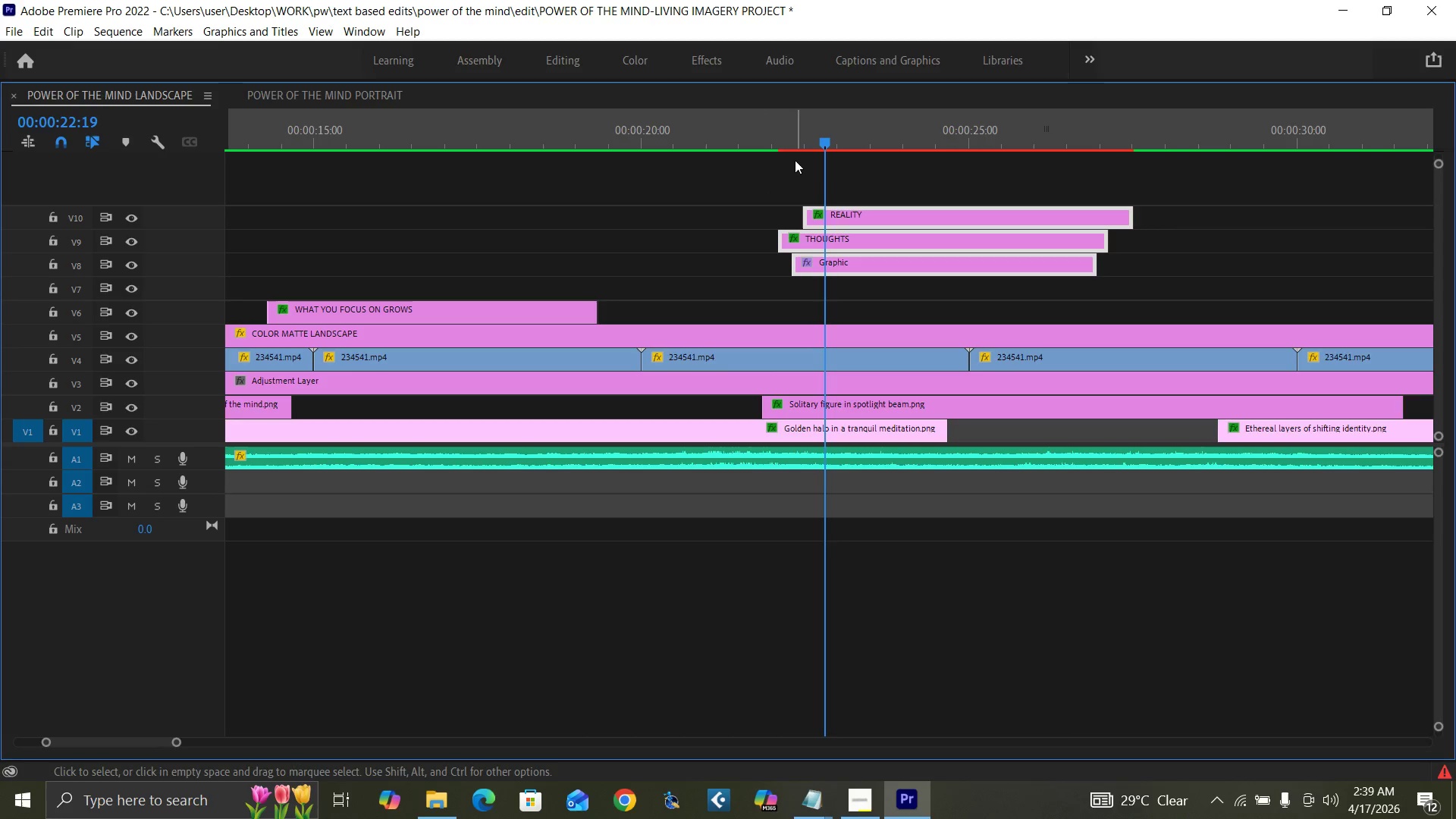 
left_click([789, 135])
 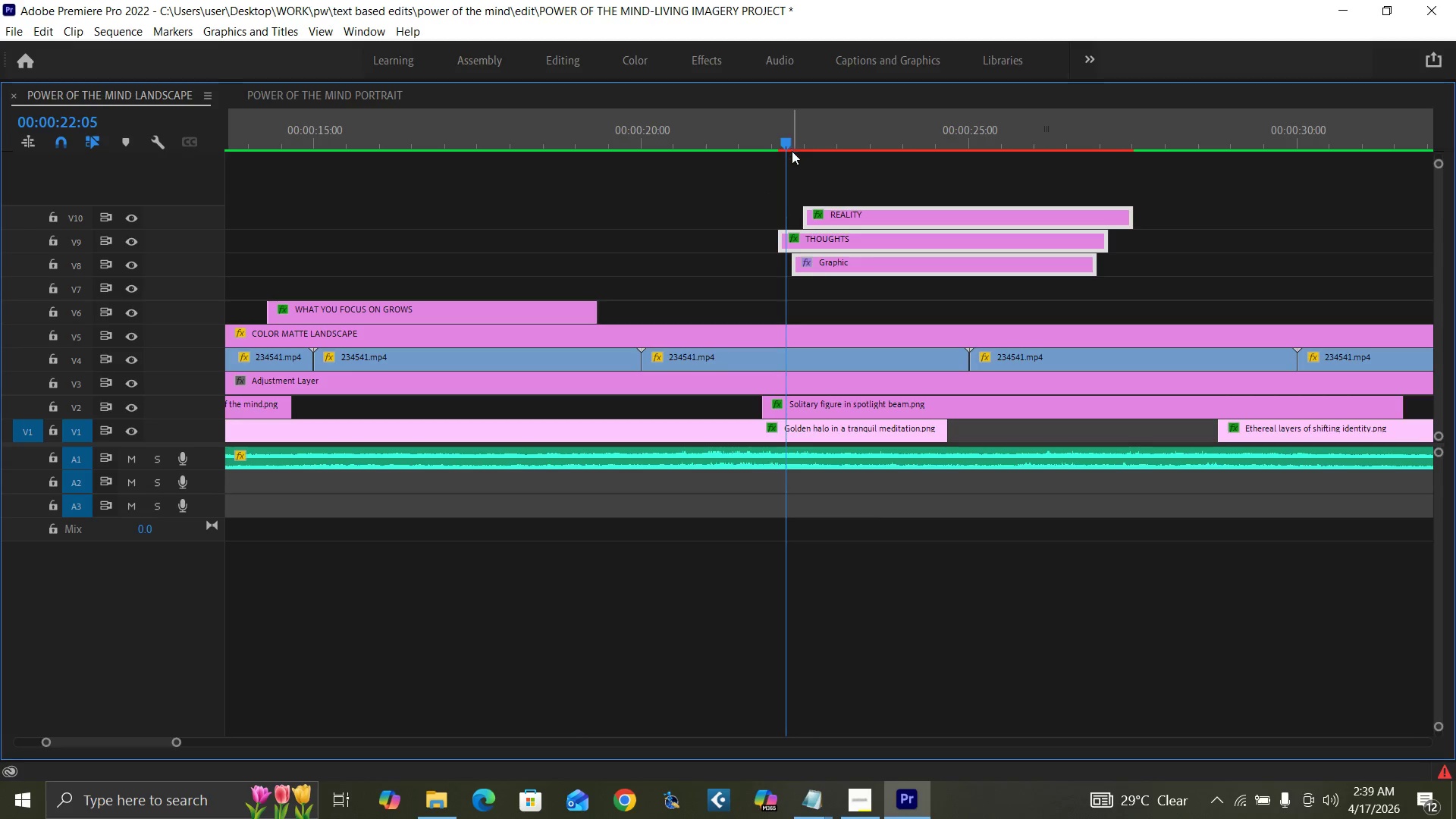 
key(ArrowRight)
 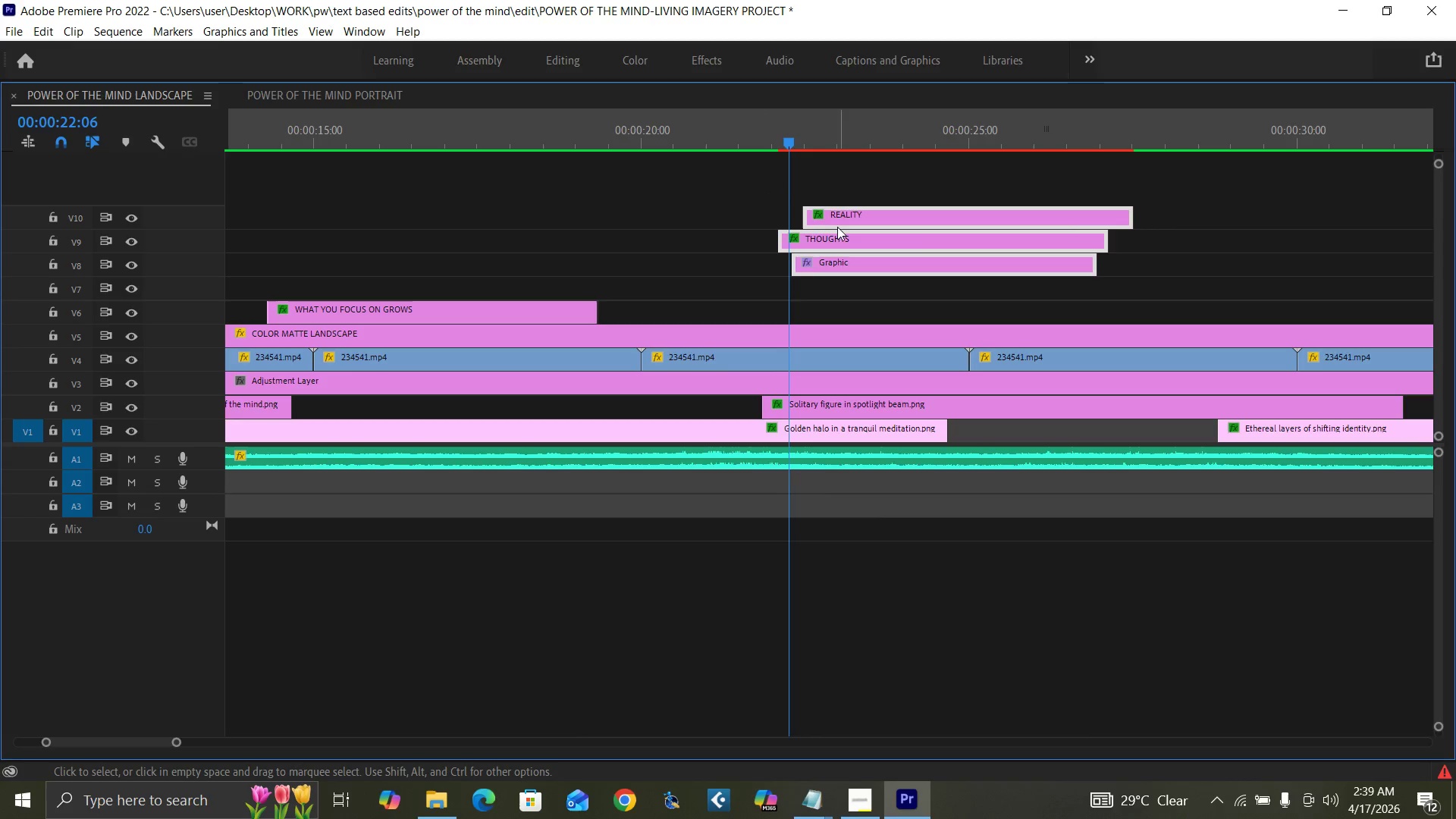 
key(ArrowRight)
 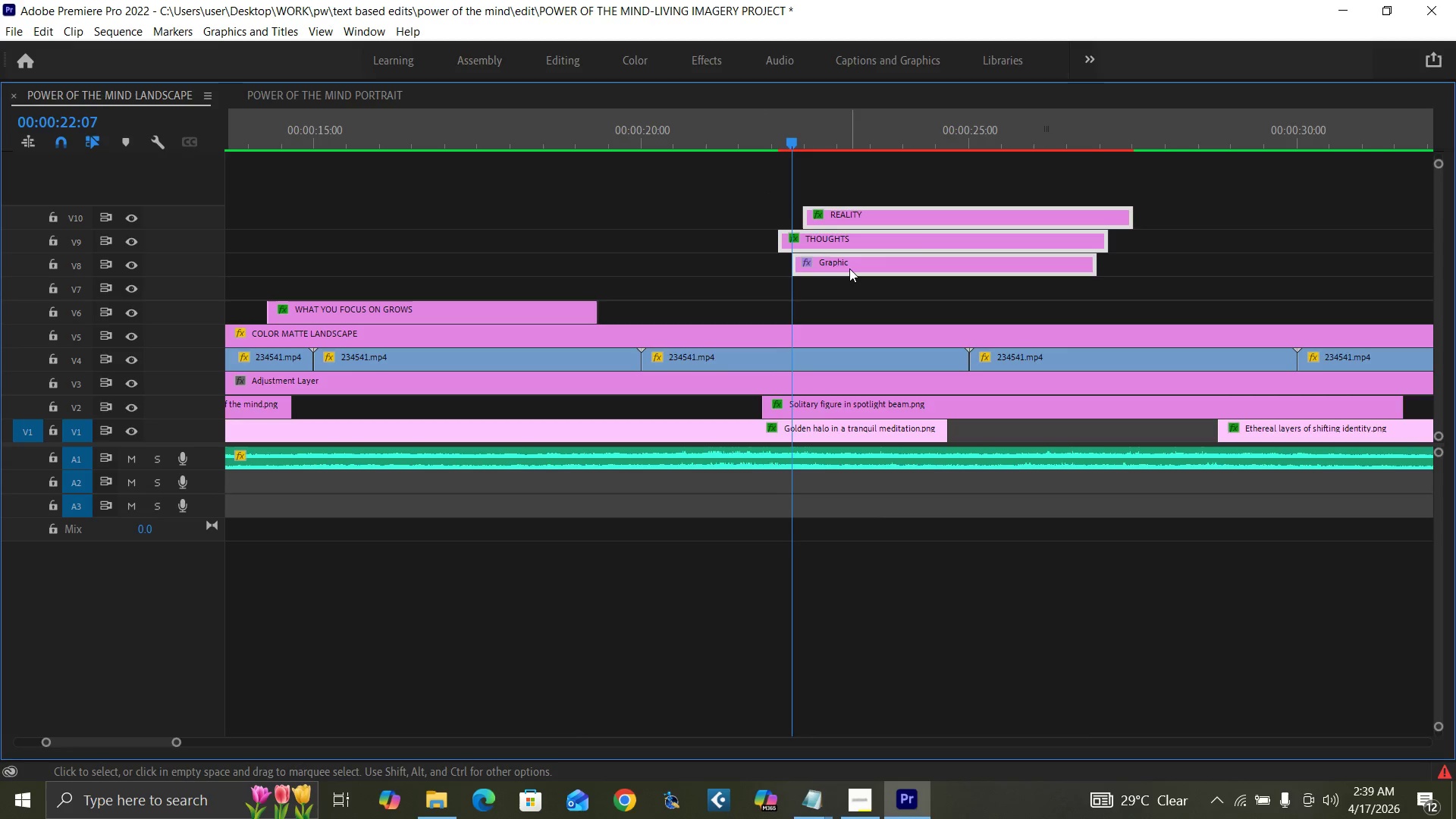 
left_click_drag(start_coordinate=[849, 268], to_coordinate=[853, 303])
 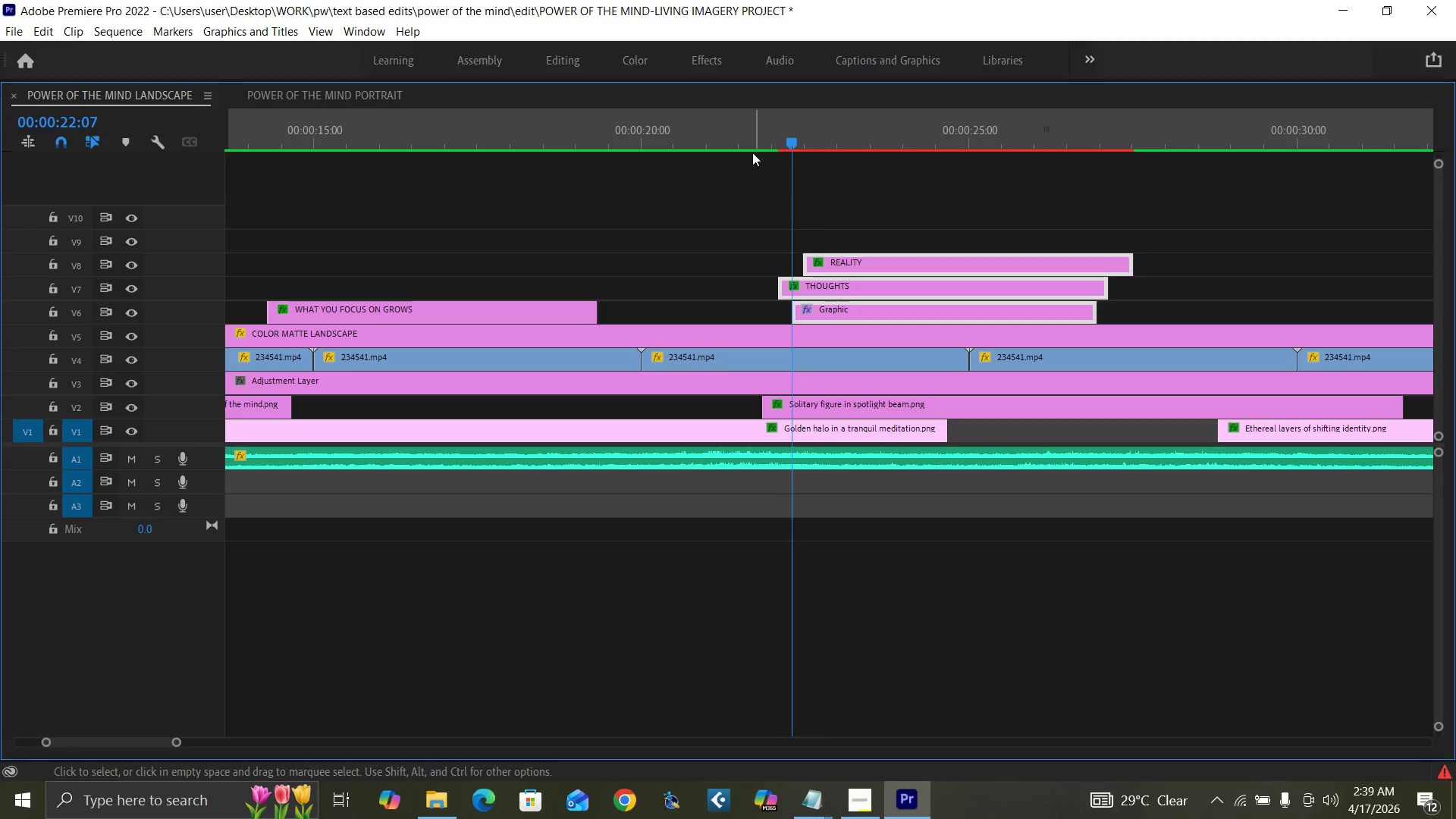 
left_click([755, 133])
 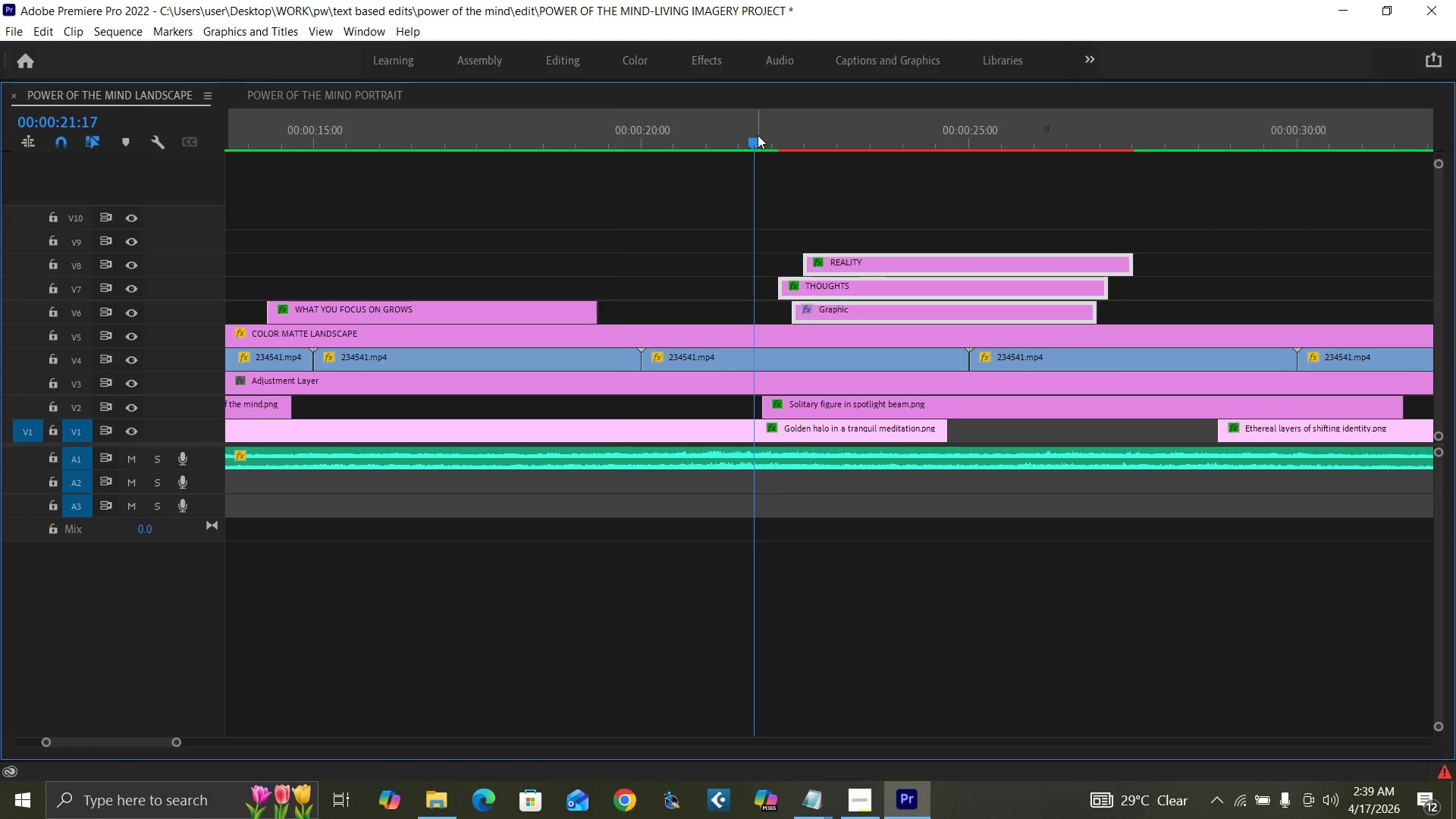 
key(Backquote)
 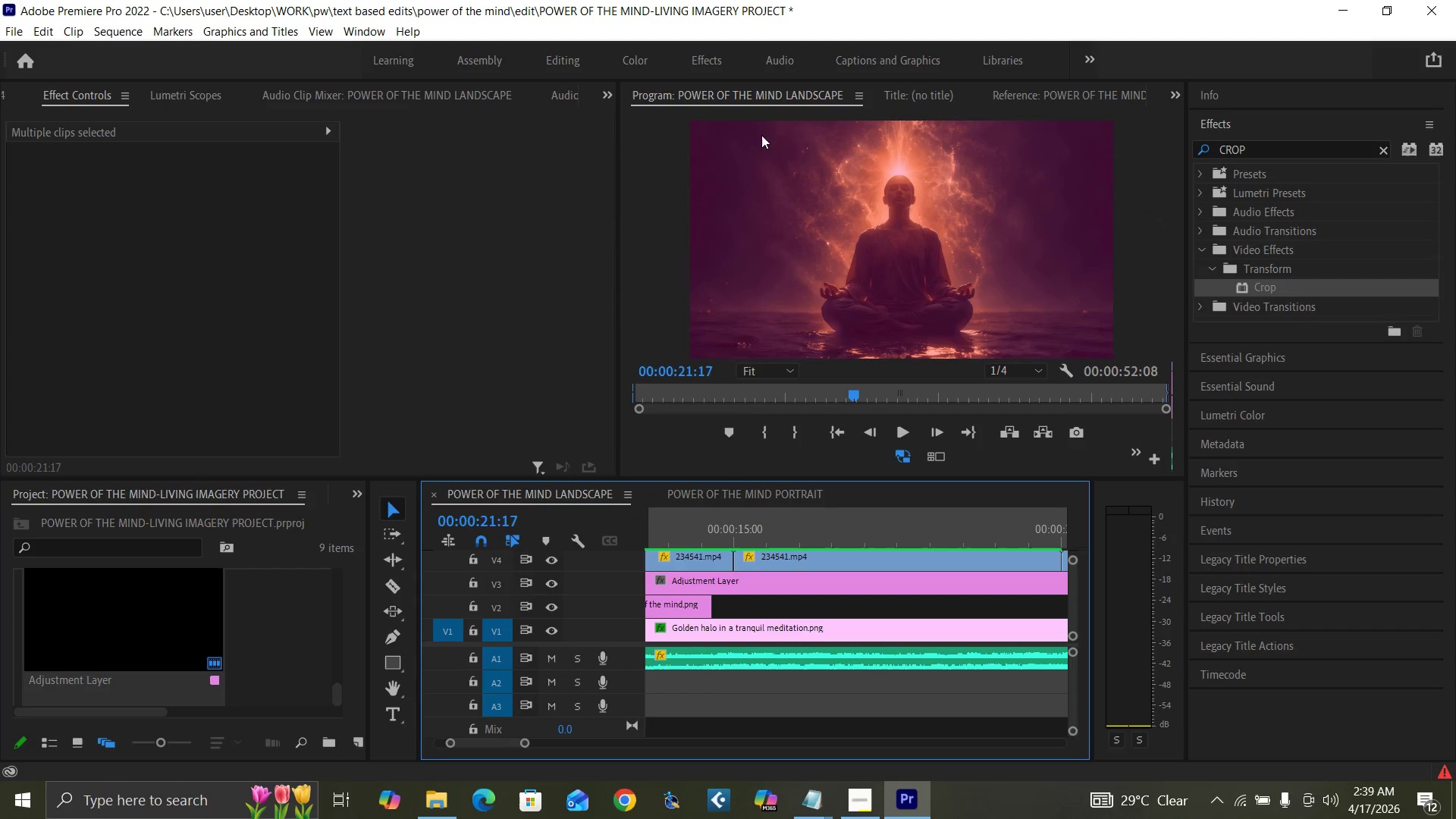 
key(Space)
 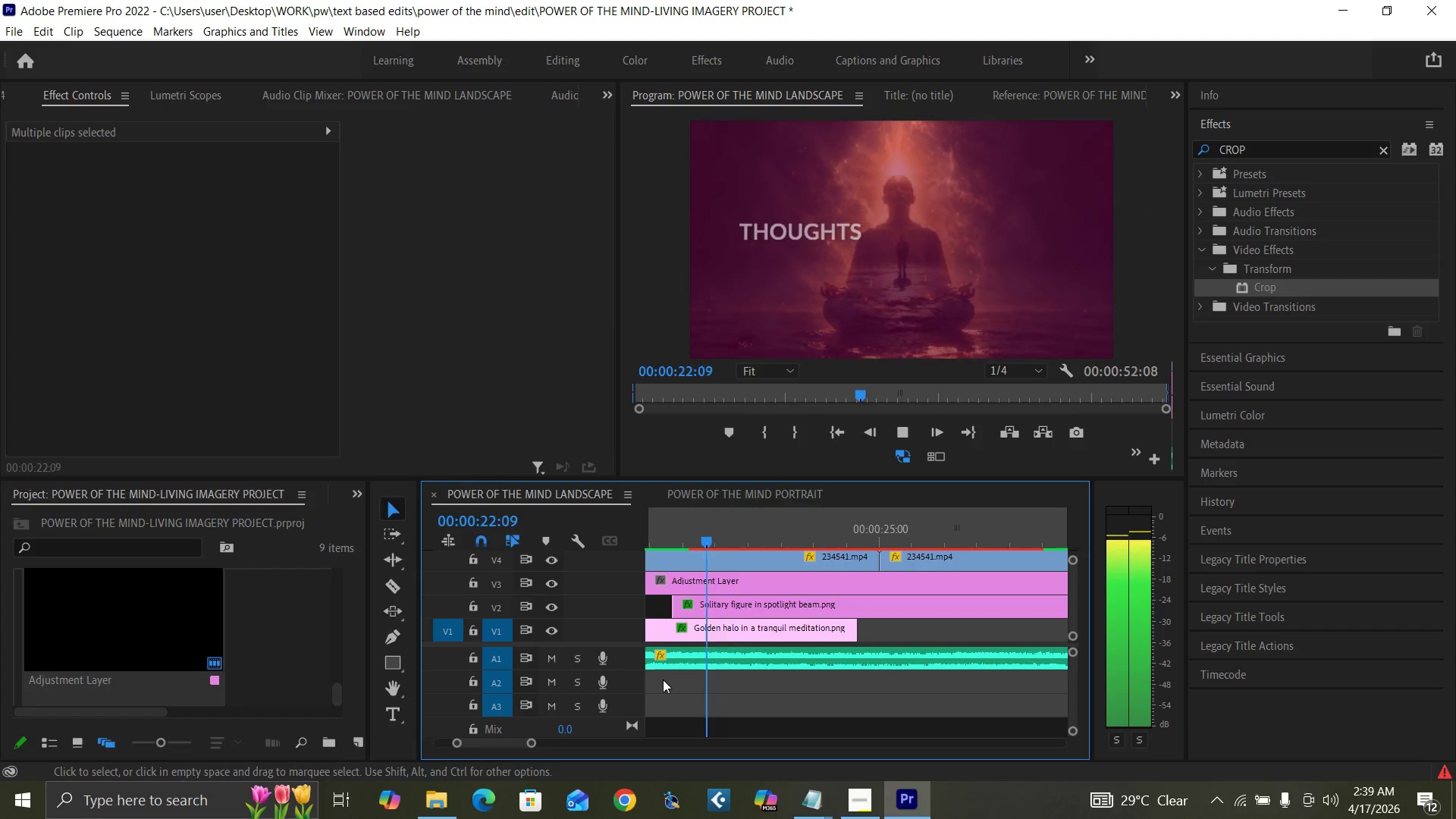 
key(Space)
 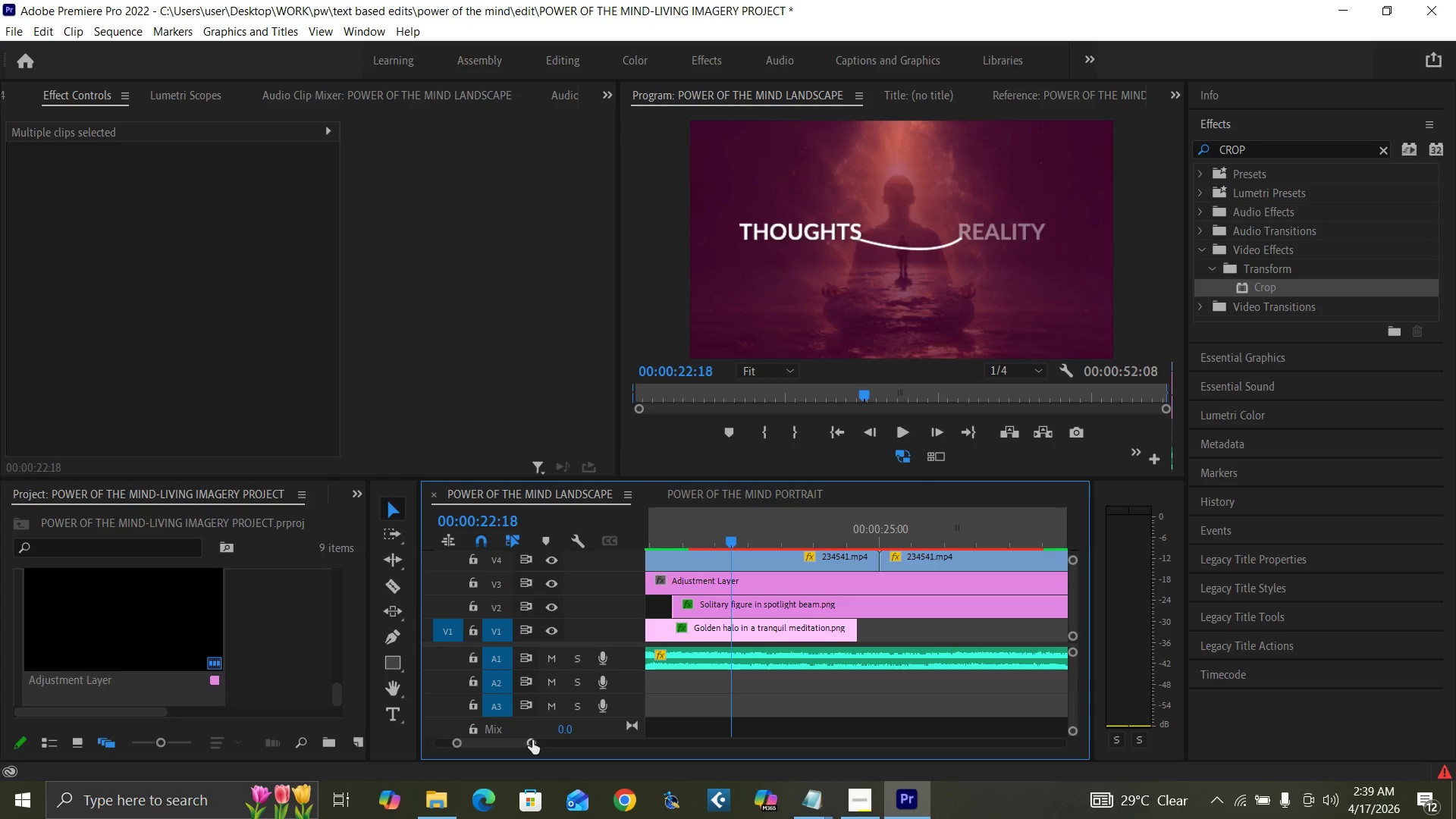 
left_click_drag(start_coordinate=[532, 740], to_coordinate=[551, 750])
 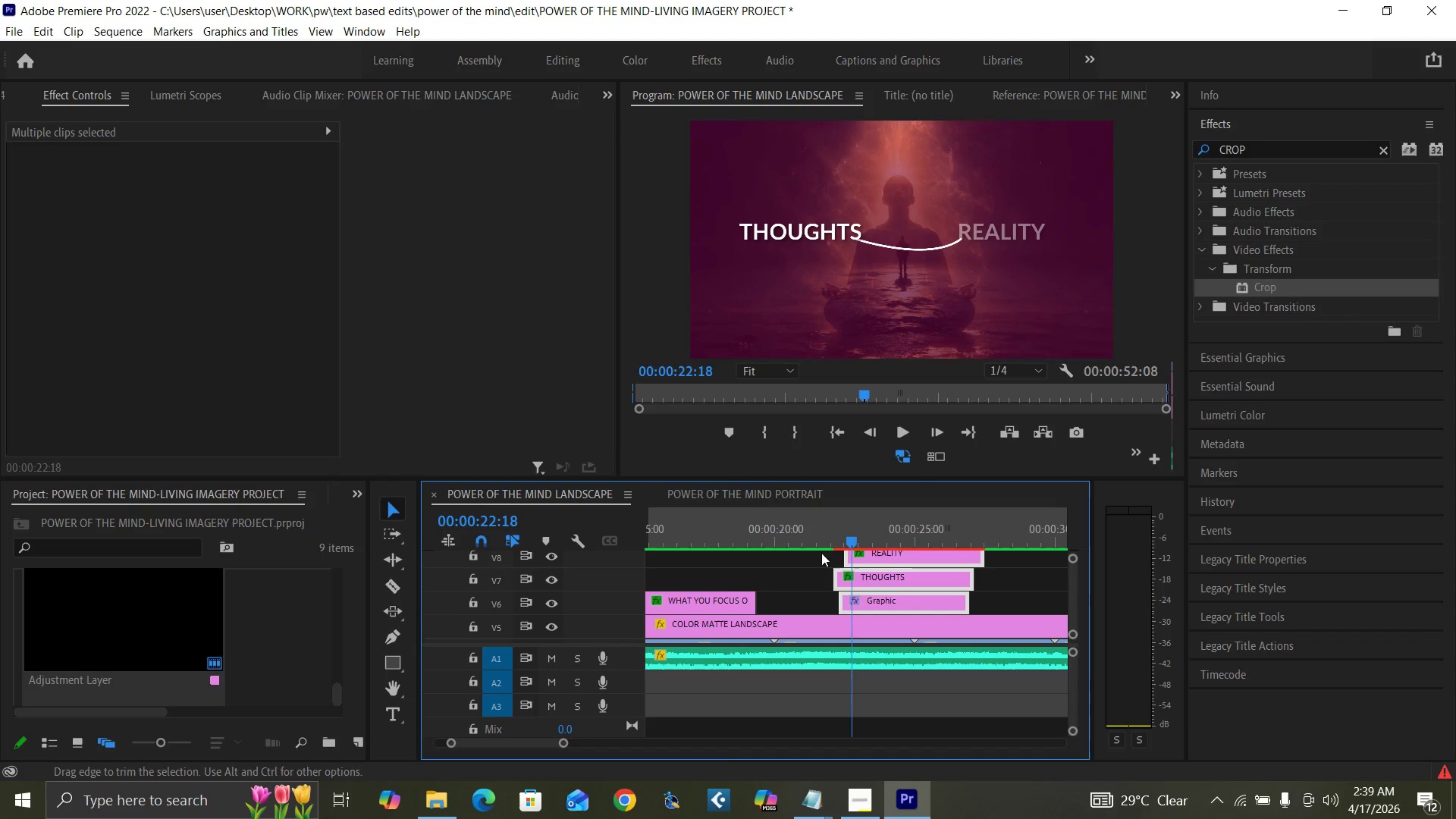 
key(Space)
 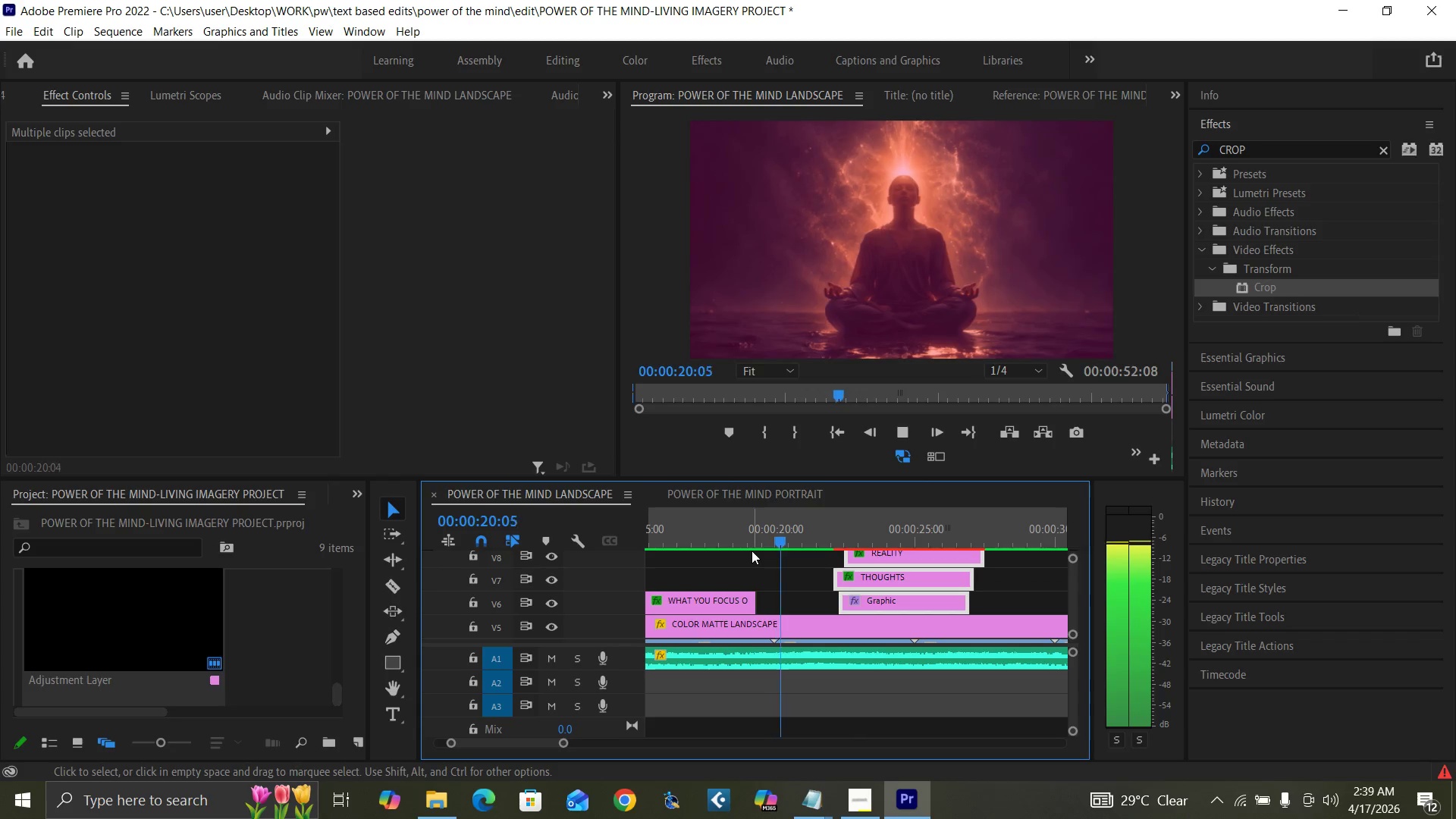 
key(Space)
 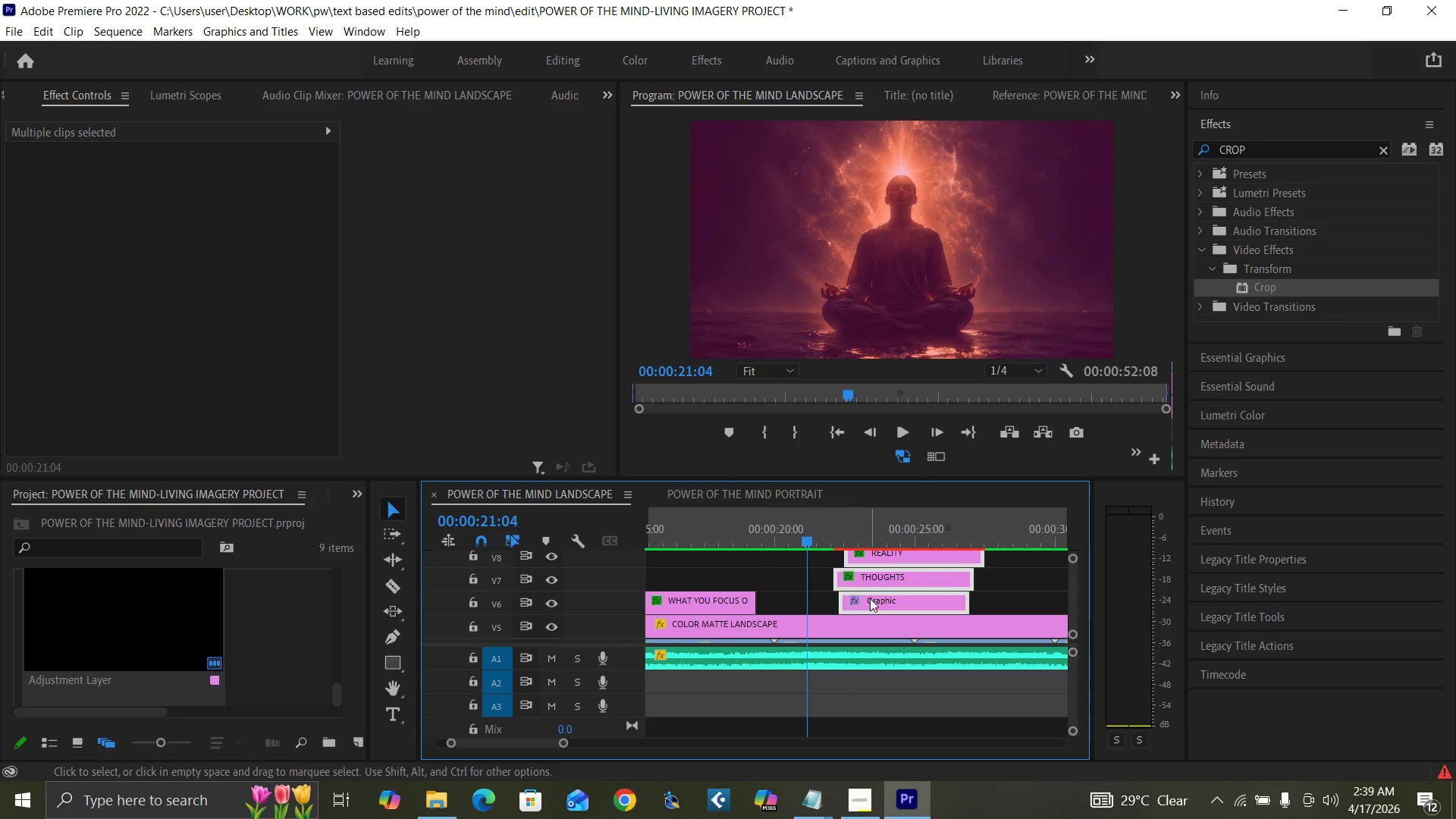 
left_click_drag(start_coordinate=[872, 603], to_coordinate=[839, 600])
 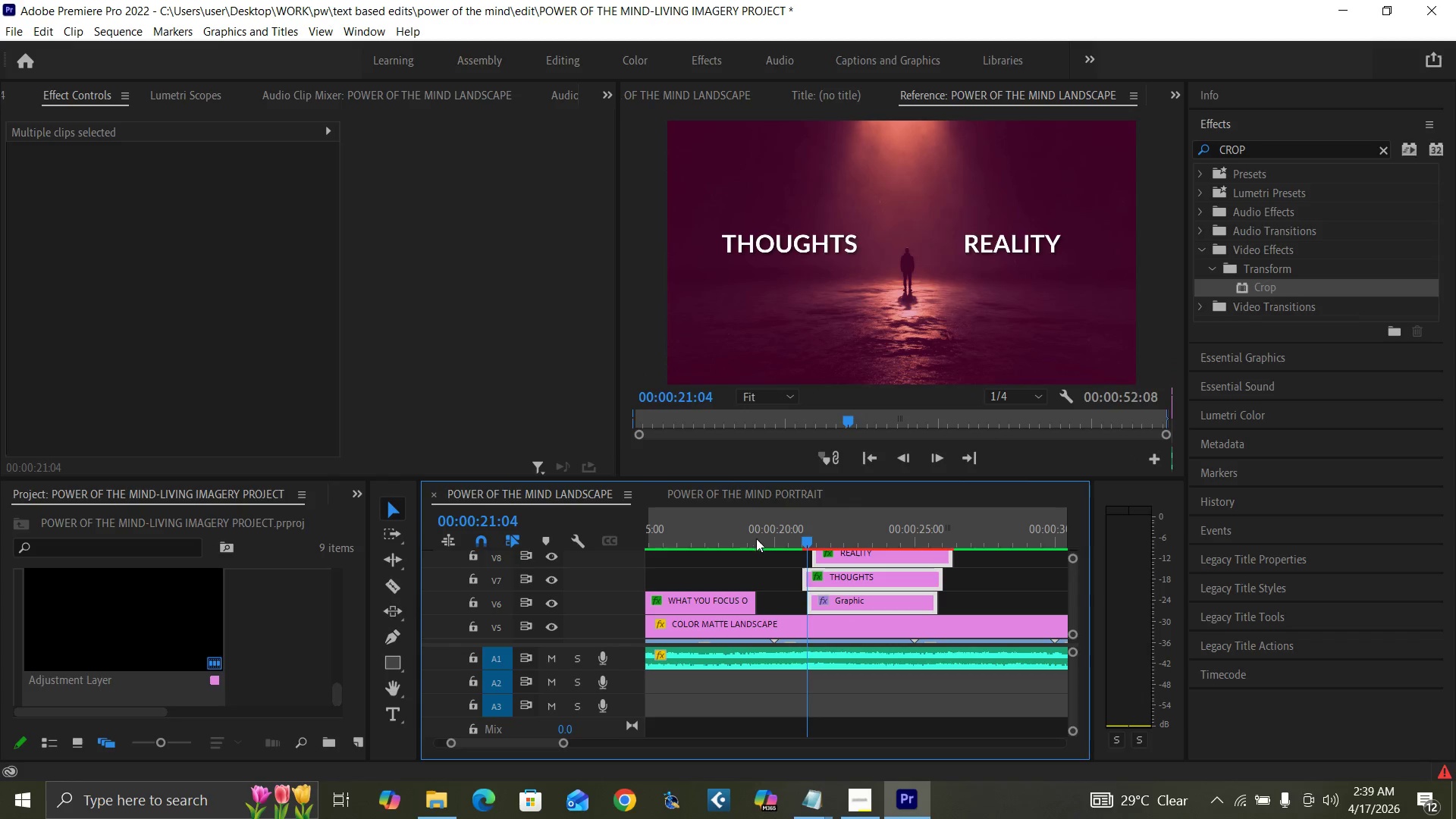 
key(Space)
 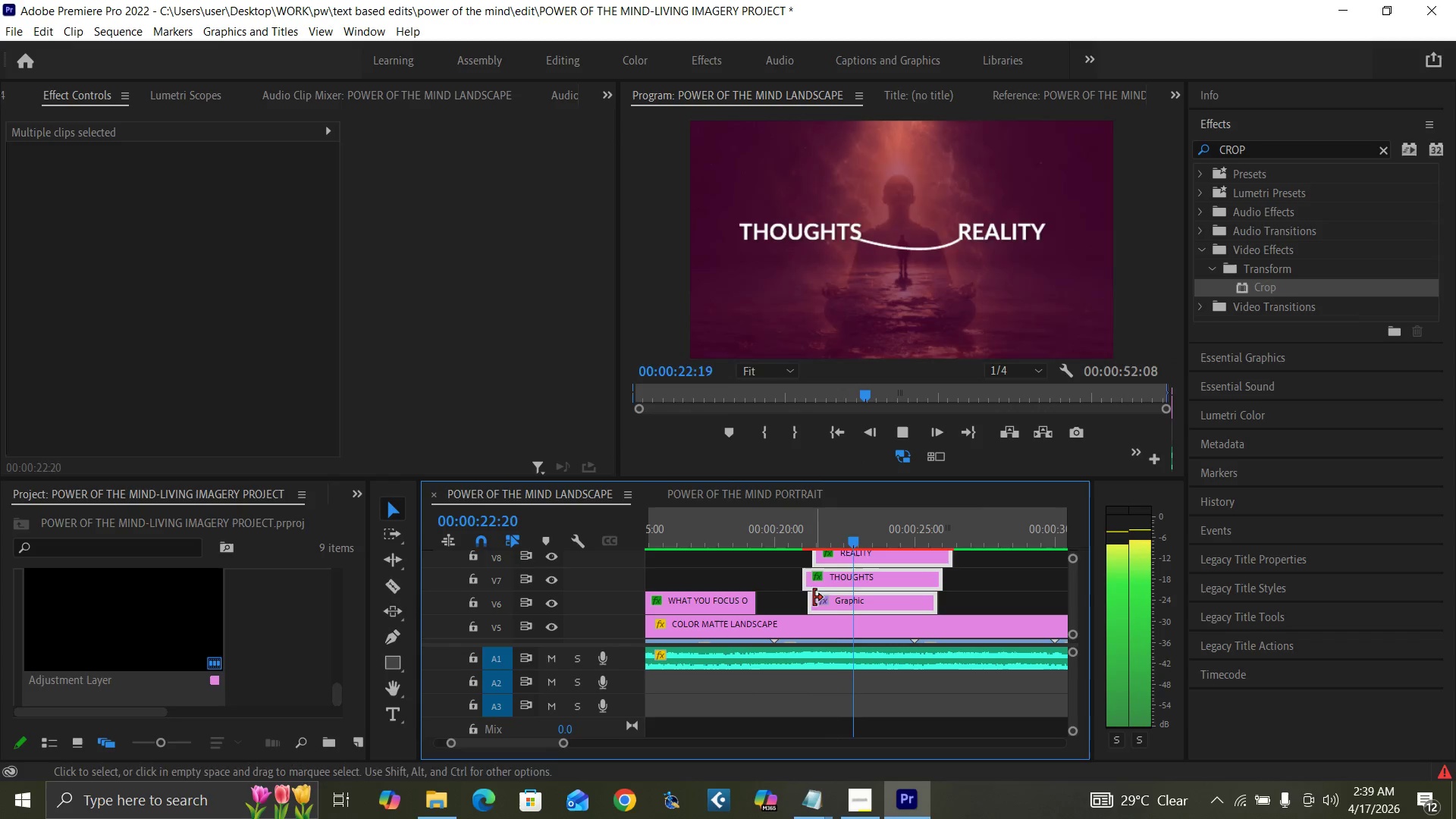 
left_click([734, 539])
 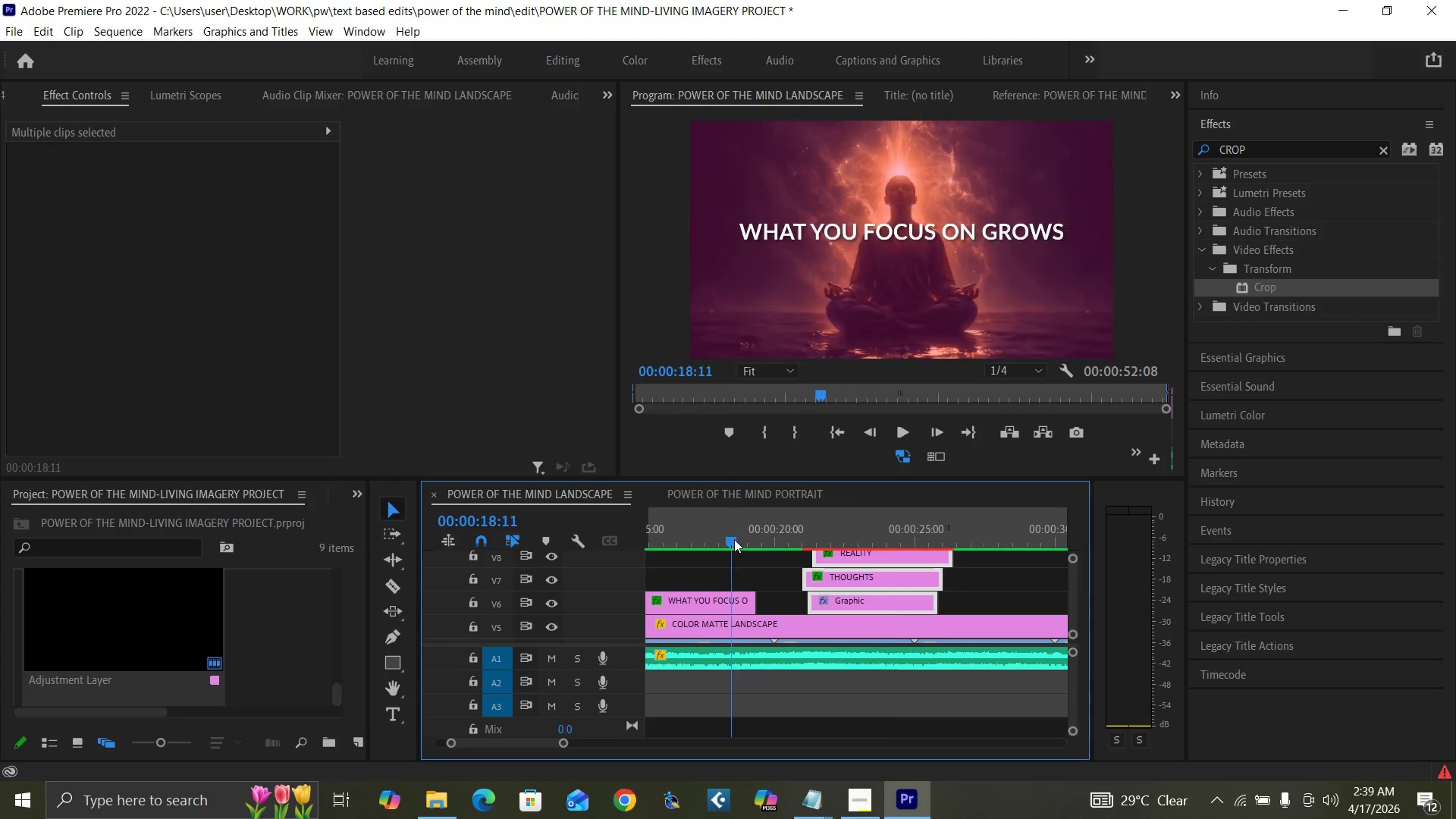 
key(Space)
 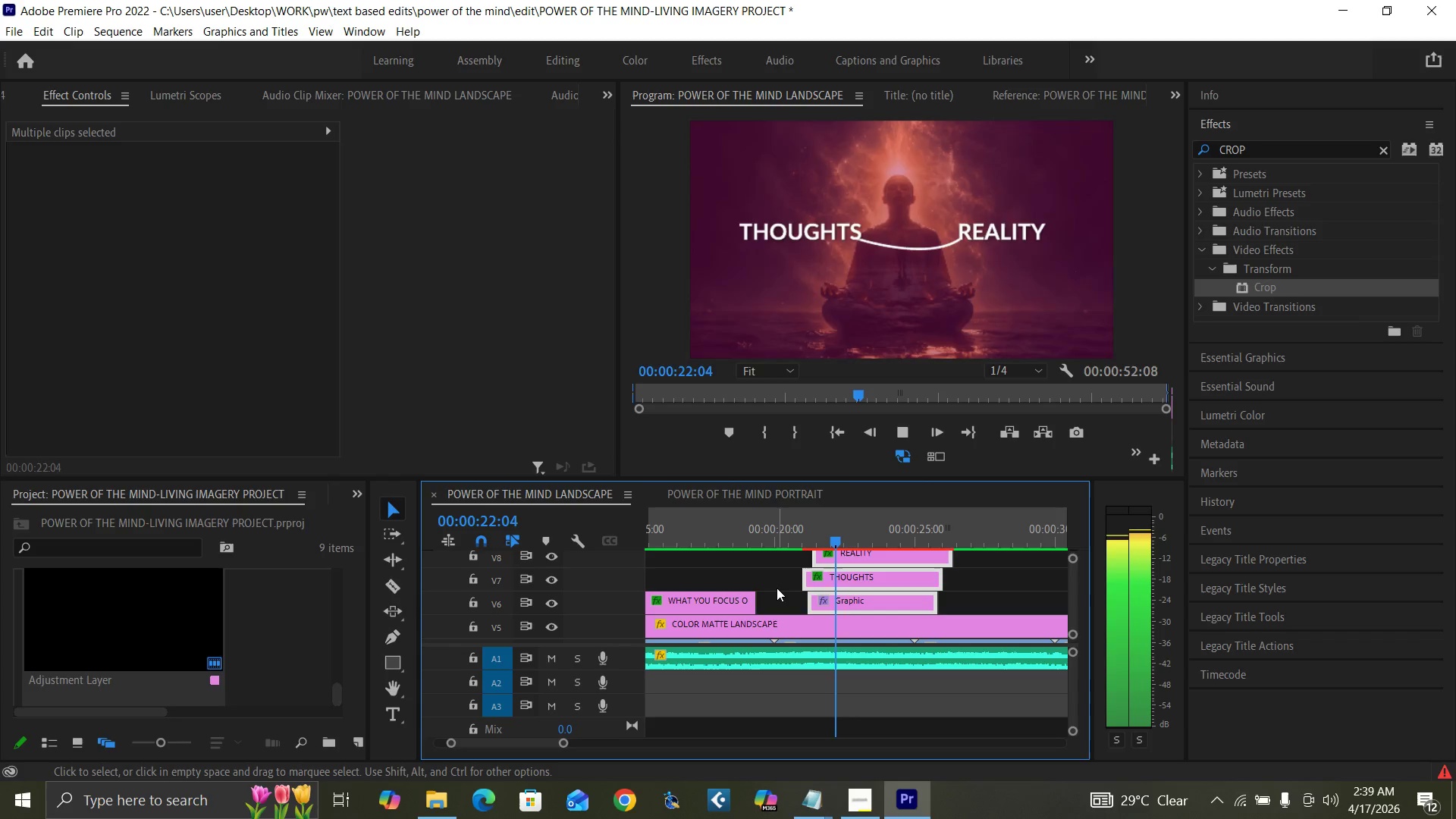 
wait(5.03)
 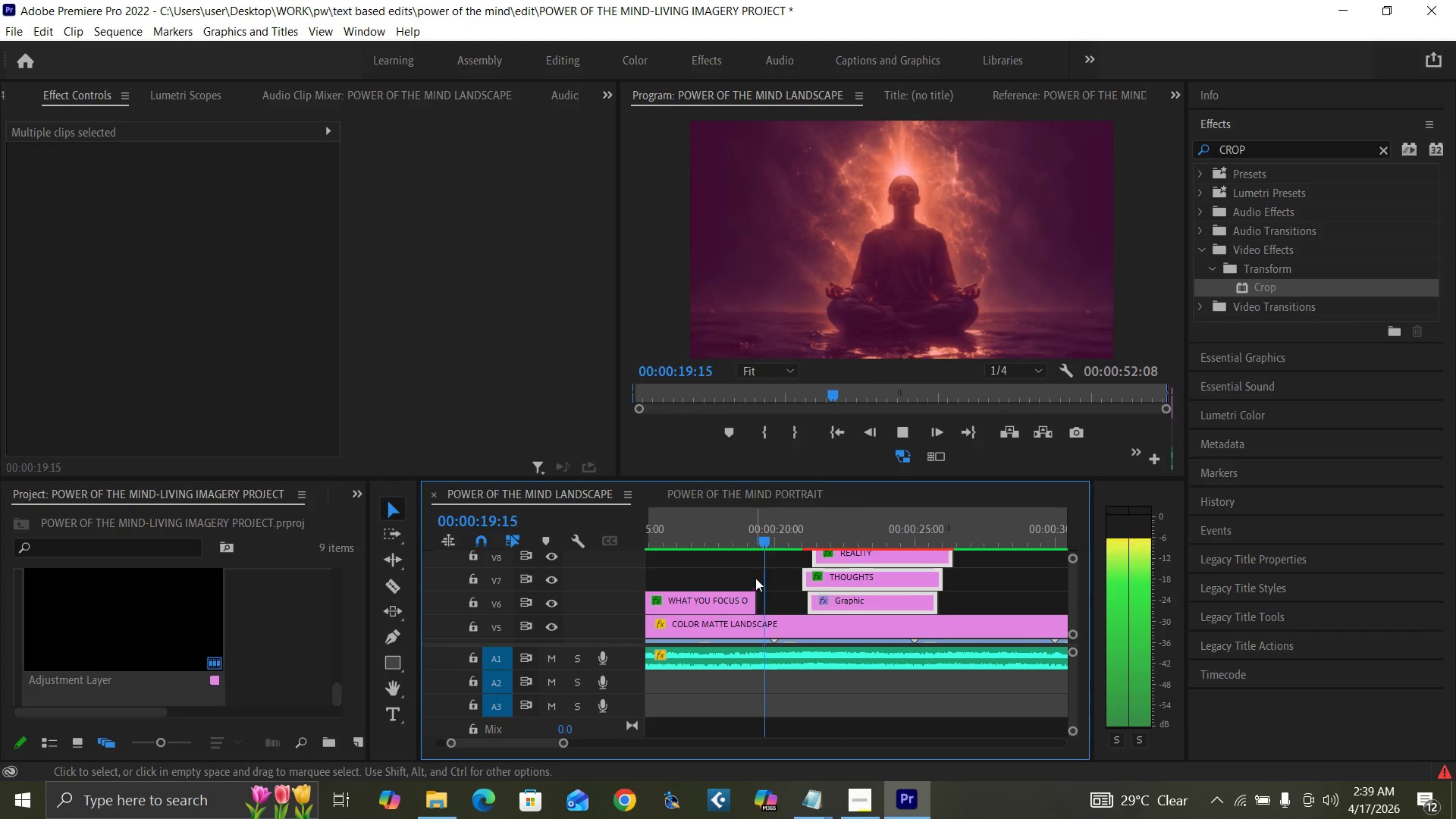 
key(Space)
 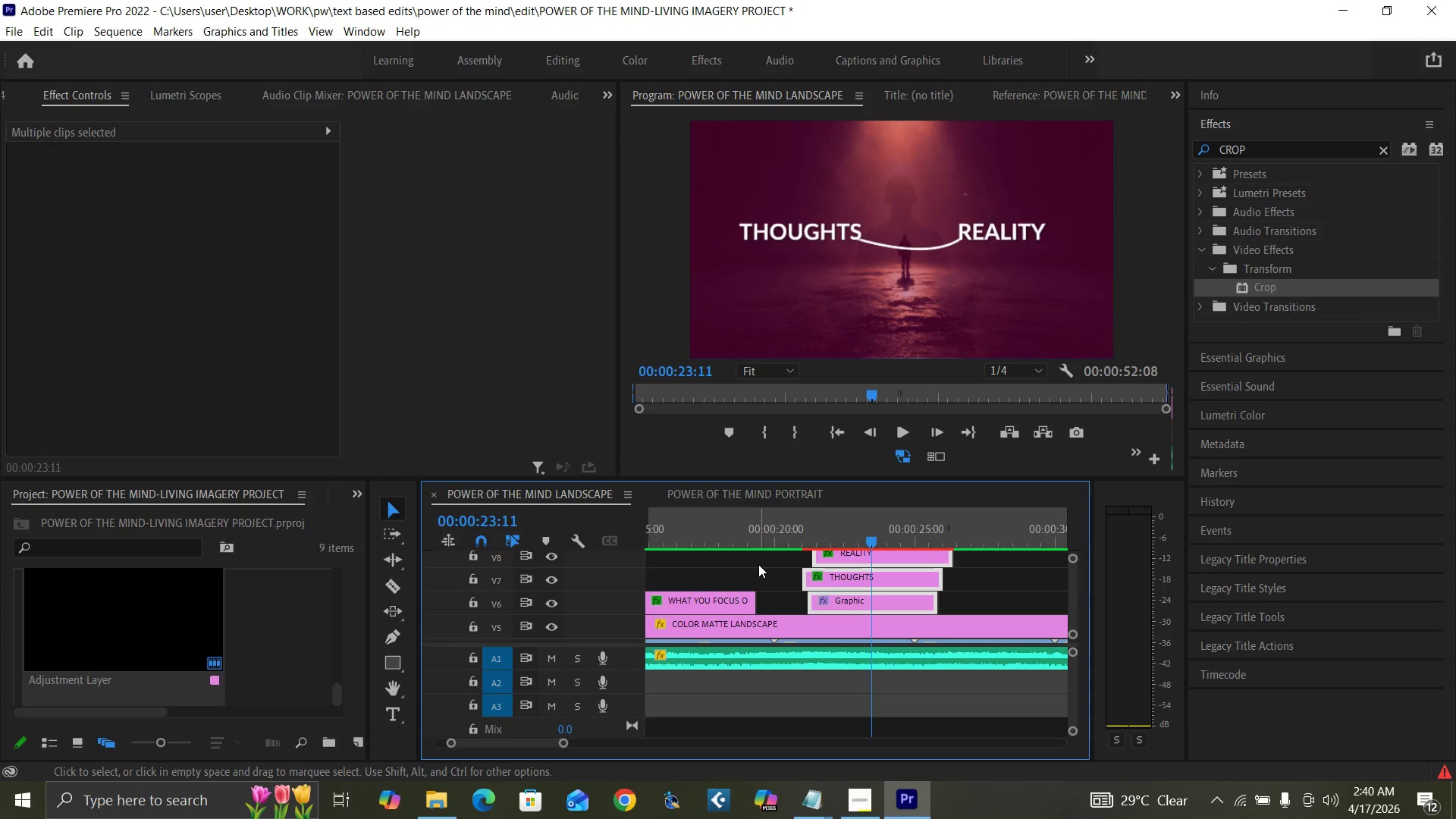 
key(Control+S)
 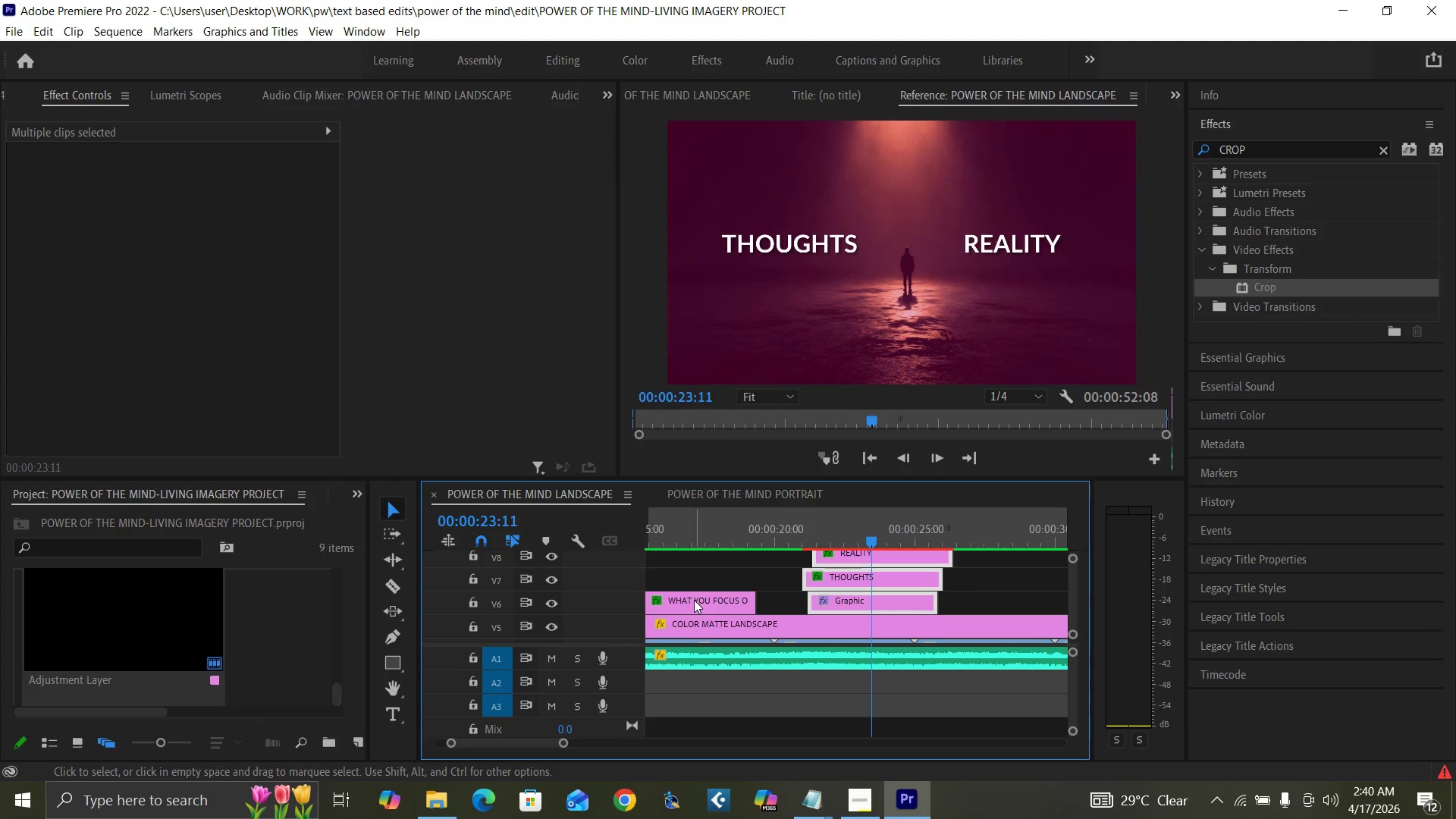 
left_click([770, 532])
 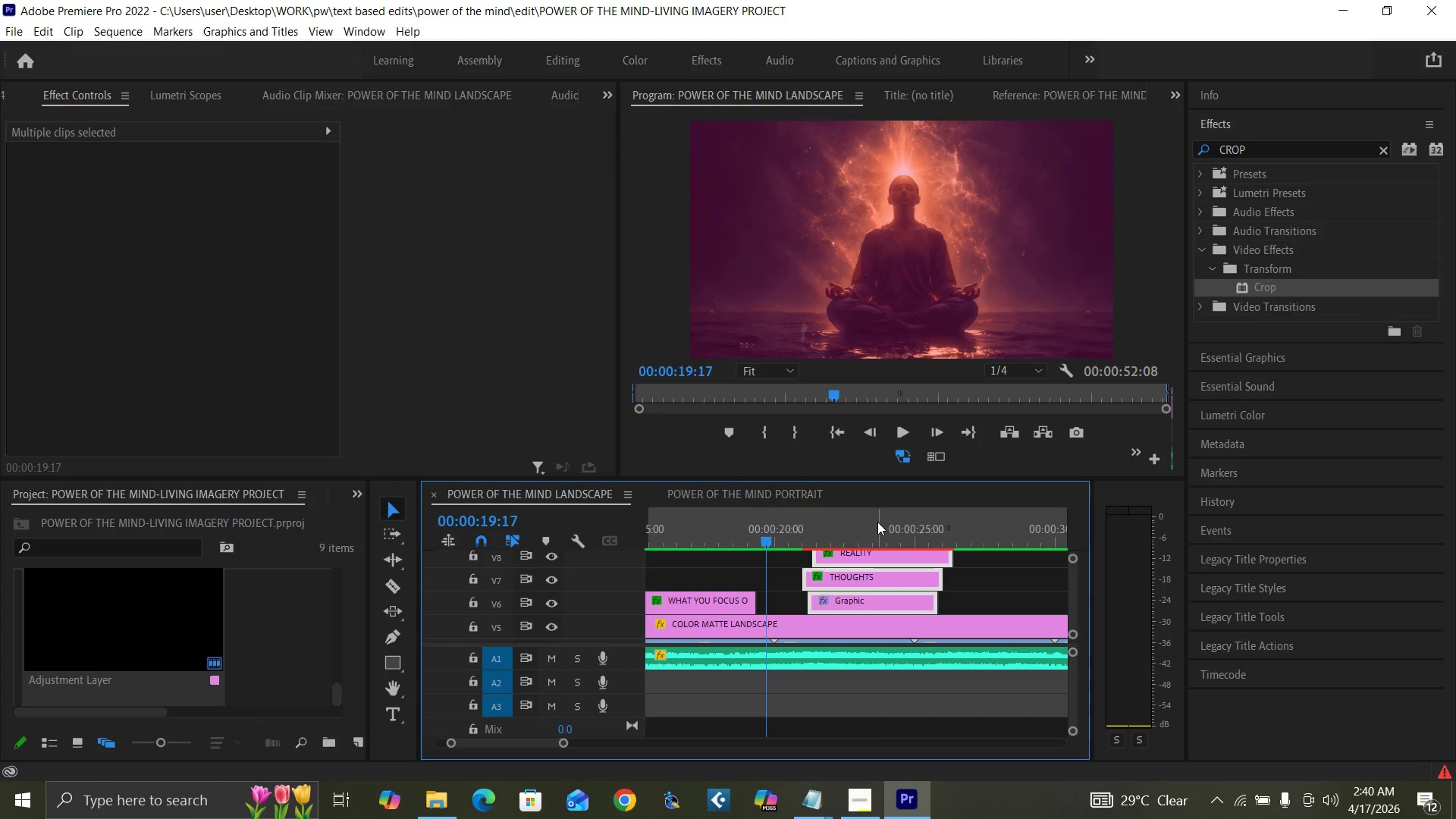 
left_click([990, 561])
 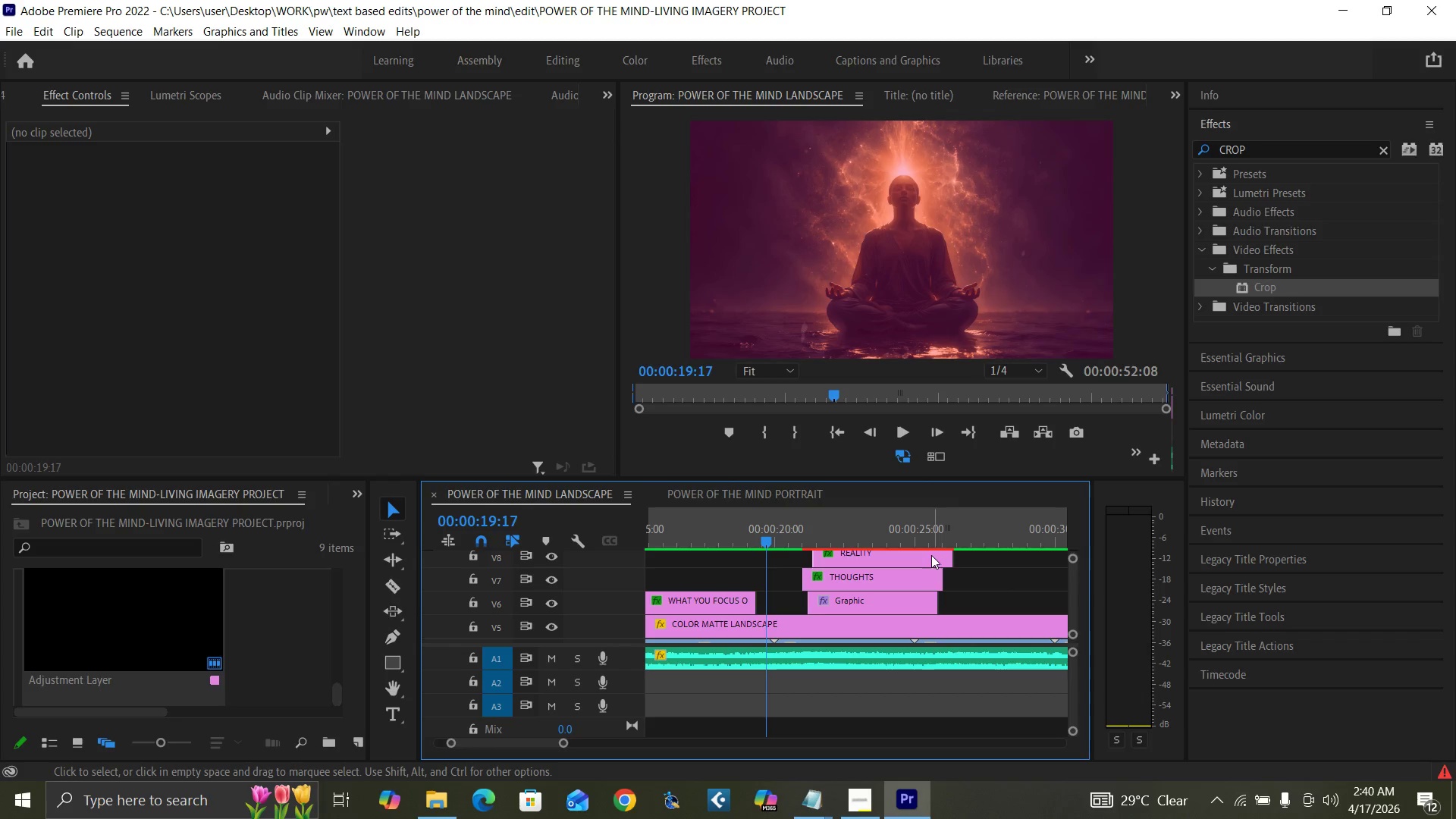 
left_click([931, 555])
 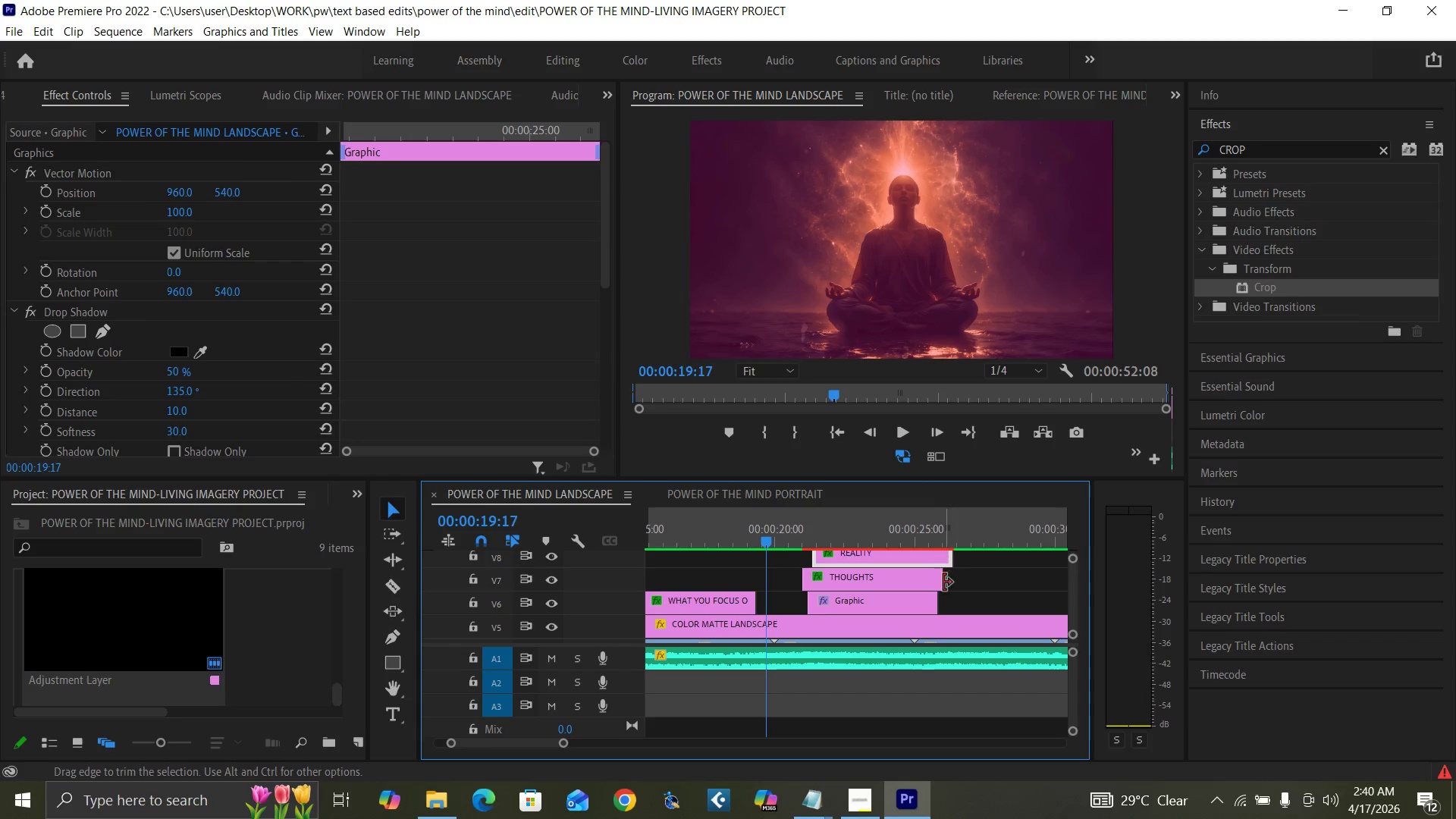 
mouse_move([937, 586])
 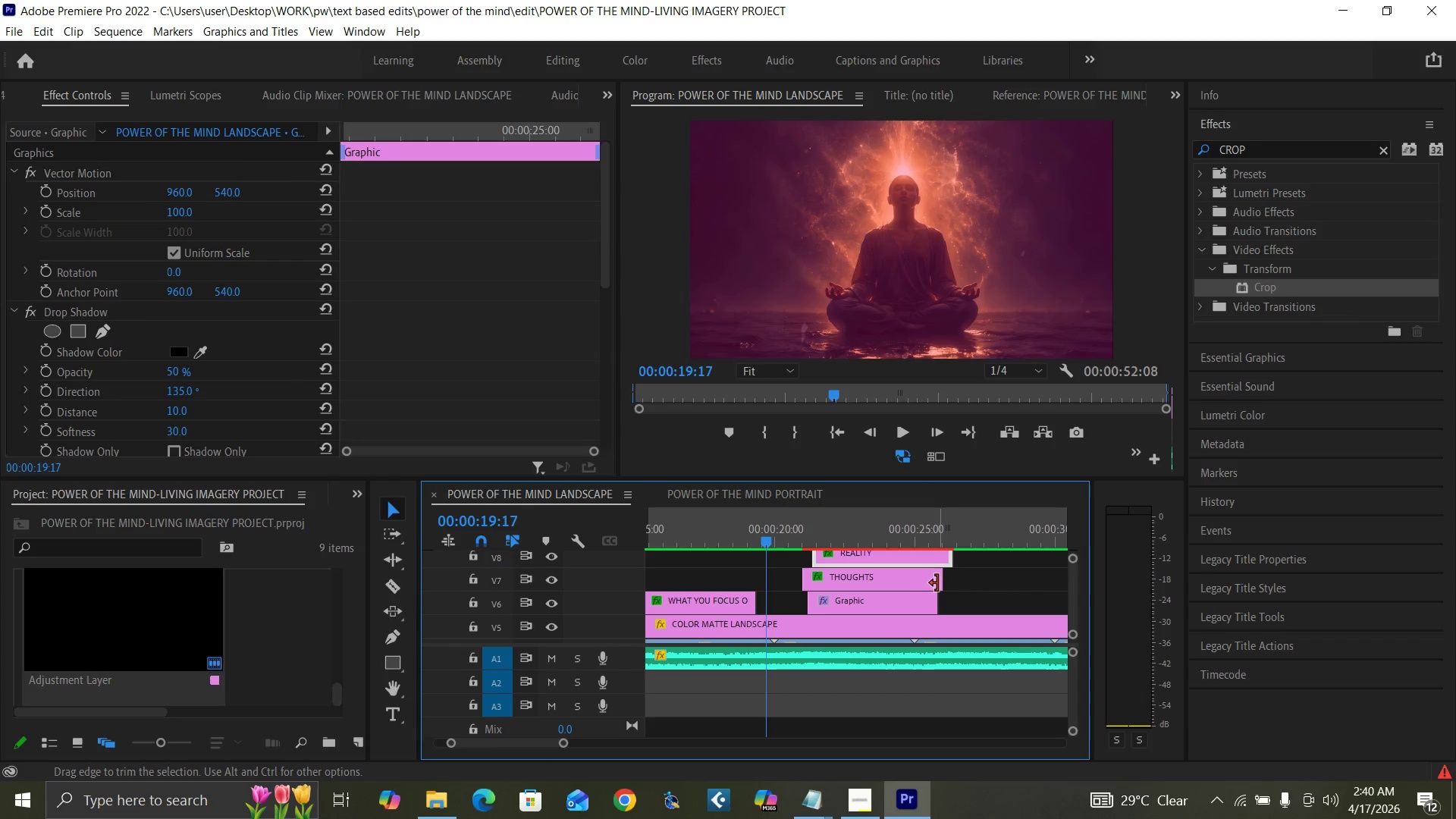 
left_click_drag(start_coordinate=[938, 583], to_coordinate=[944, 584])
 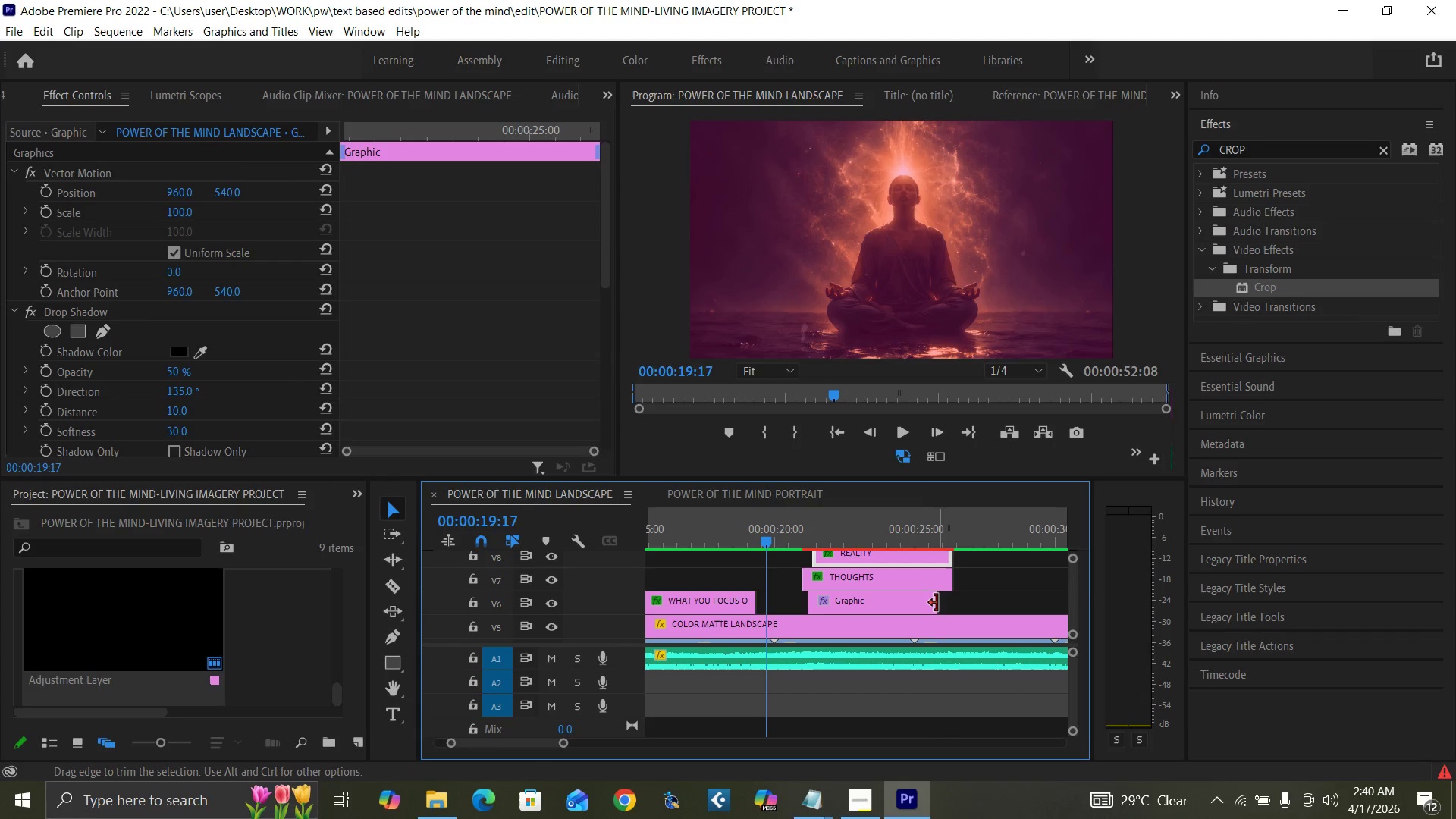 
left_click_drag(start_coordinate=[934, 603], to_coordinate=[945, 607])
 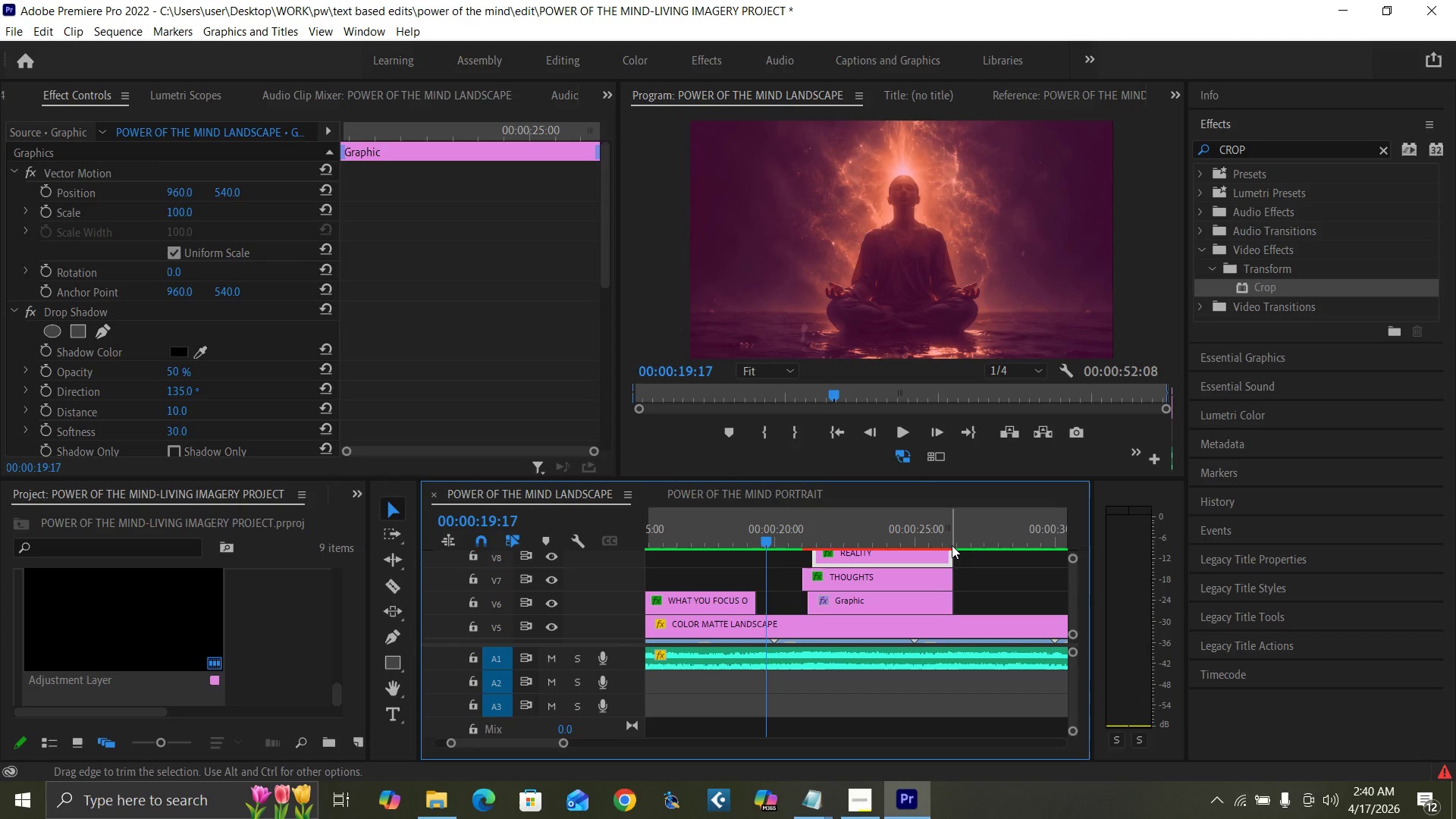 
left_click([951, 542])
 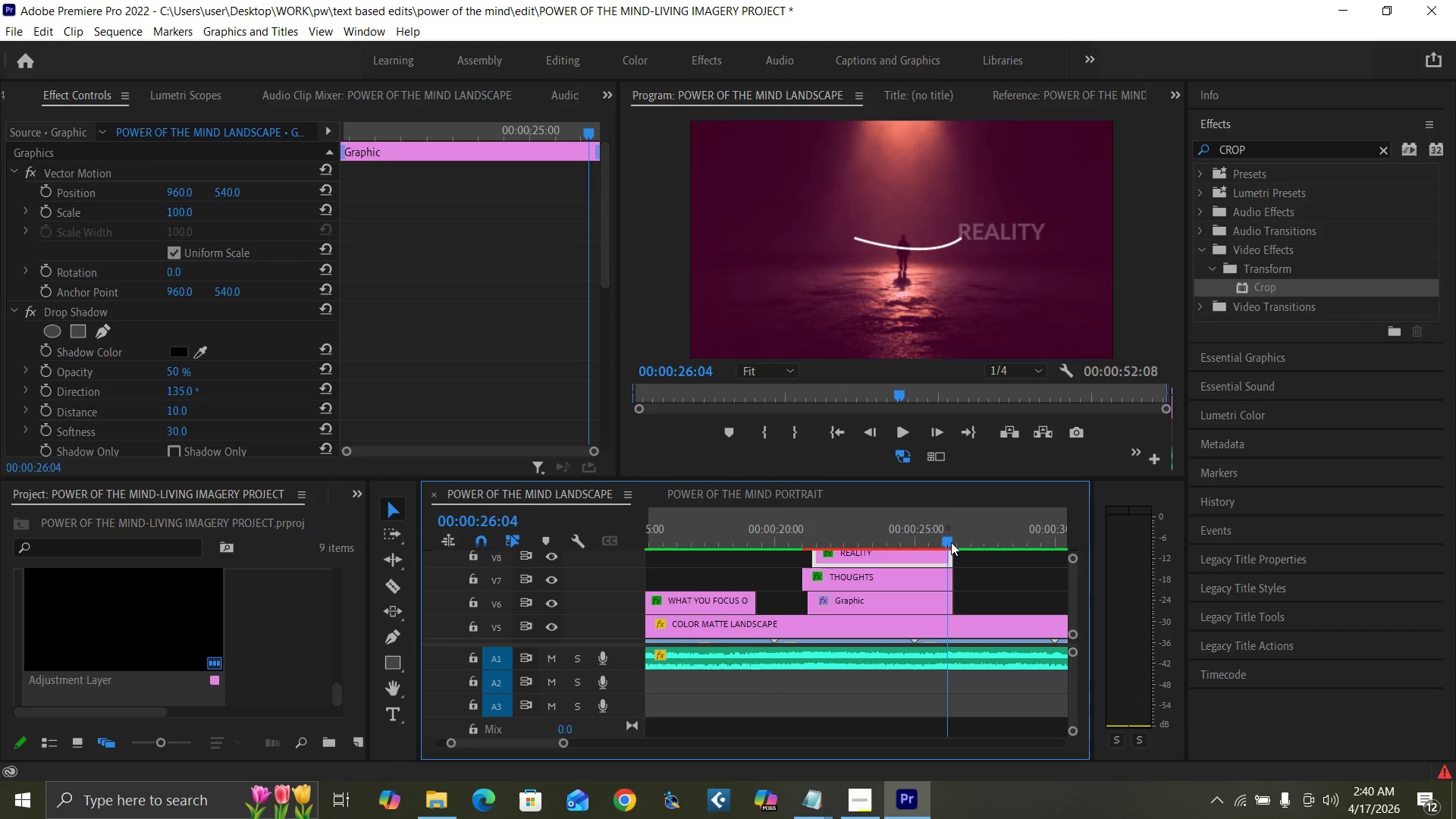 
key(Equal)
 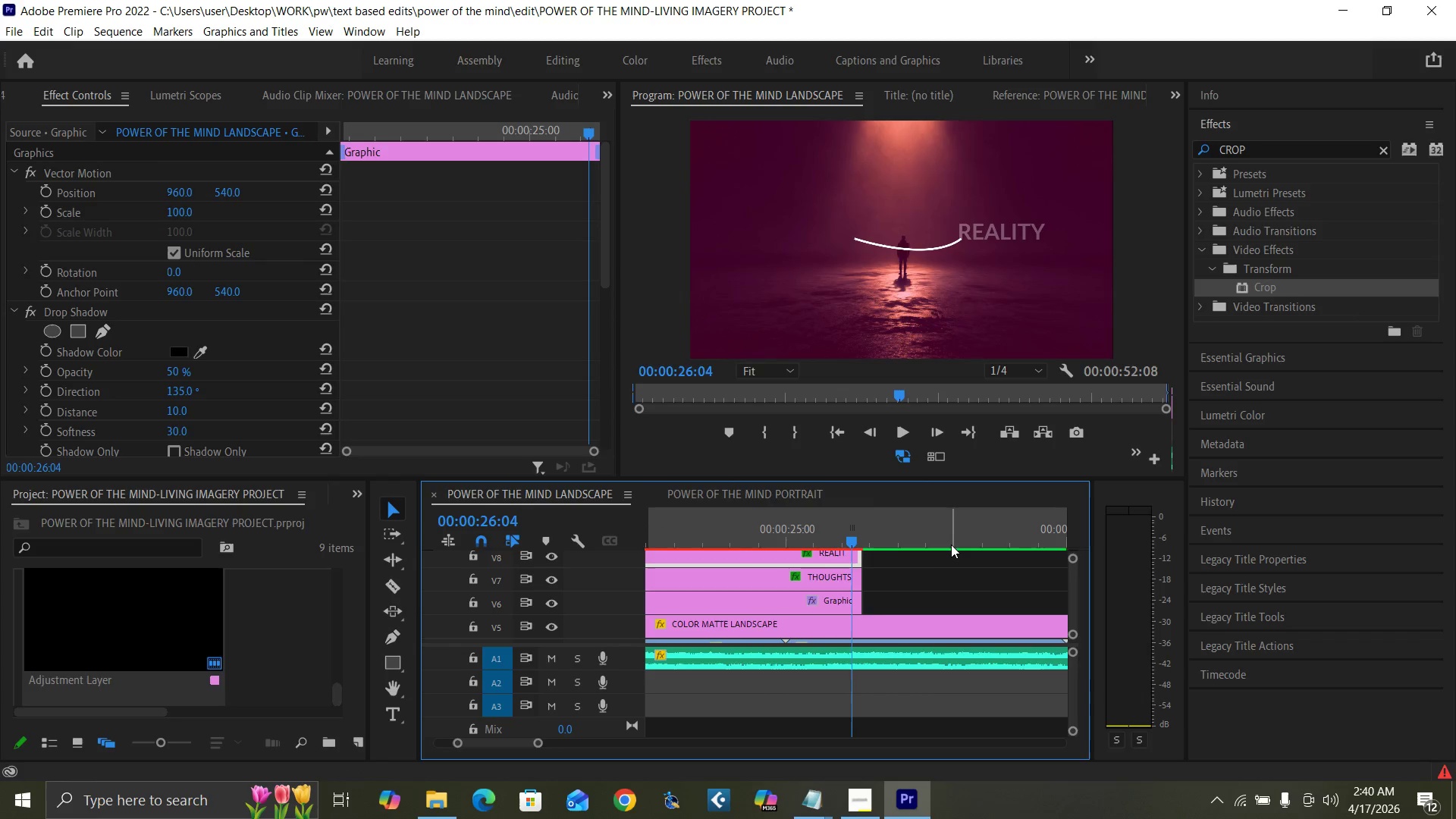 
key(Equal)
 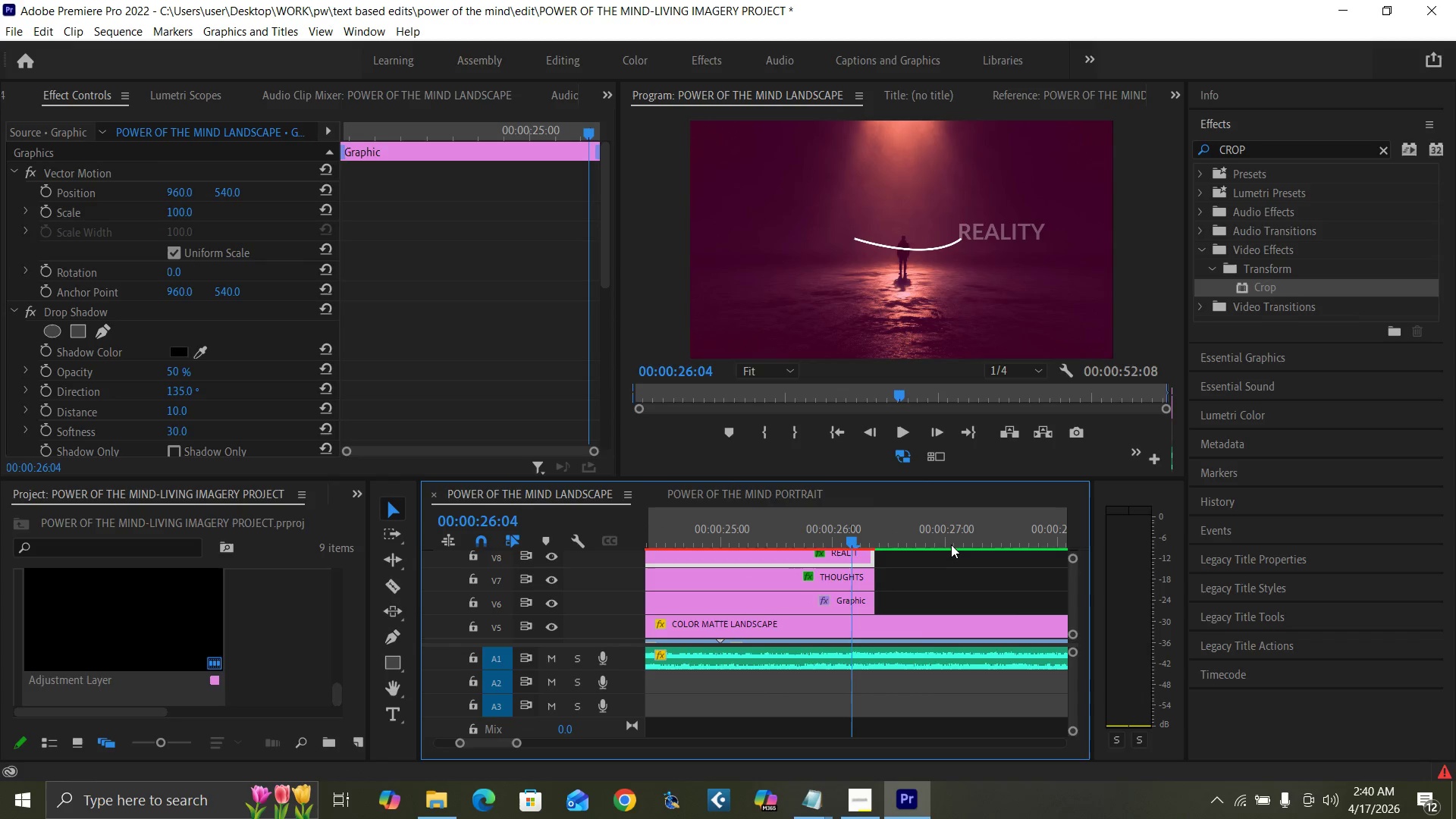 
key(ArrowRight)
 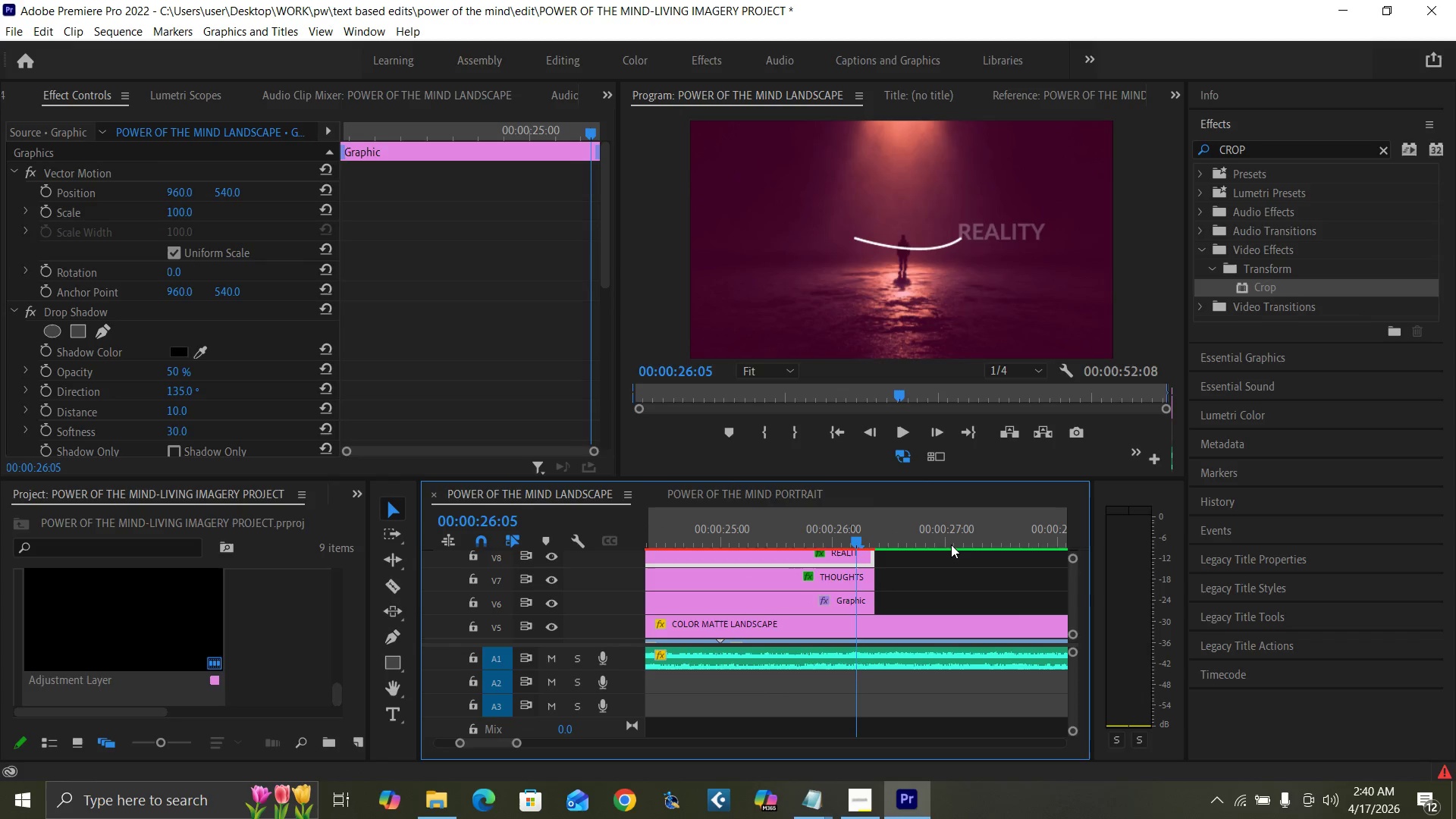 
key(ArrowRight)
 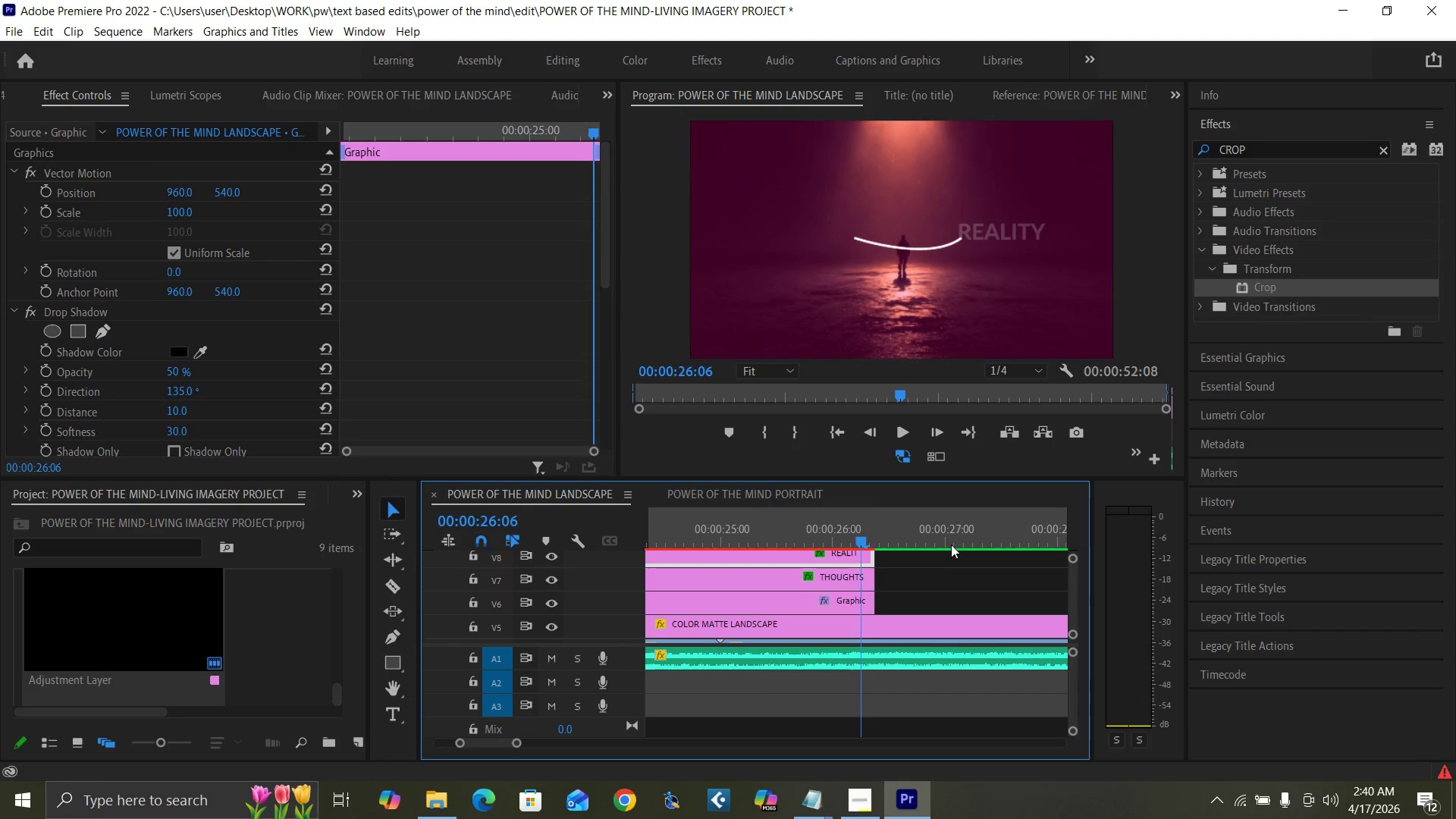 
key(ArrowRight)
 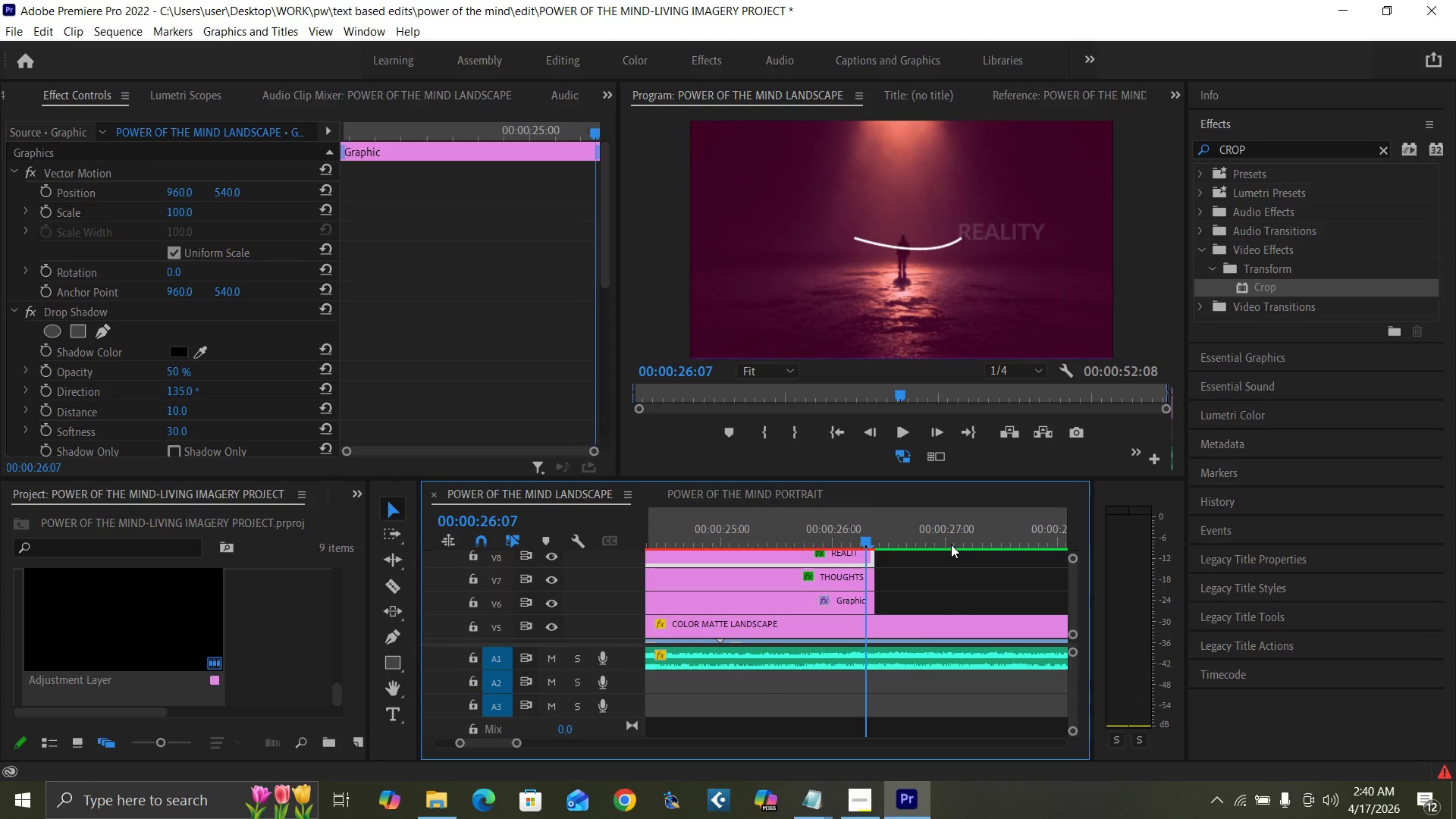 
key(ArrowRight)
 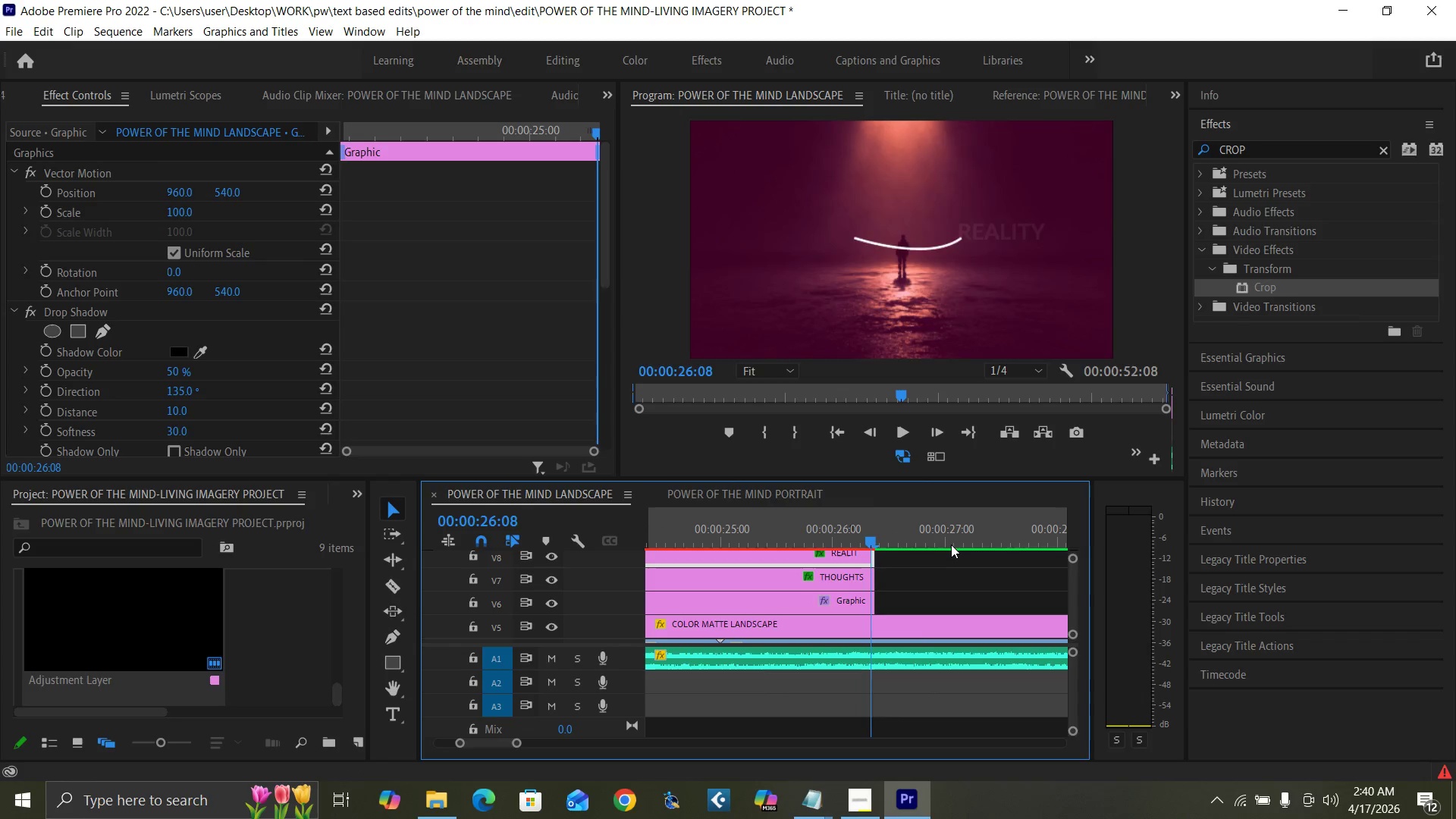 
key(ArrowRight)
 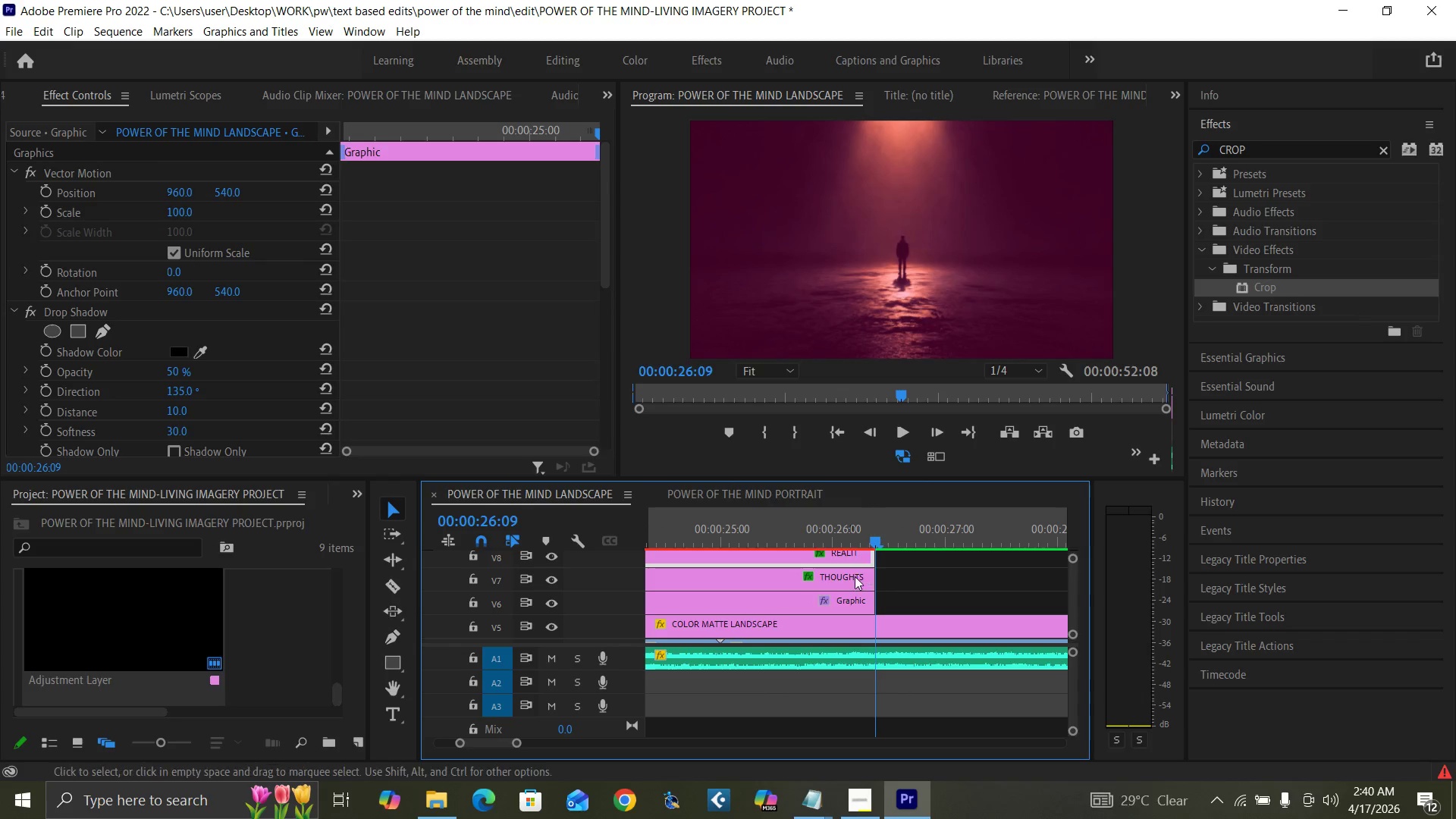 
left_click([852, 576])
 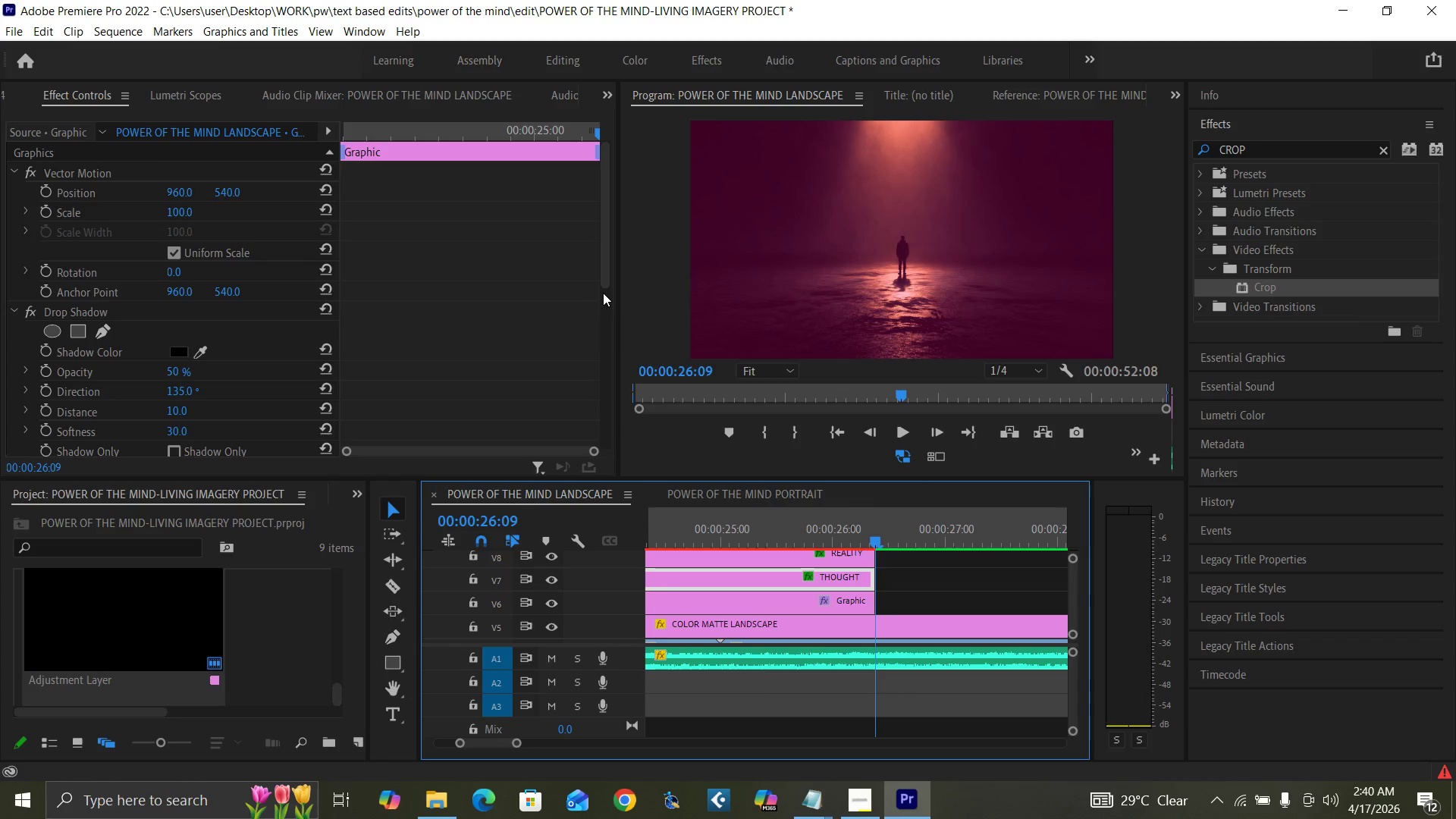 
left_click_drag(start_coordinate=[604, 284], to_coordinate=[590, 455])
 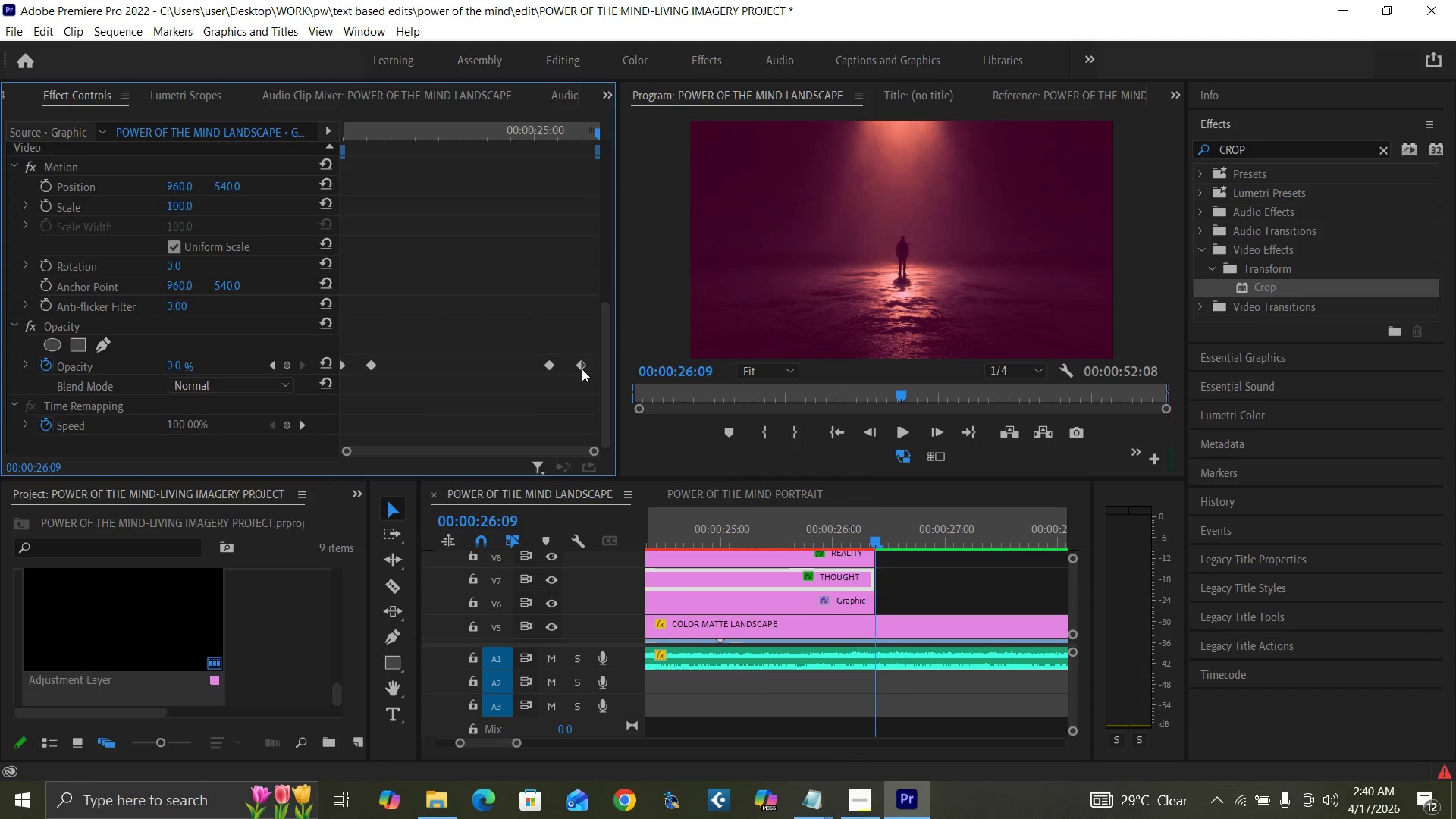 
left_click_drag(start_coordinate=[581, 364], to_coordinate=[606, 376])
 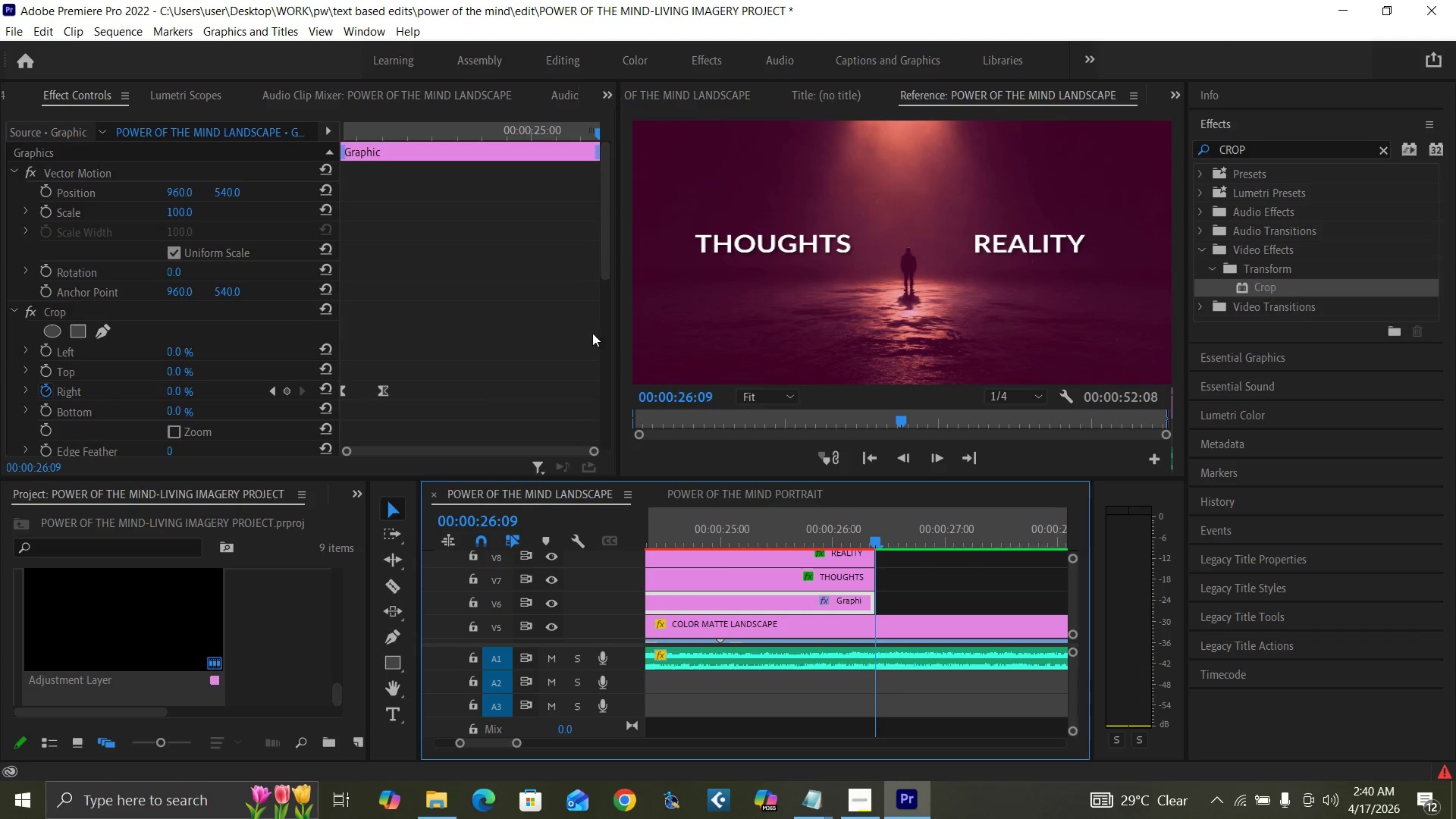 
left_click_drag(start_coordinate=[604, 271], to_coordinate=[604, 324])
 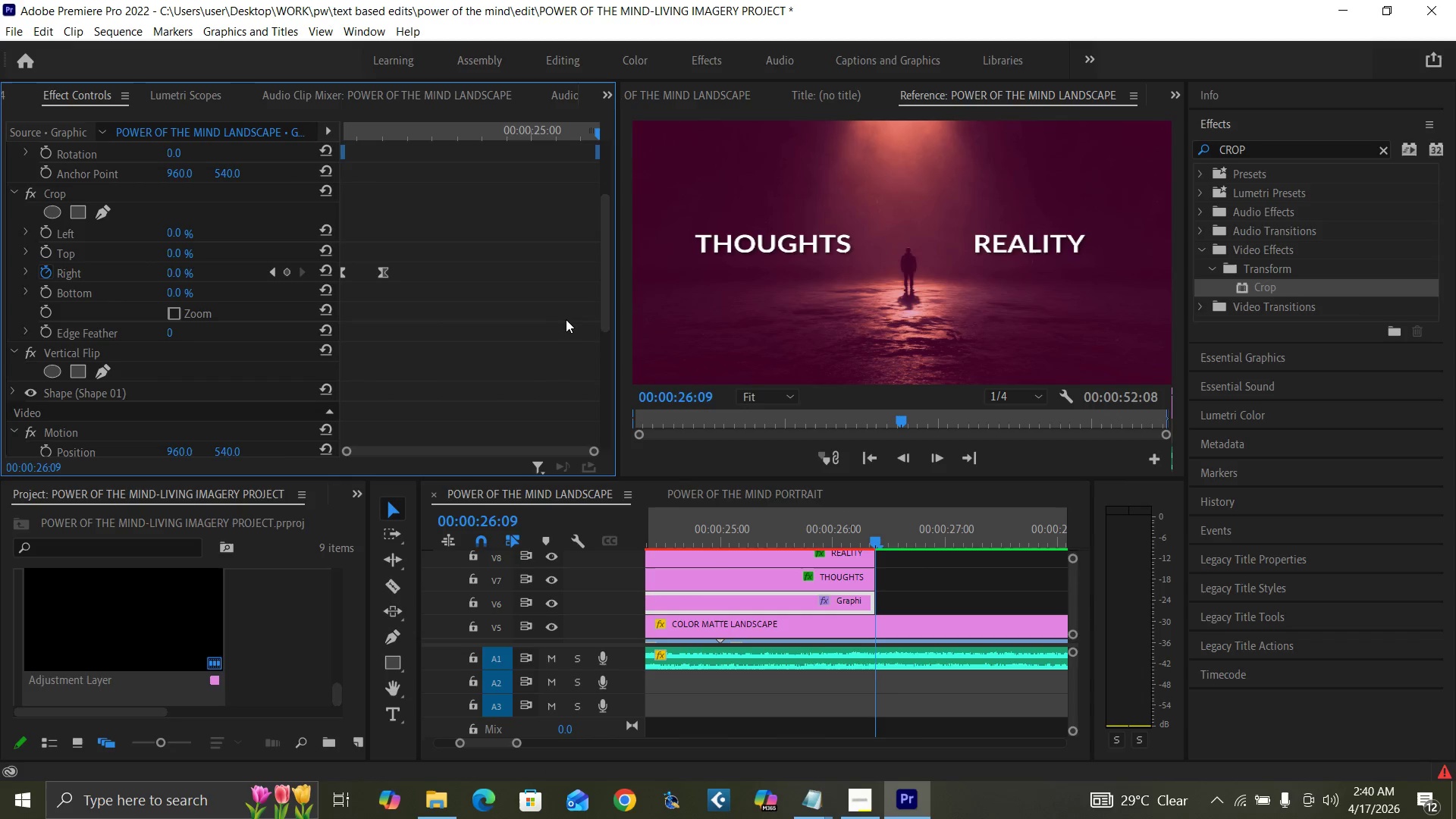 
left_click_drag(start_coordinate=[604, 312], to_coordinate=[535, 444])
 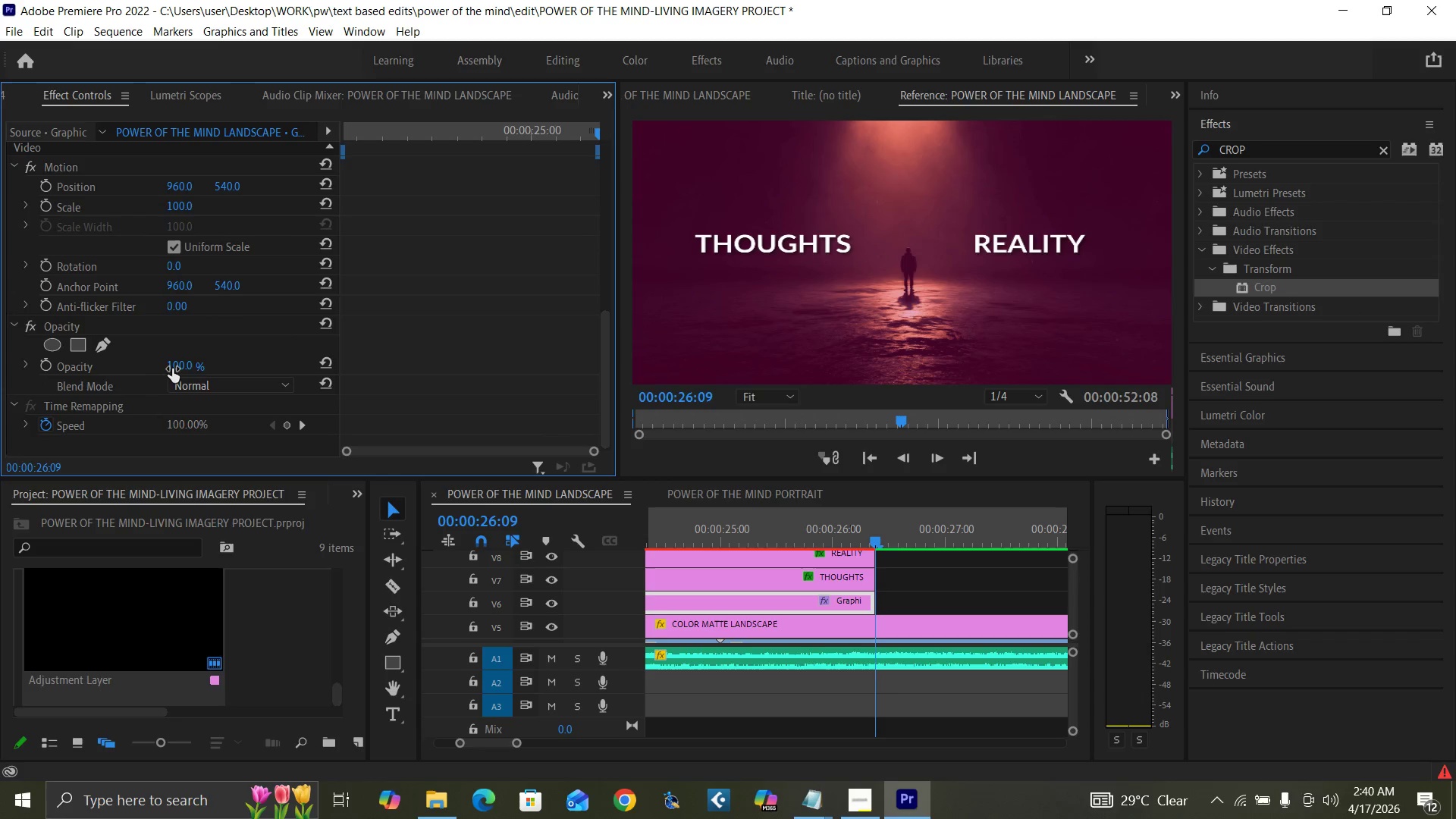 
left_click([178, 366])
 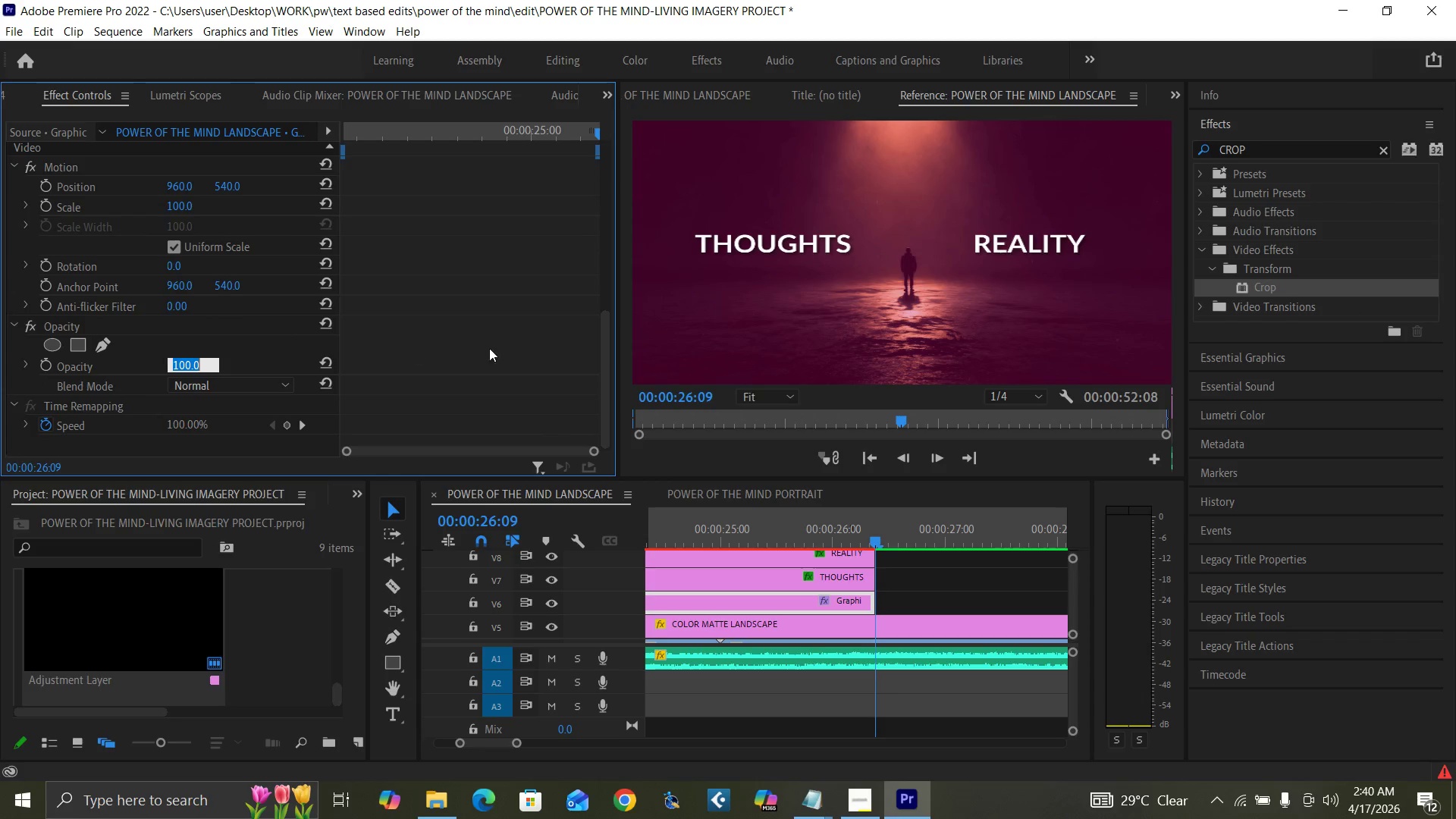 
left_click_drag(start_coordinate=[604, 373], to_coordinate=[611, 331])
 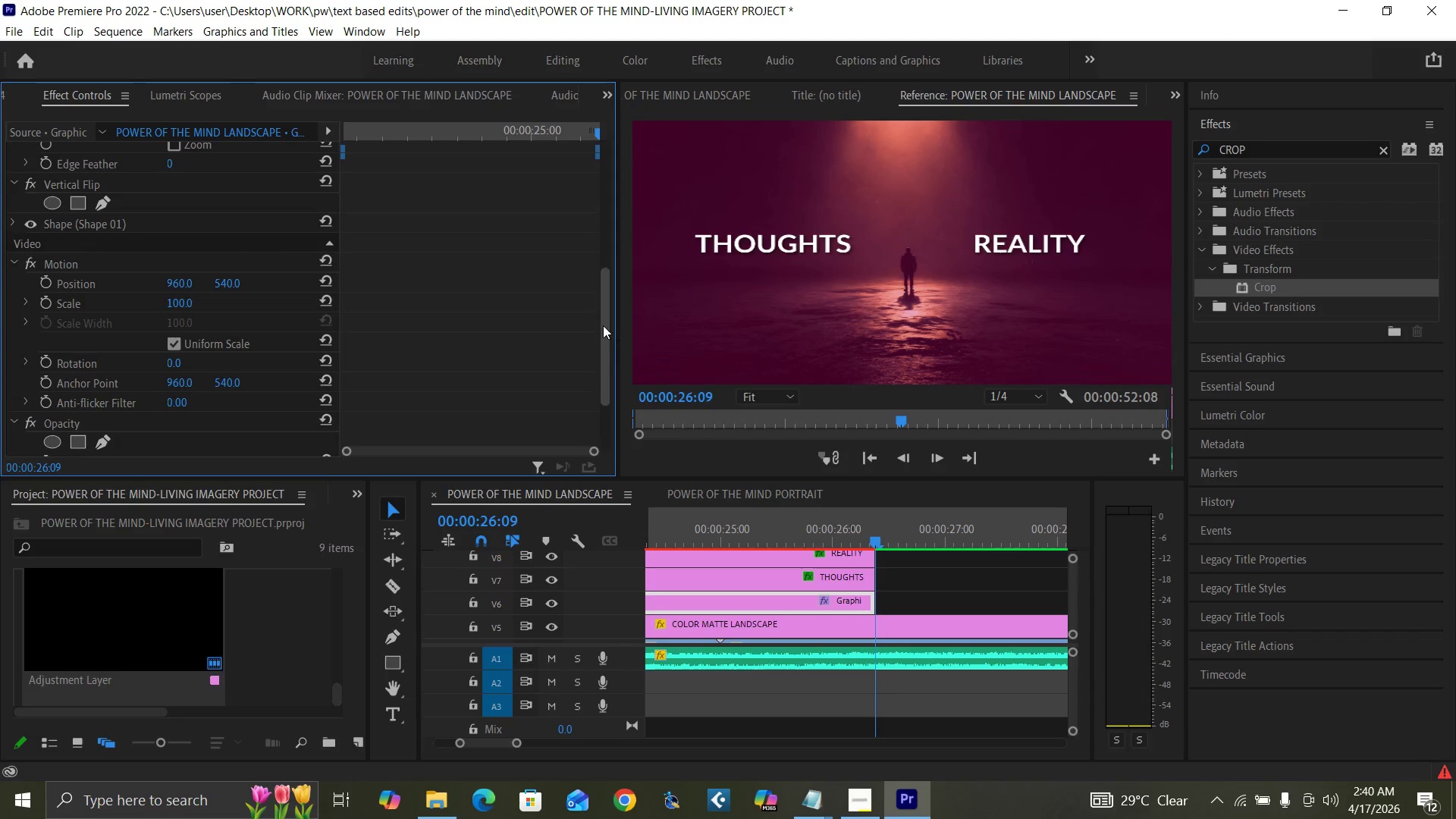 
left_click_drag(start_coordinate=[601, 323], to_coordinate=[599, 244])
 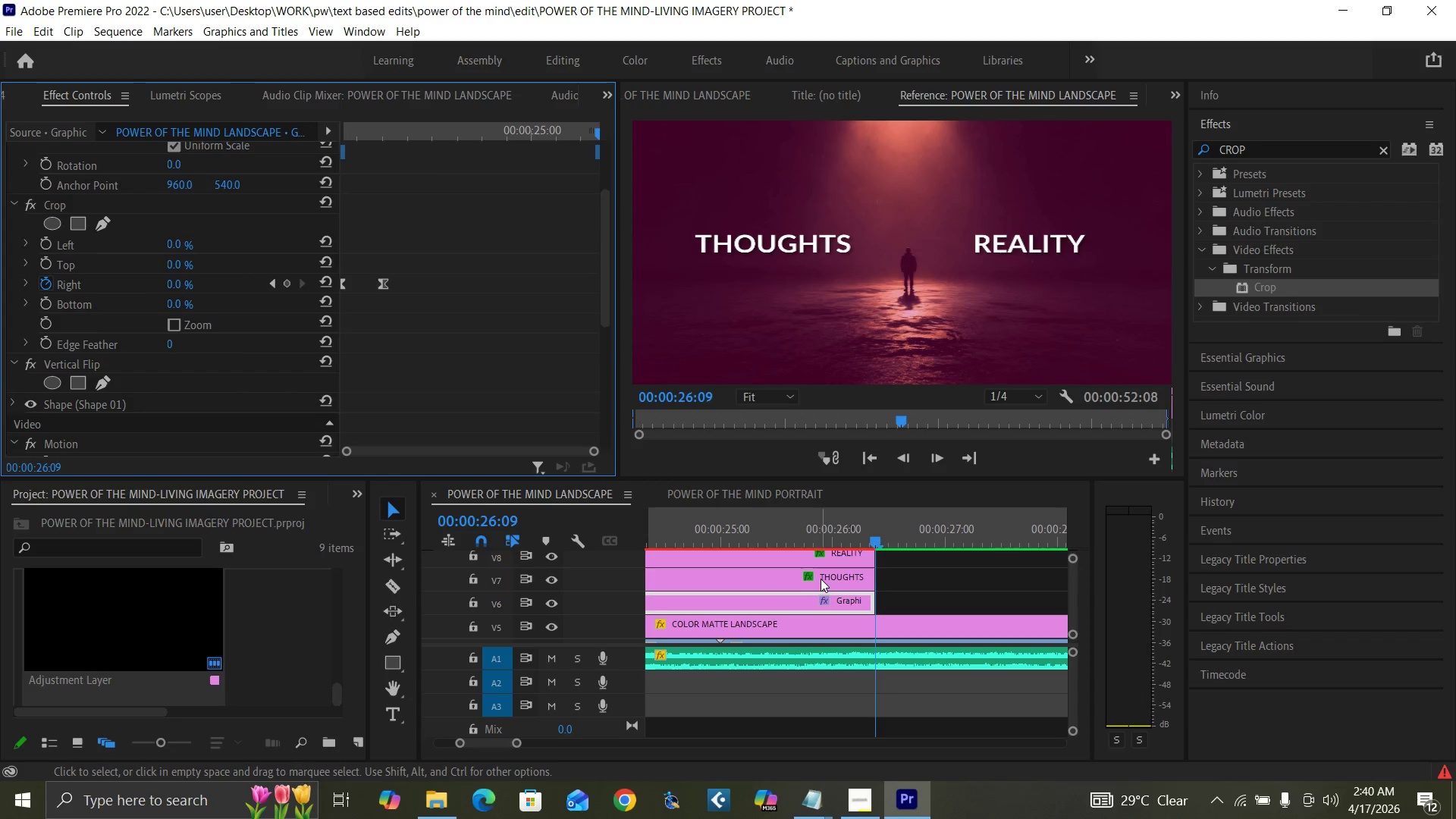 
left_click([821, 579])
 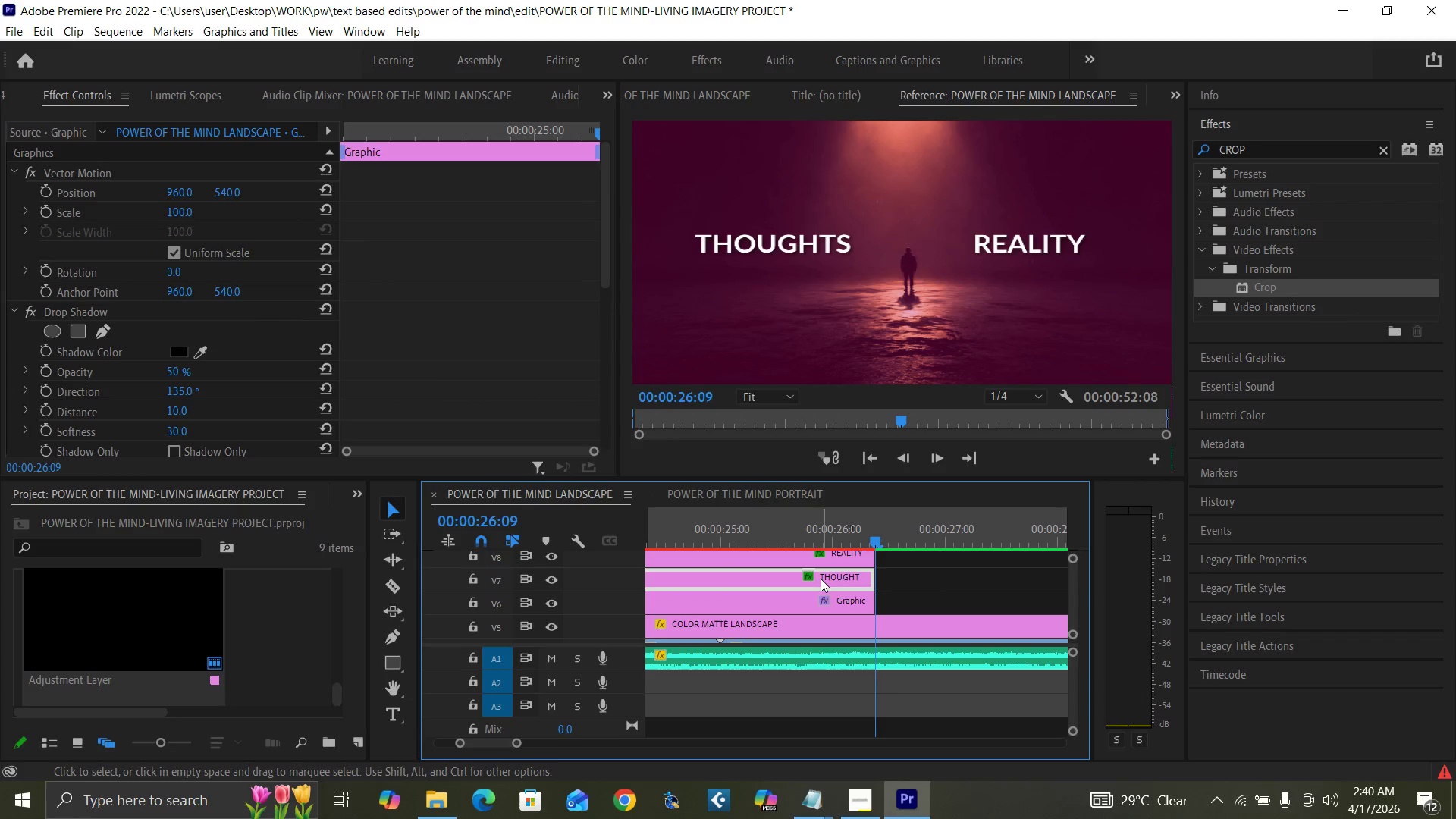 
key(ArrowLeft)
 